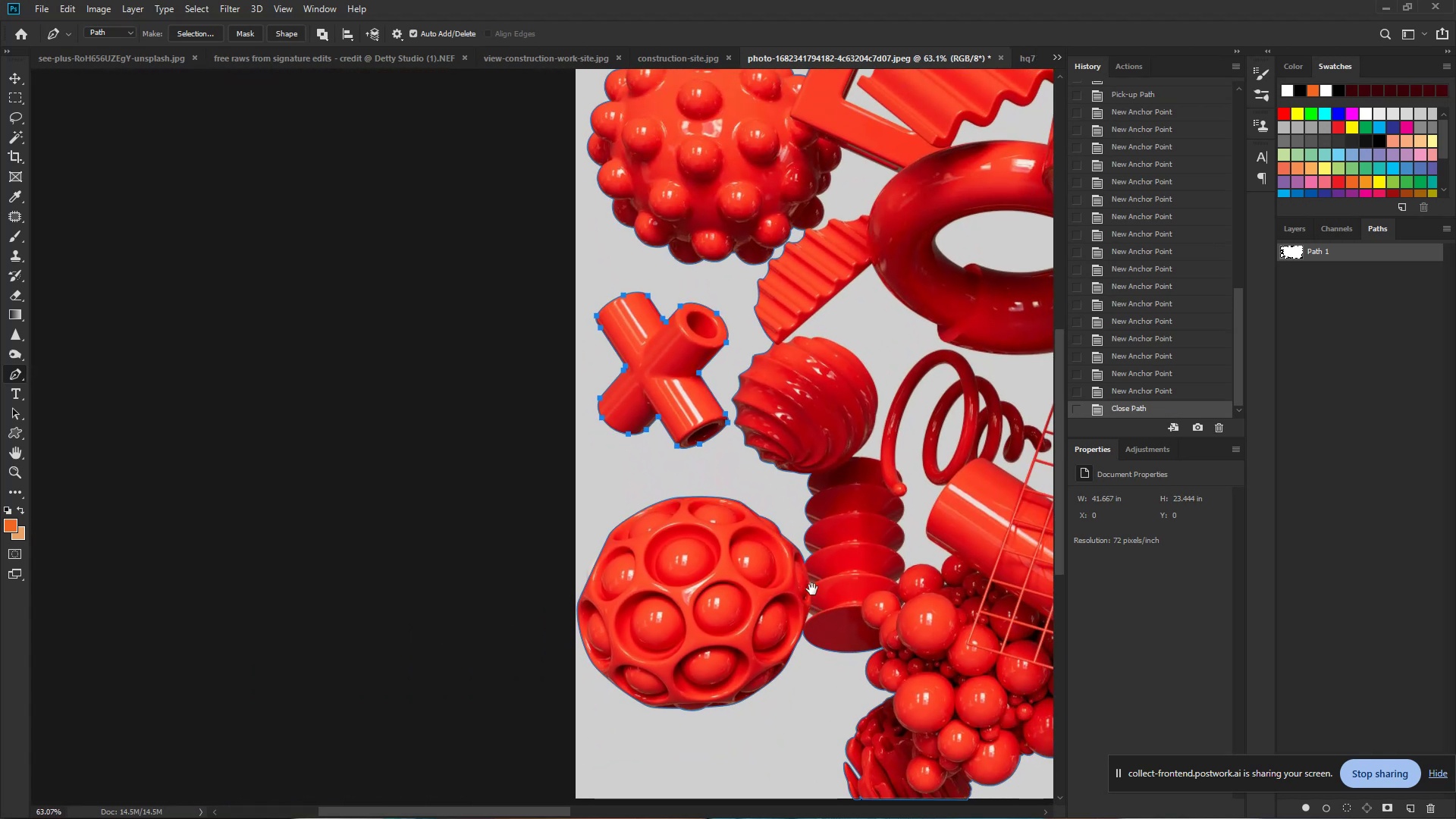 
hold_key(key=Space, duration=0.5)
 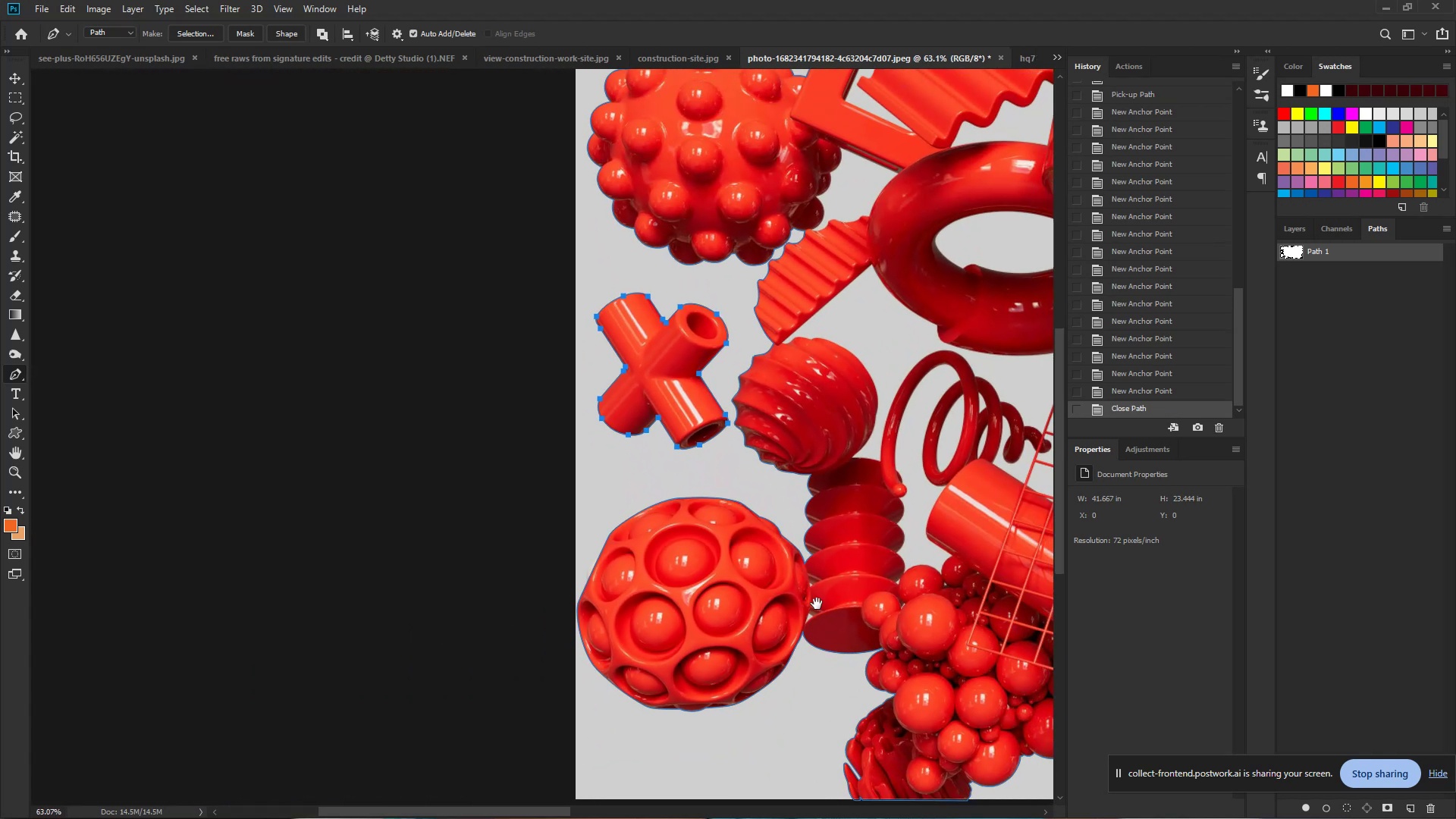 
left_click_drag(start_coordinate=[833, 542], to_coordinate=[774, 529])
 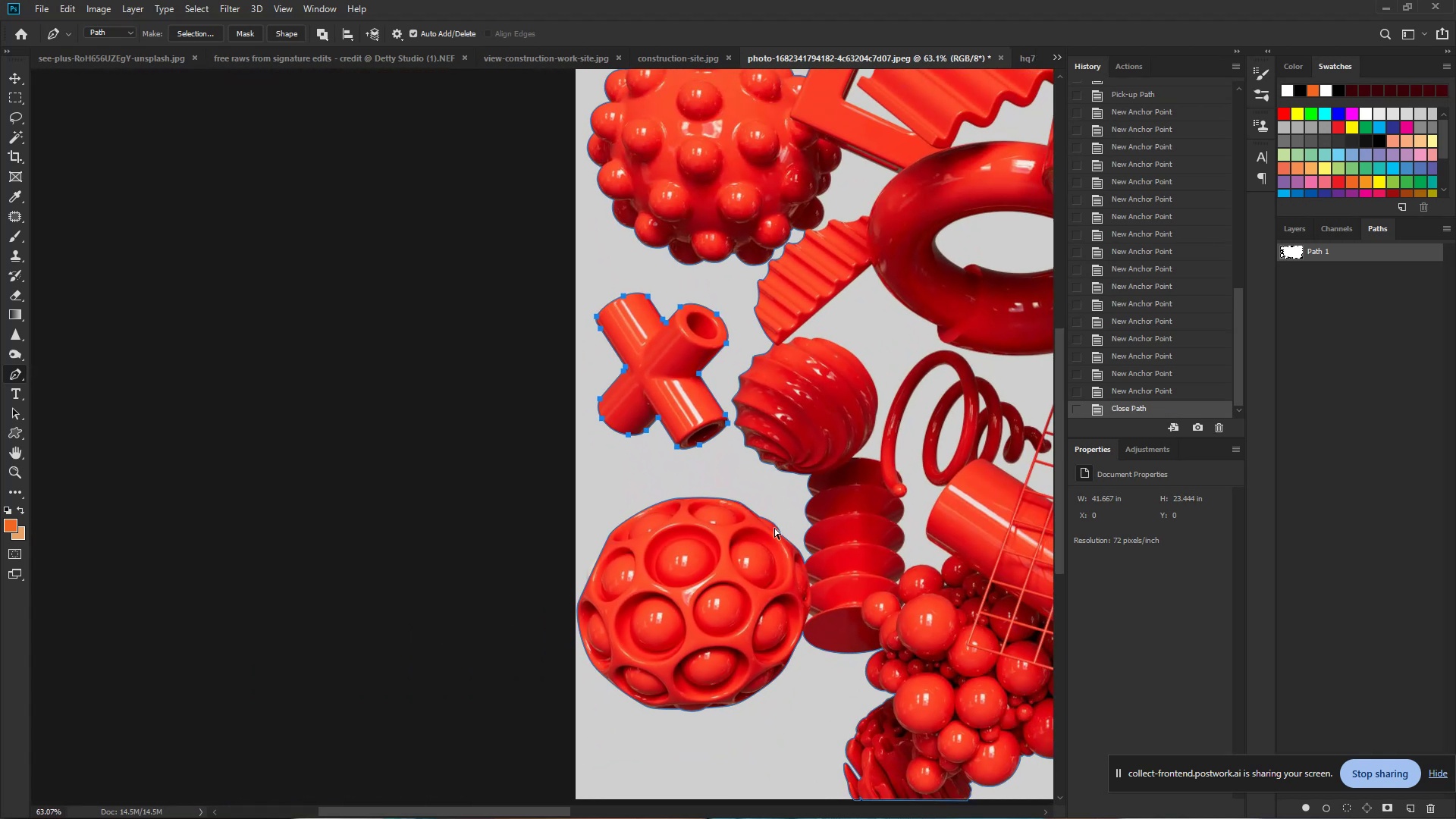 
hold_key(key=Space, duration=0.92)
 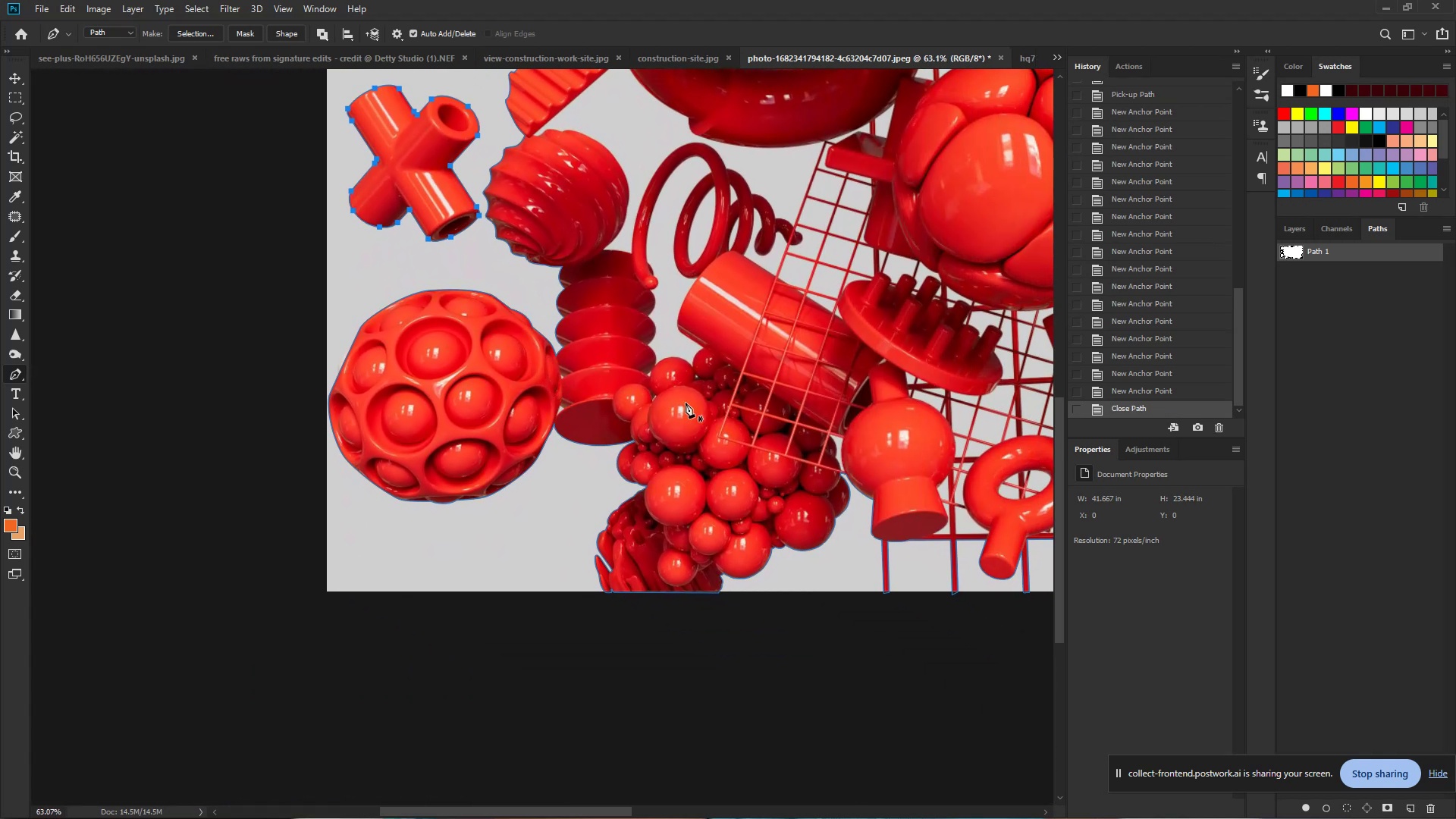 
left_click_drag(start_coordinate=[817, 604], to_coordinate=[568, 396])
 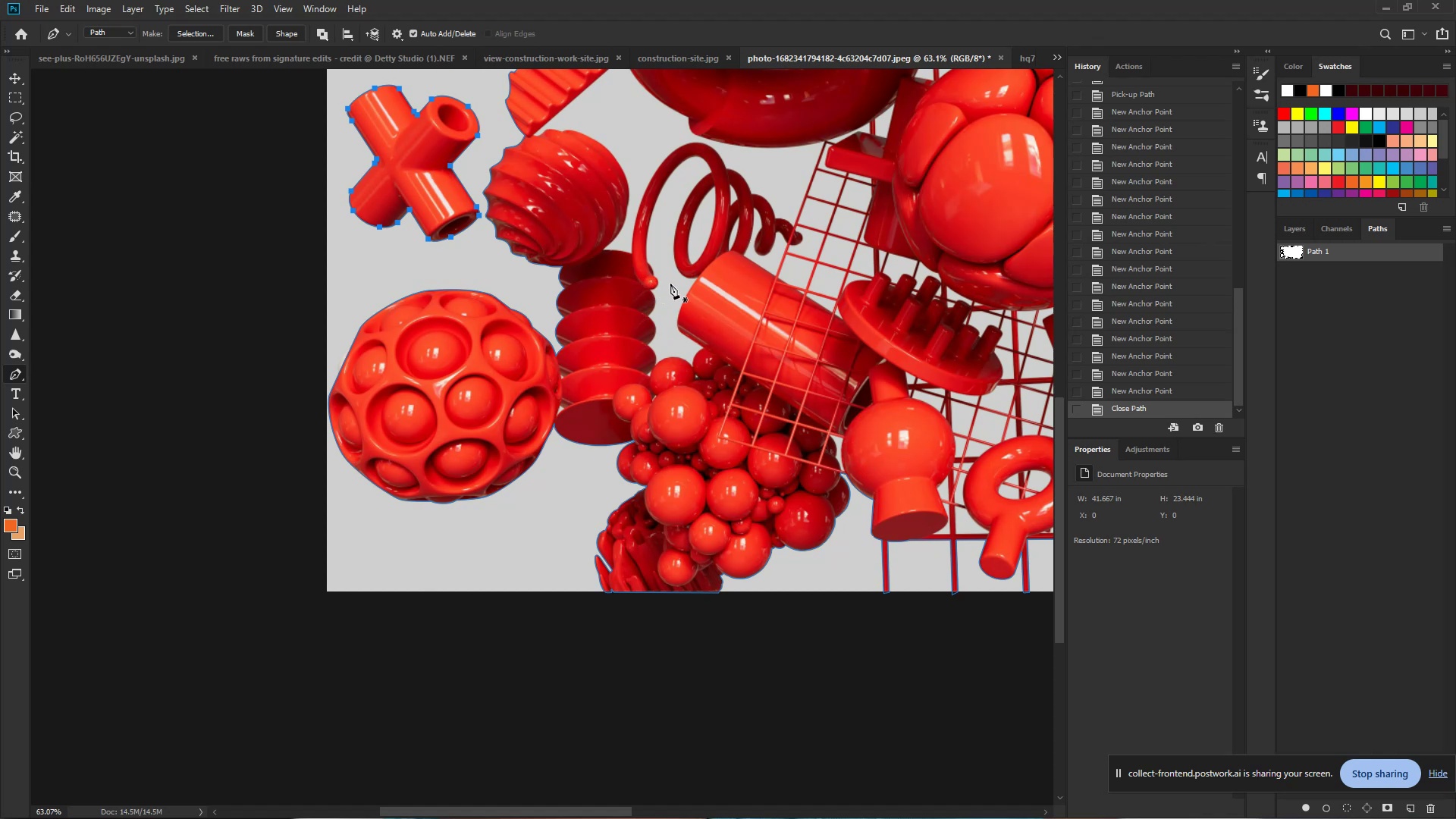 
hold_key(key=Space, duration=1.5)
 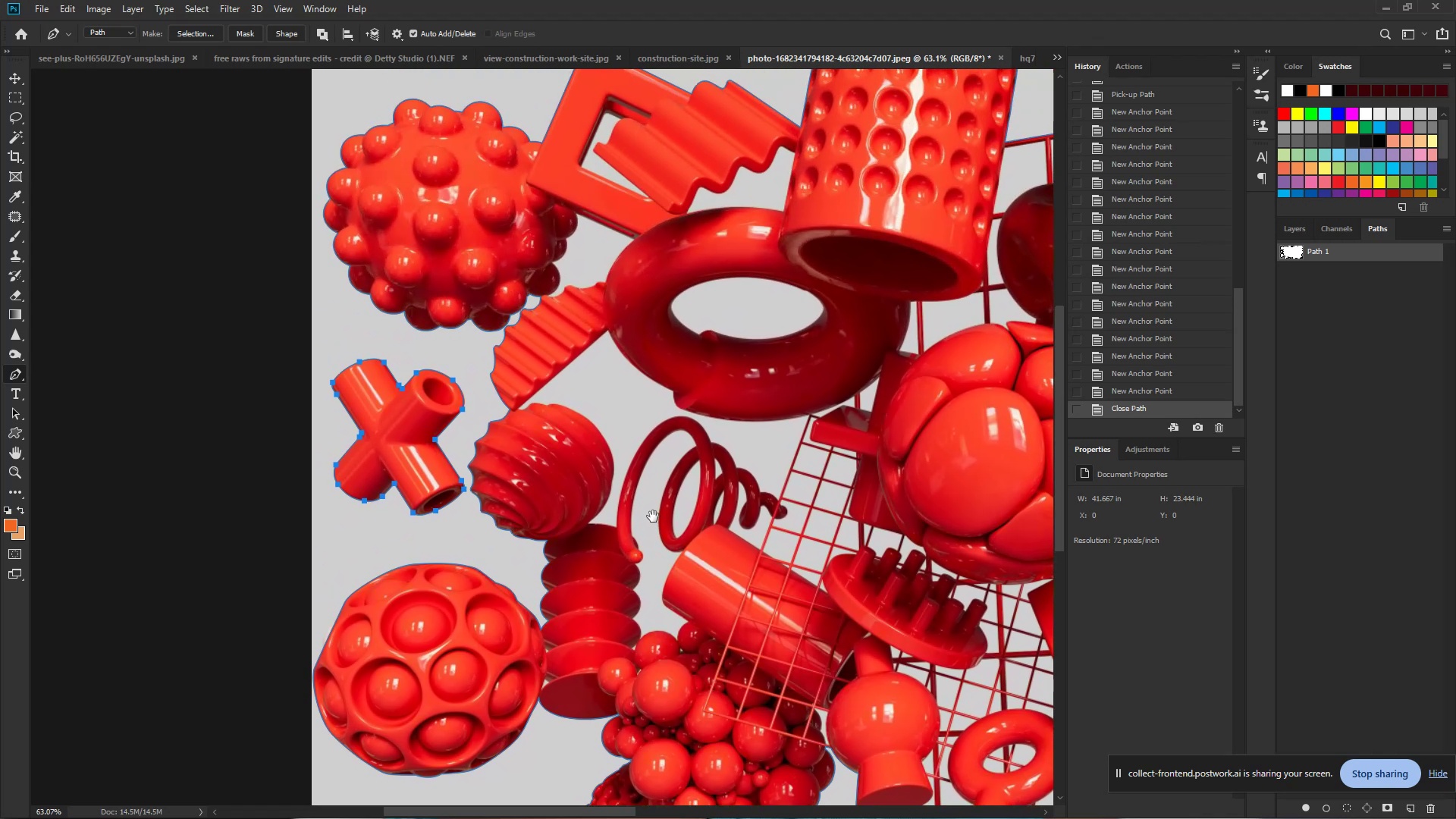 
left_click_drag(start_coordinate=[668, 243], to_coordinate=[653, 516])
 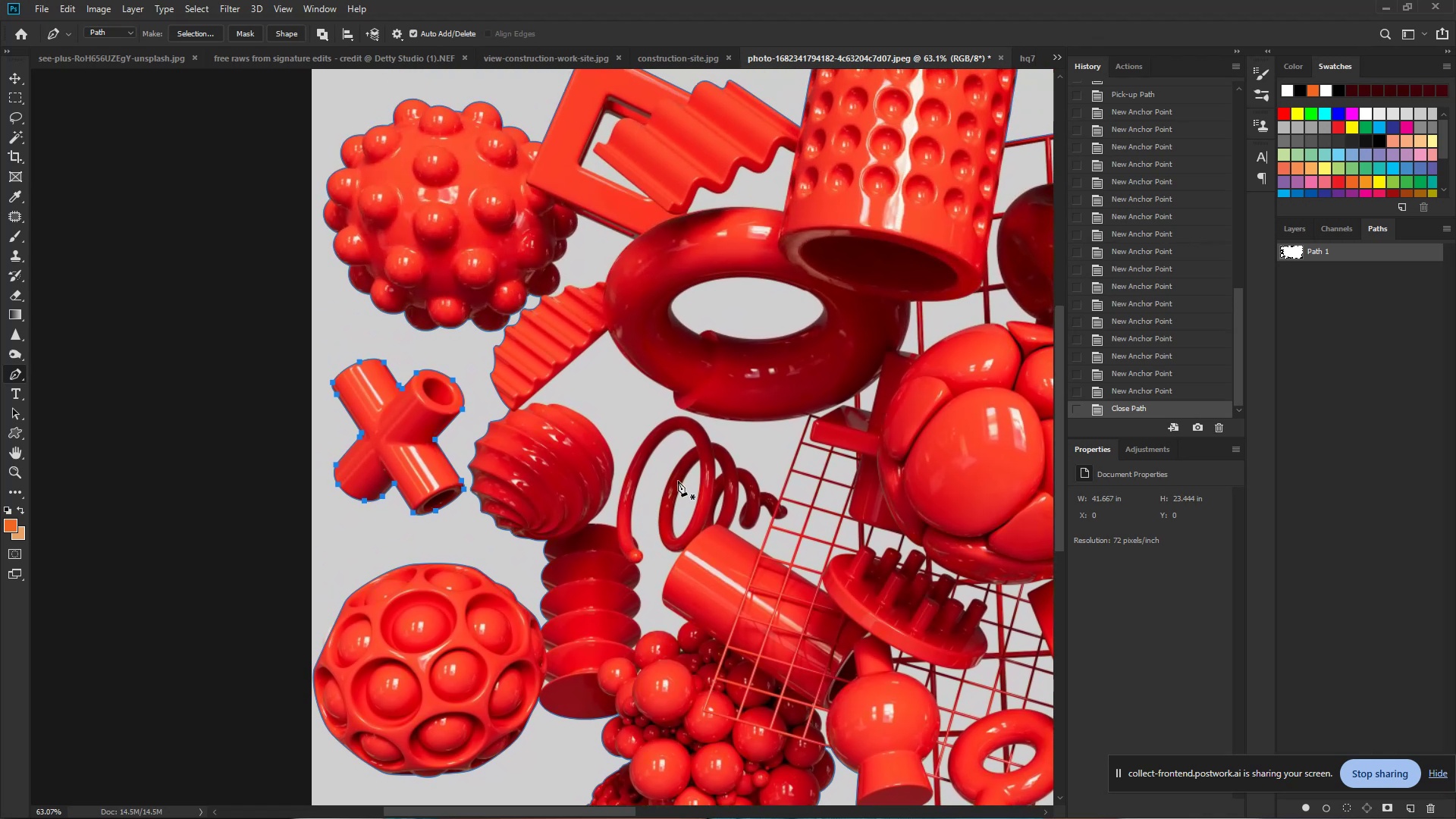 
hold_key(key=Space, duration=0.61)
 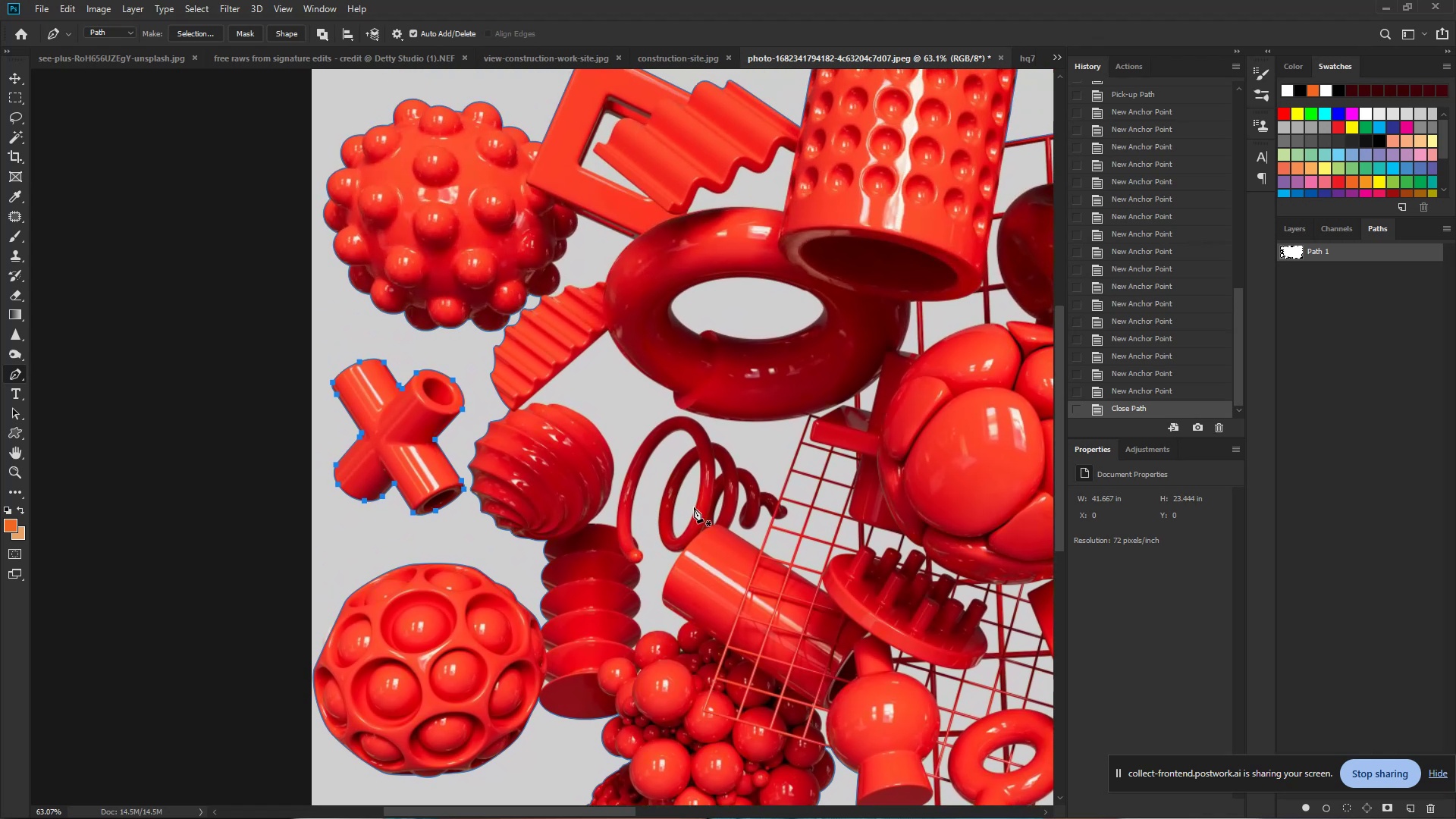 
hold_key(key=ControlLeft, duration=1.06)
 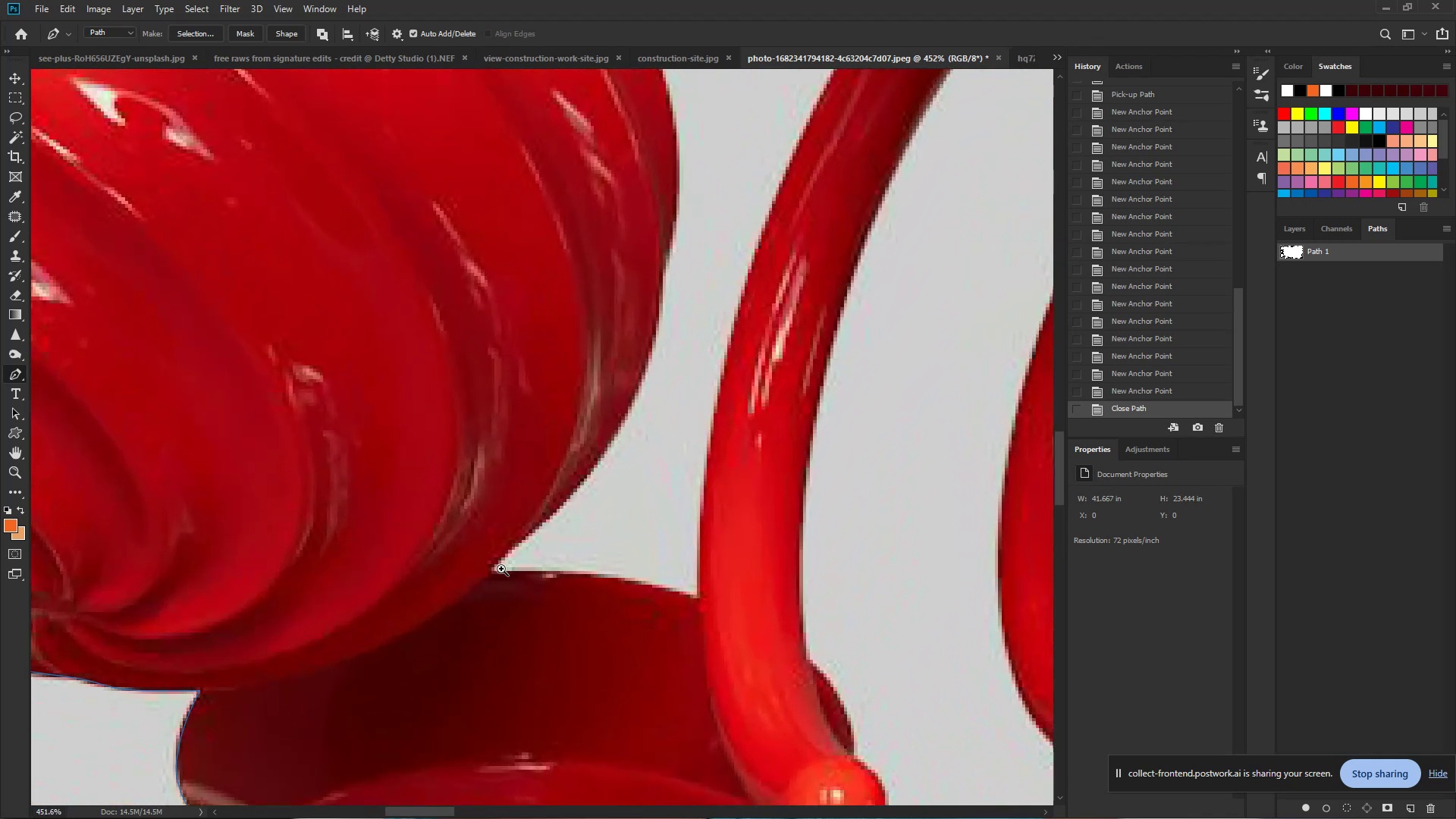 
hold_key(key=Space, duration=0.92)
 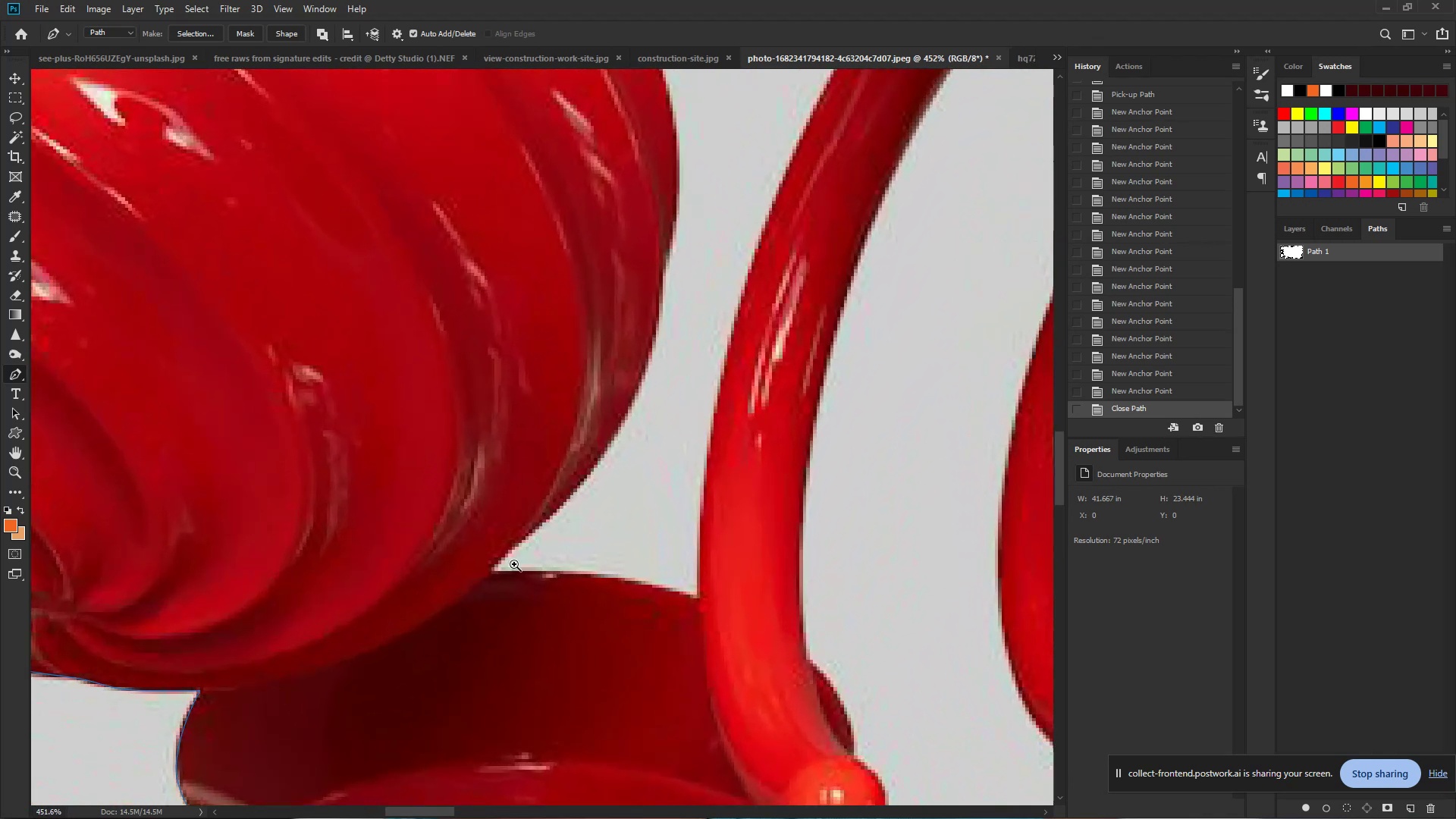 
left_click_drag(start_coordinate=[604, 516], to_coordinate=[722, 518])
 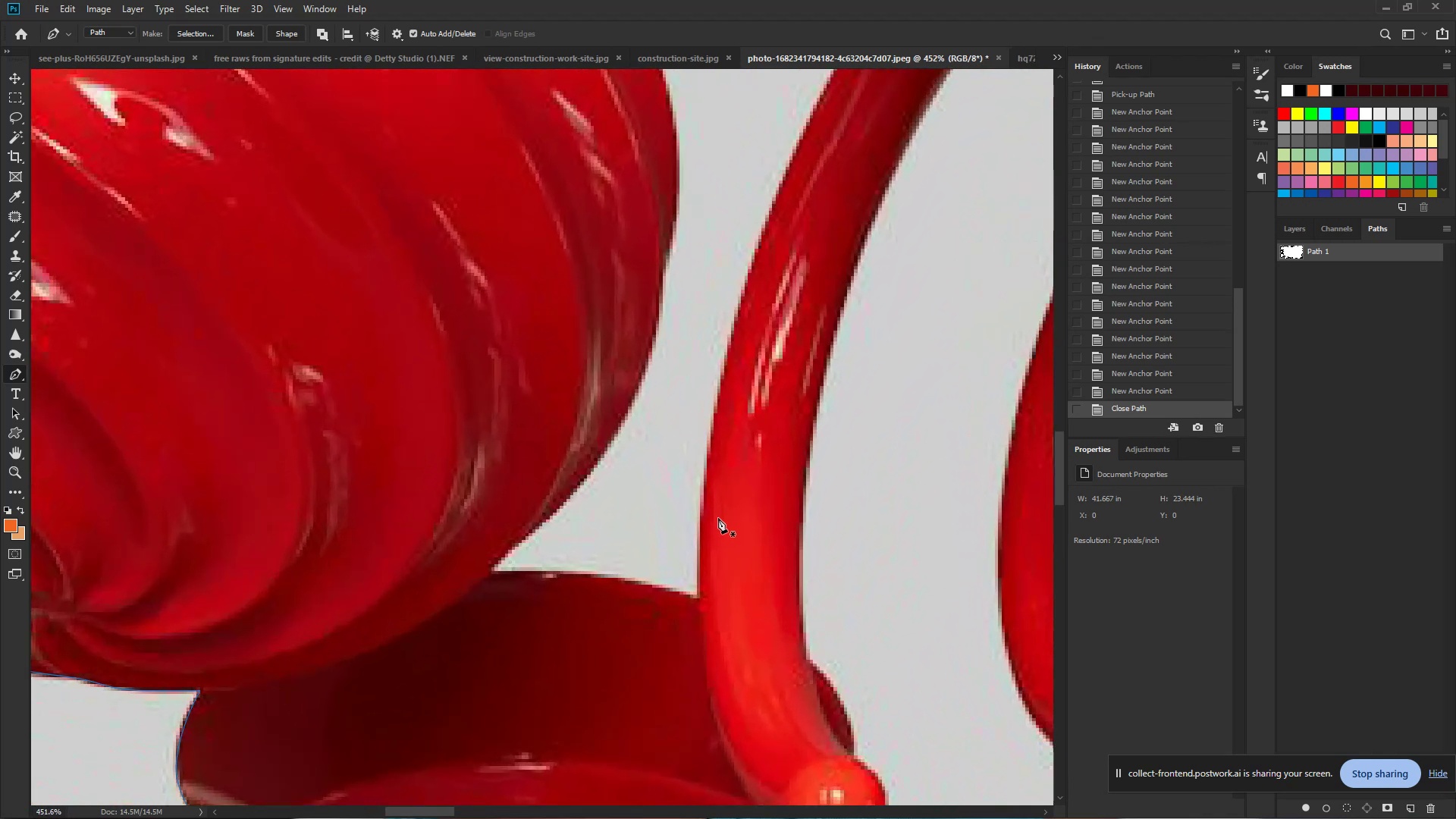 
hold_key(key=ControlLeft, duration=0.69)
 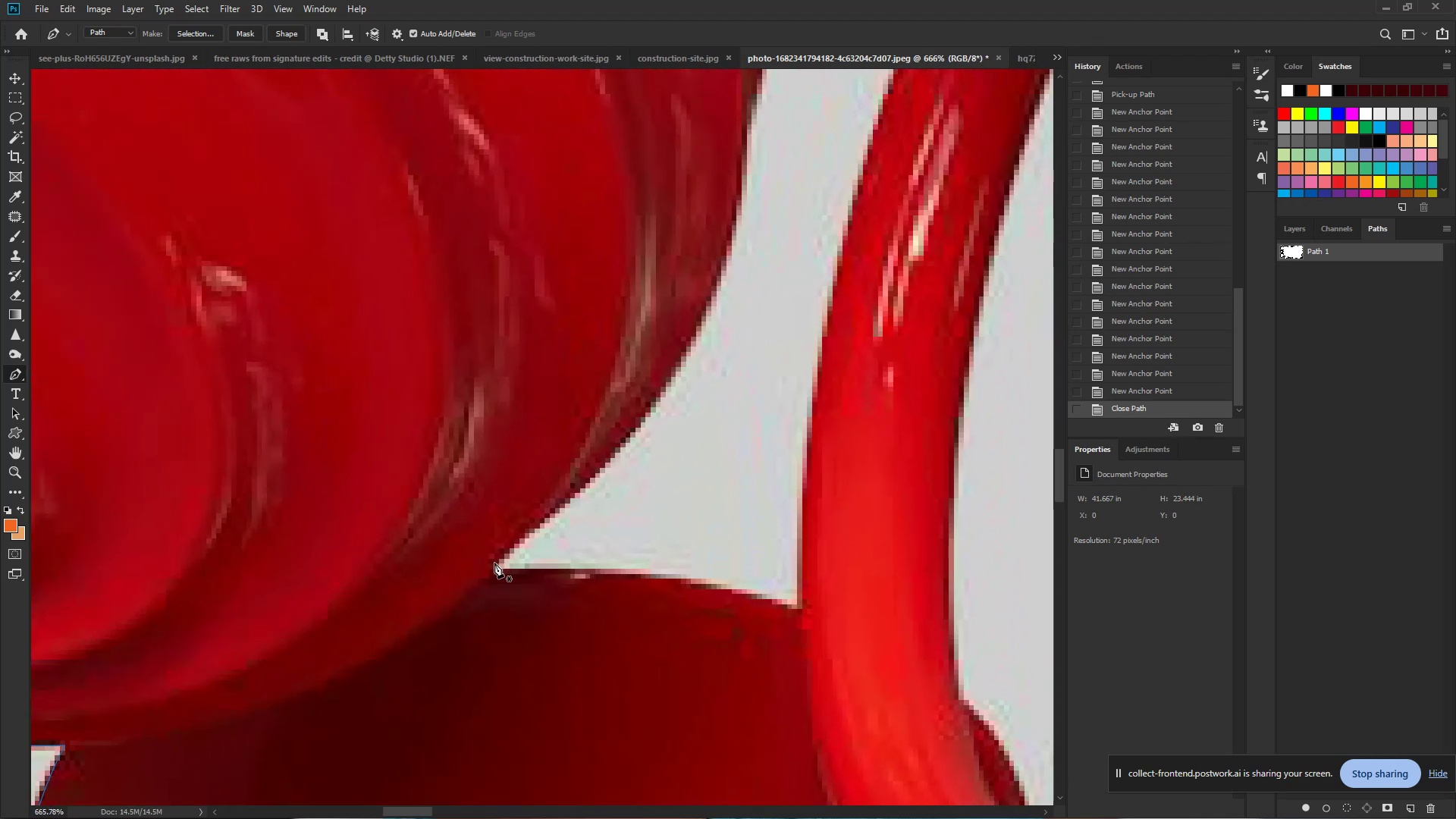 
hold_key(key=Space, duration=0.6)
 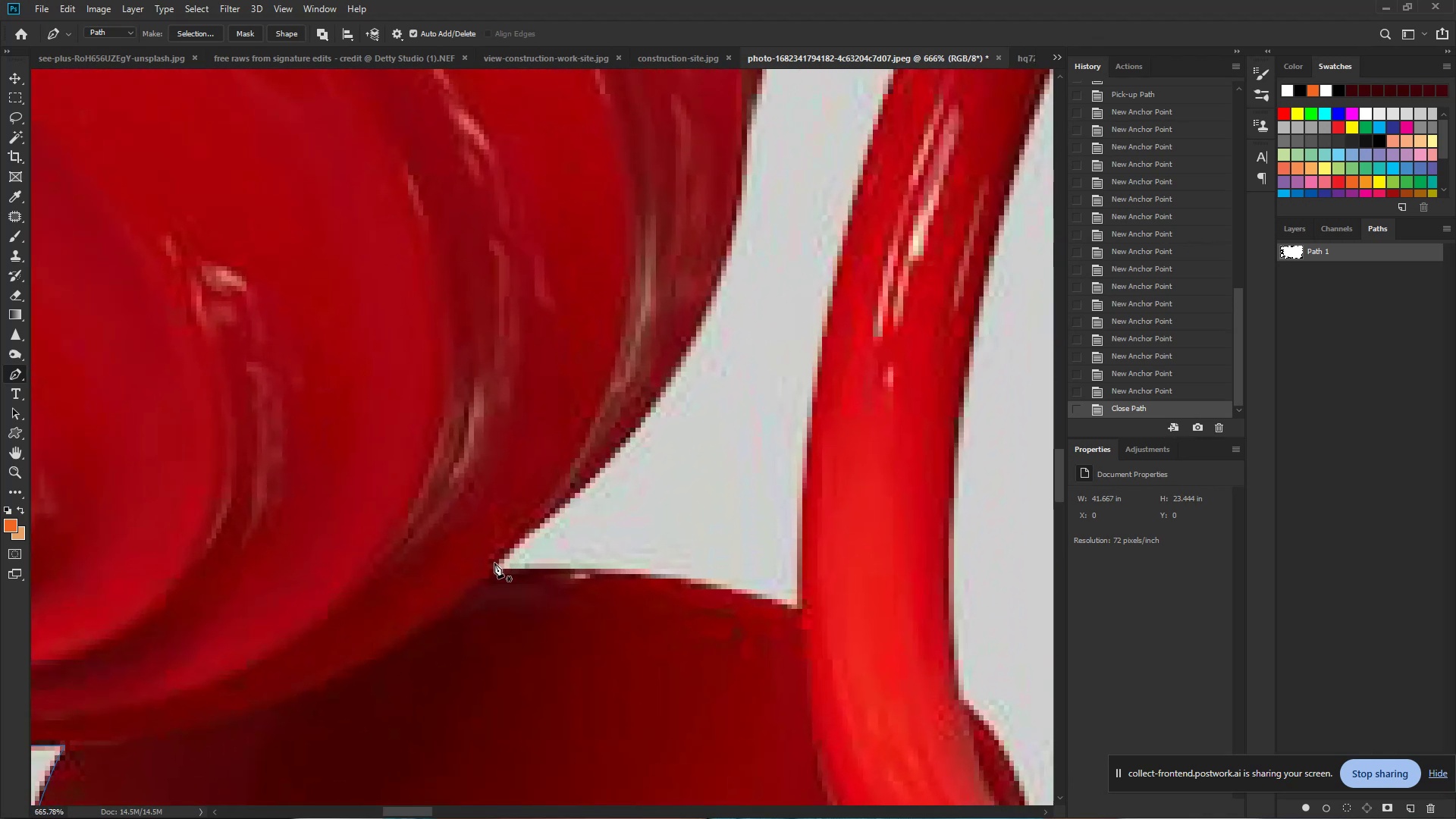 
left_click_drag(start_coordinate=[485, 576], to_coordinate=[516, 570])
 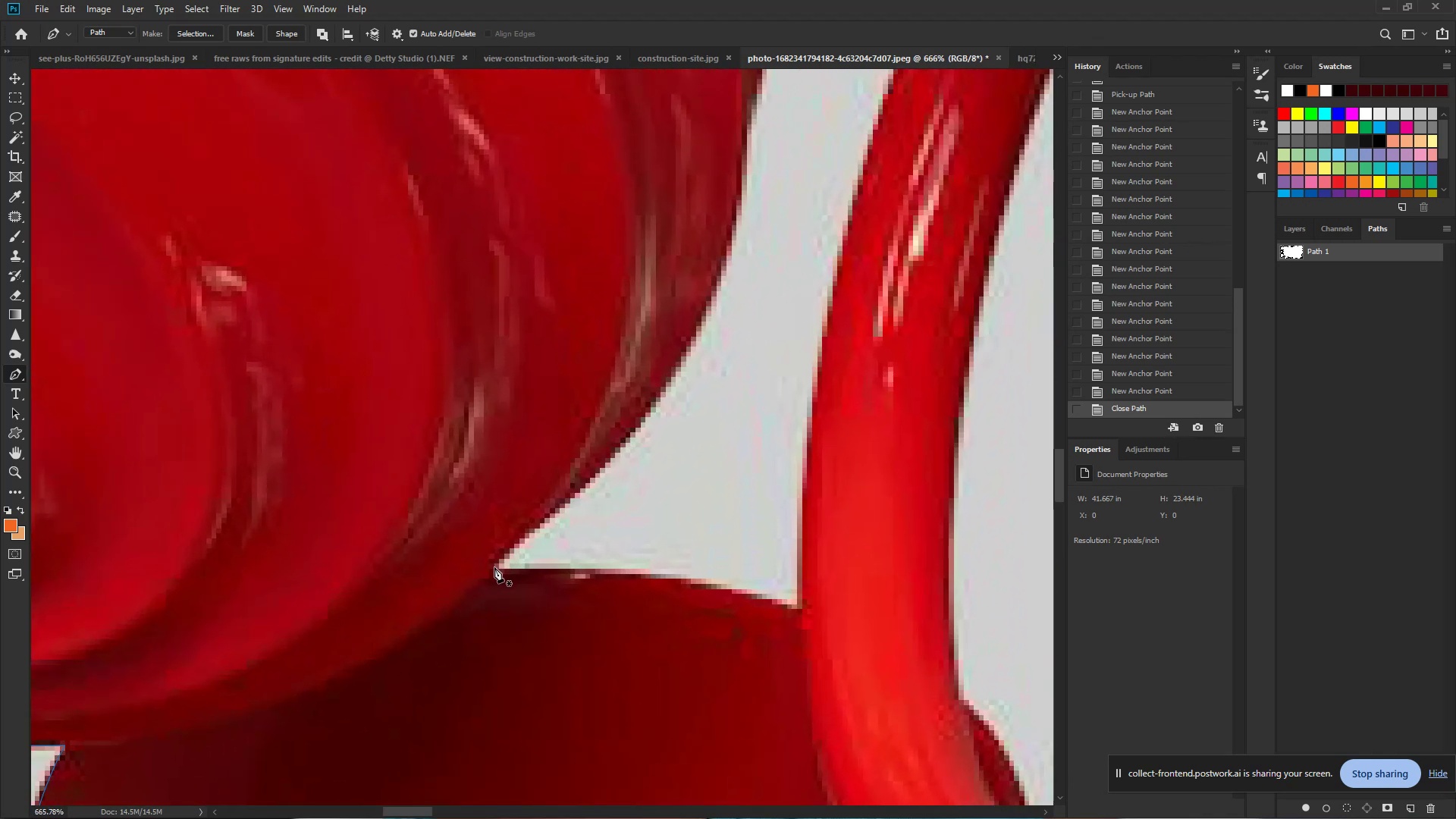 
left_click([494, 567])
 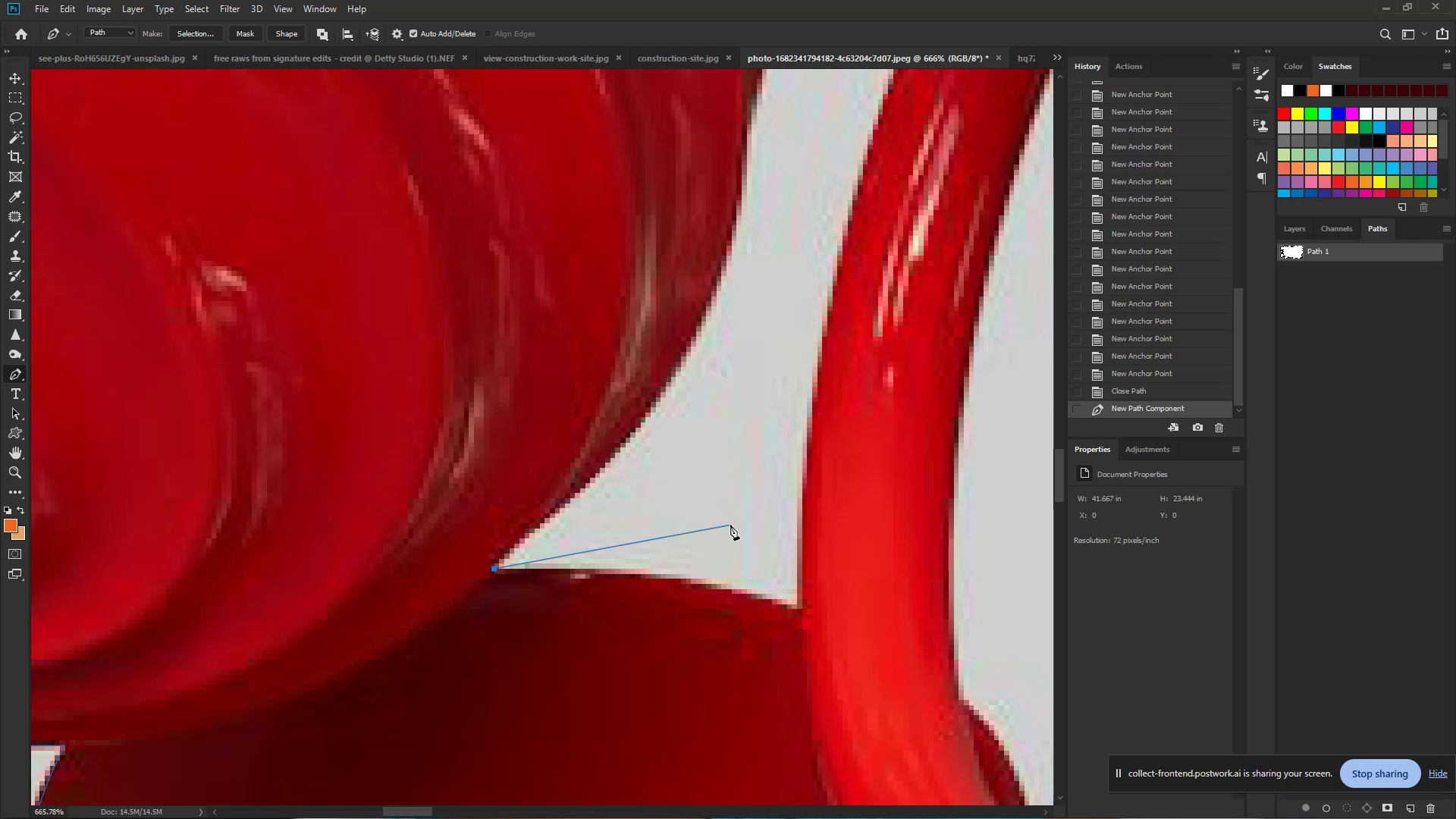 
hold_key(key=ControlLeft, duration=7.3)
 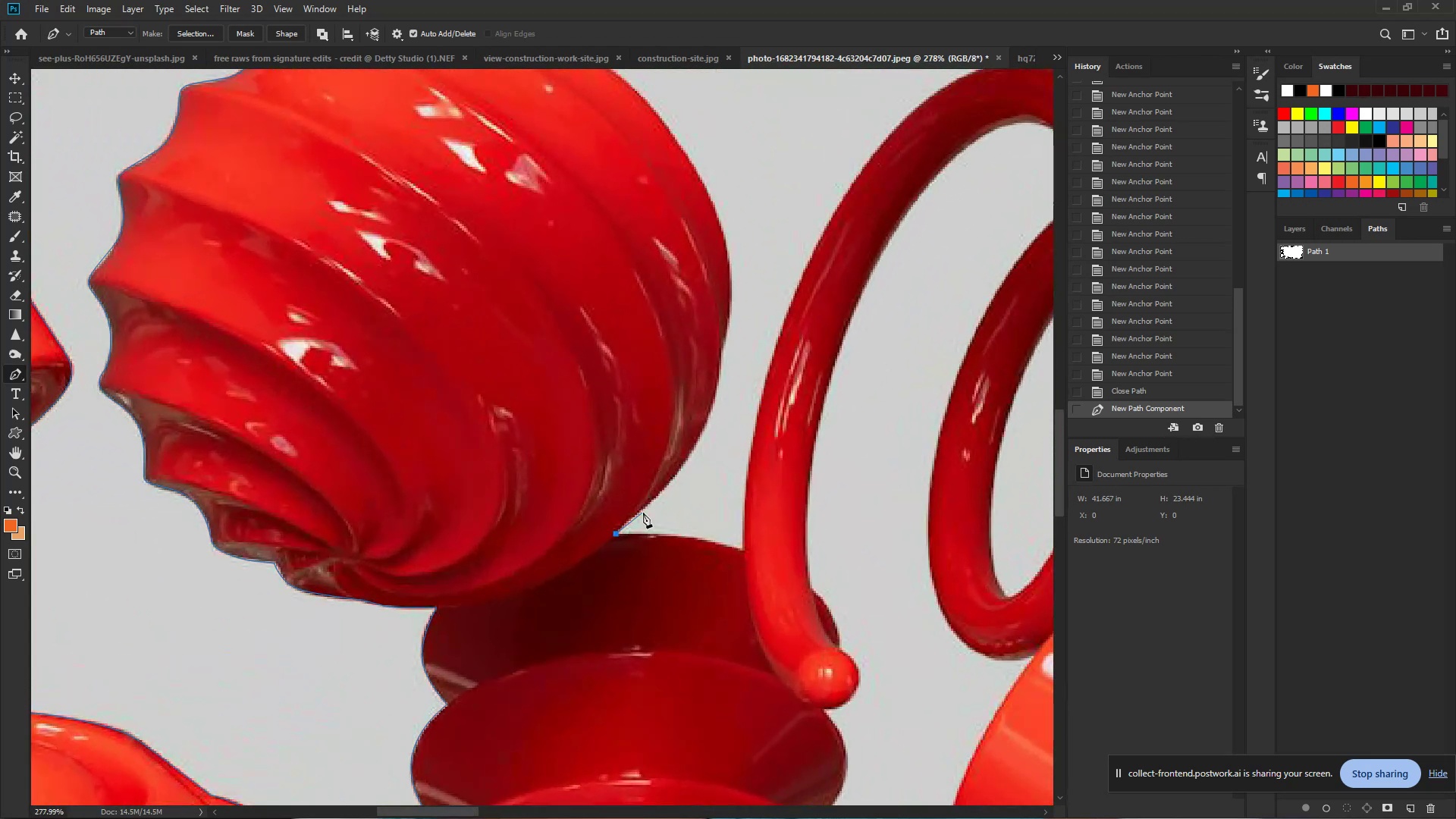 
hold_key(key=Space, duration=1.53)
 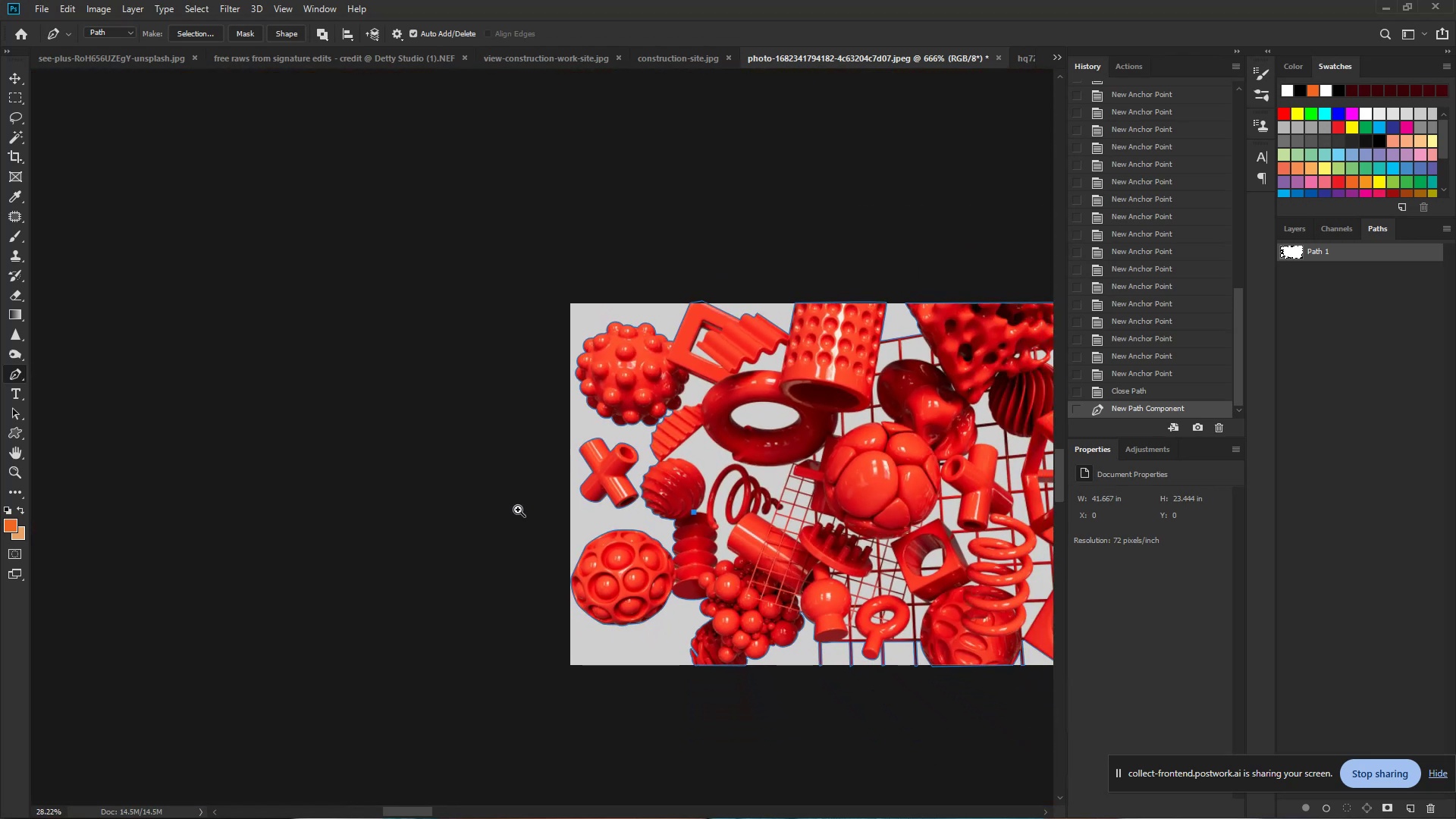 
left_click_drag(start_coordinate=[703, 510], to_coordinate=[643, 513])
 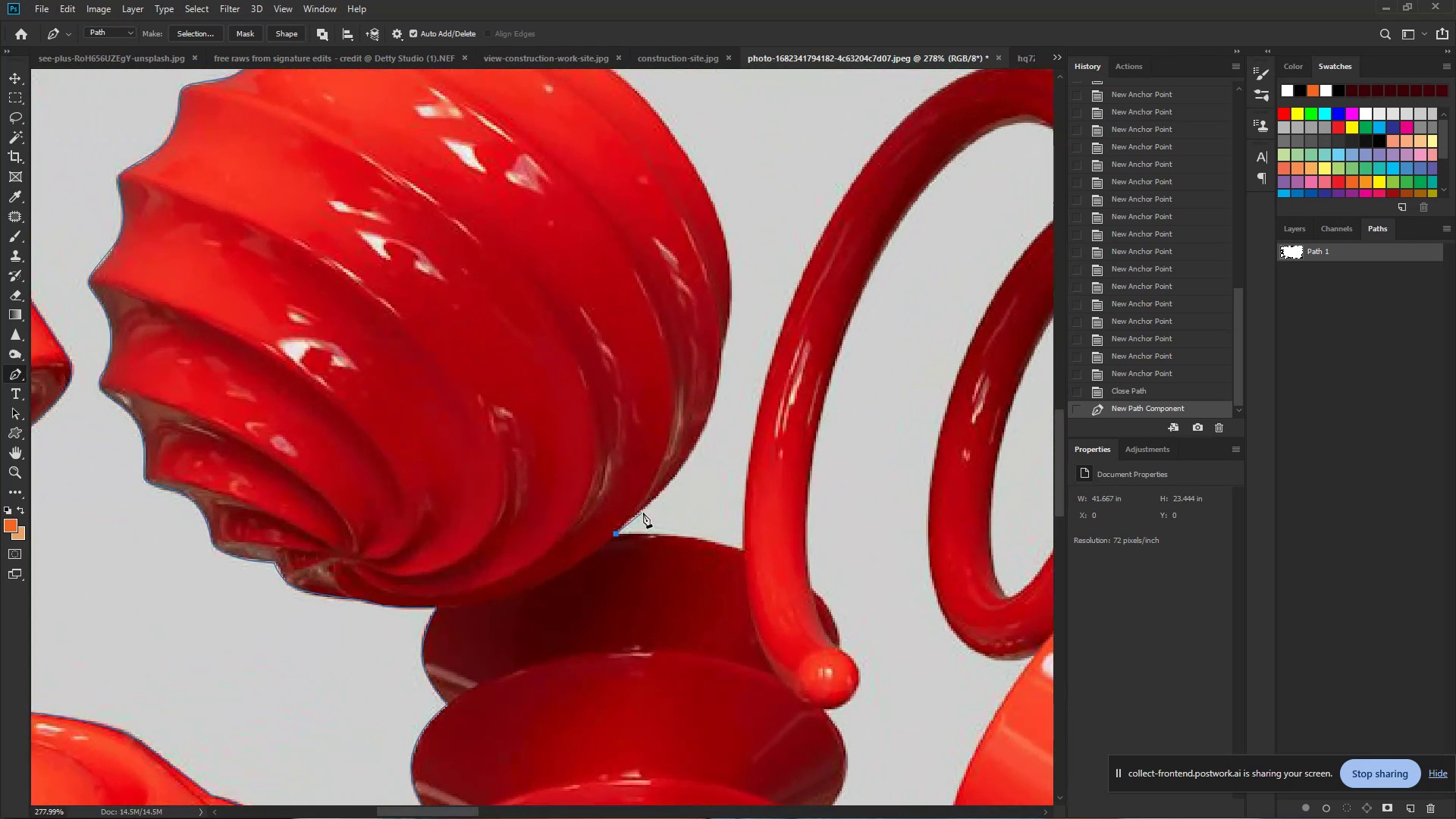 
hold_key(key=Space, duration=1.53)
 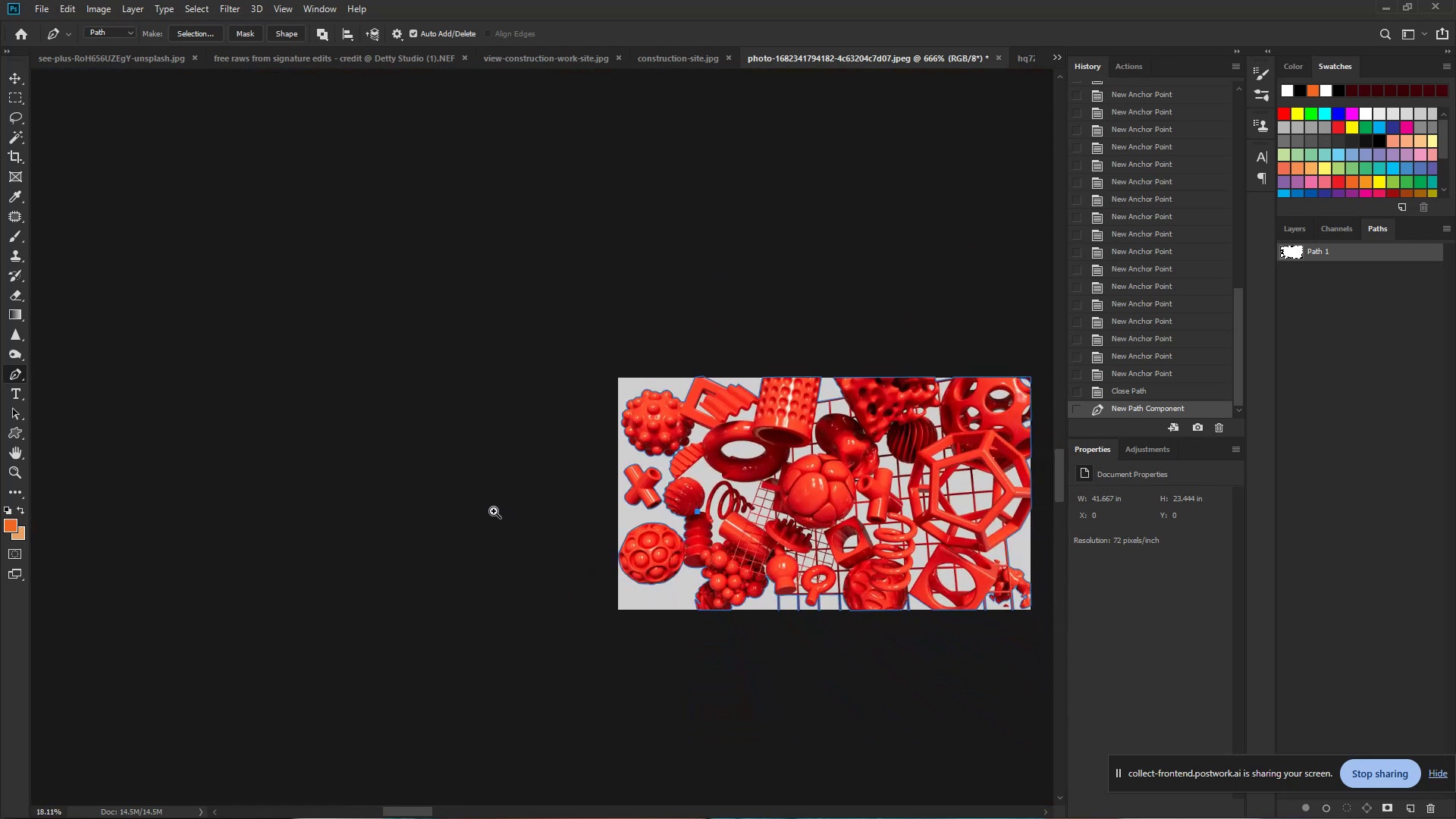 
hold_key(key=Space, duration=1.51)
 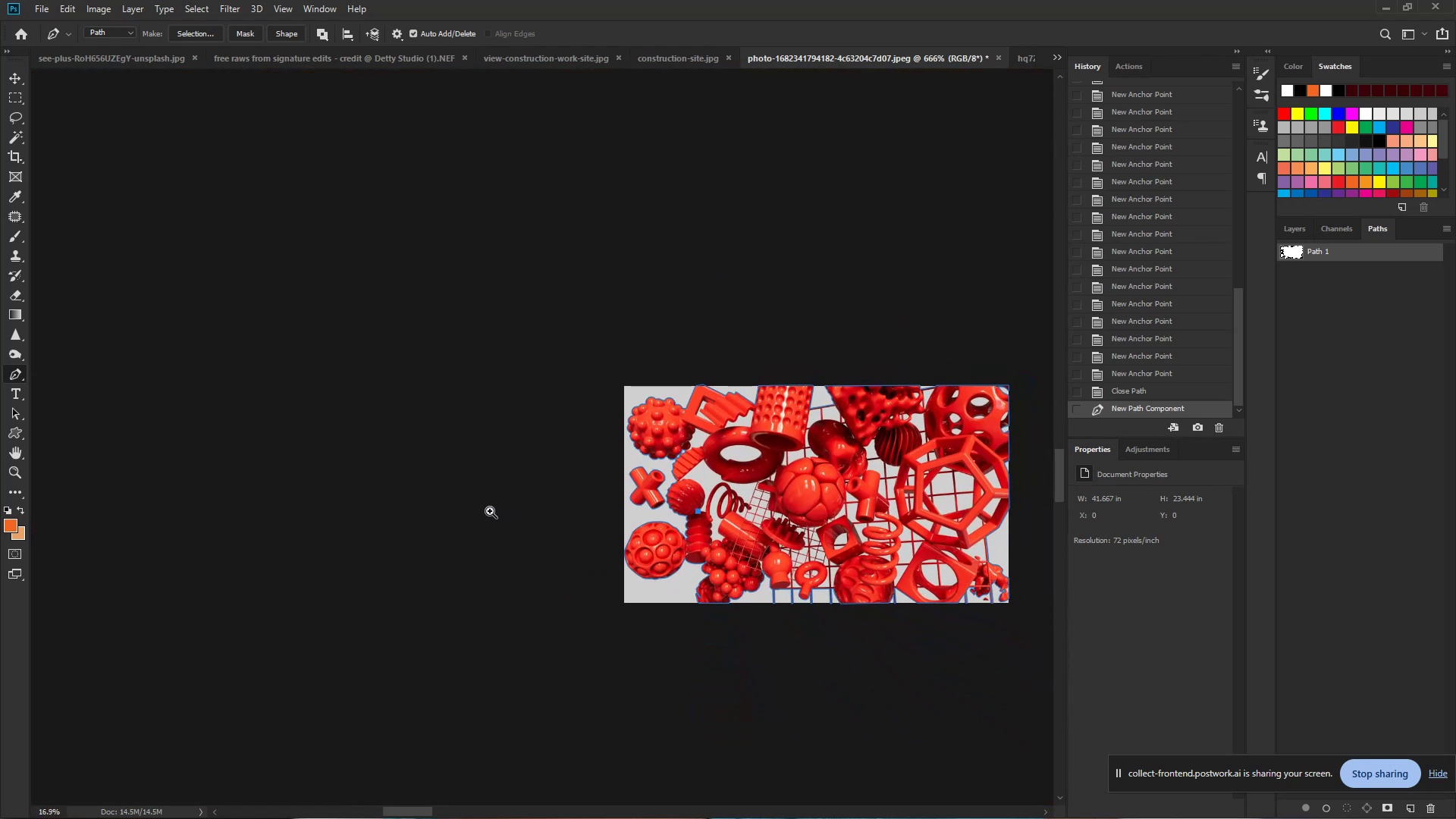 
hold_key(key=Space, duration=1.52)
 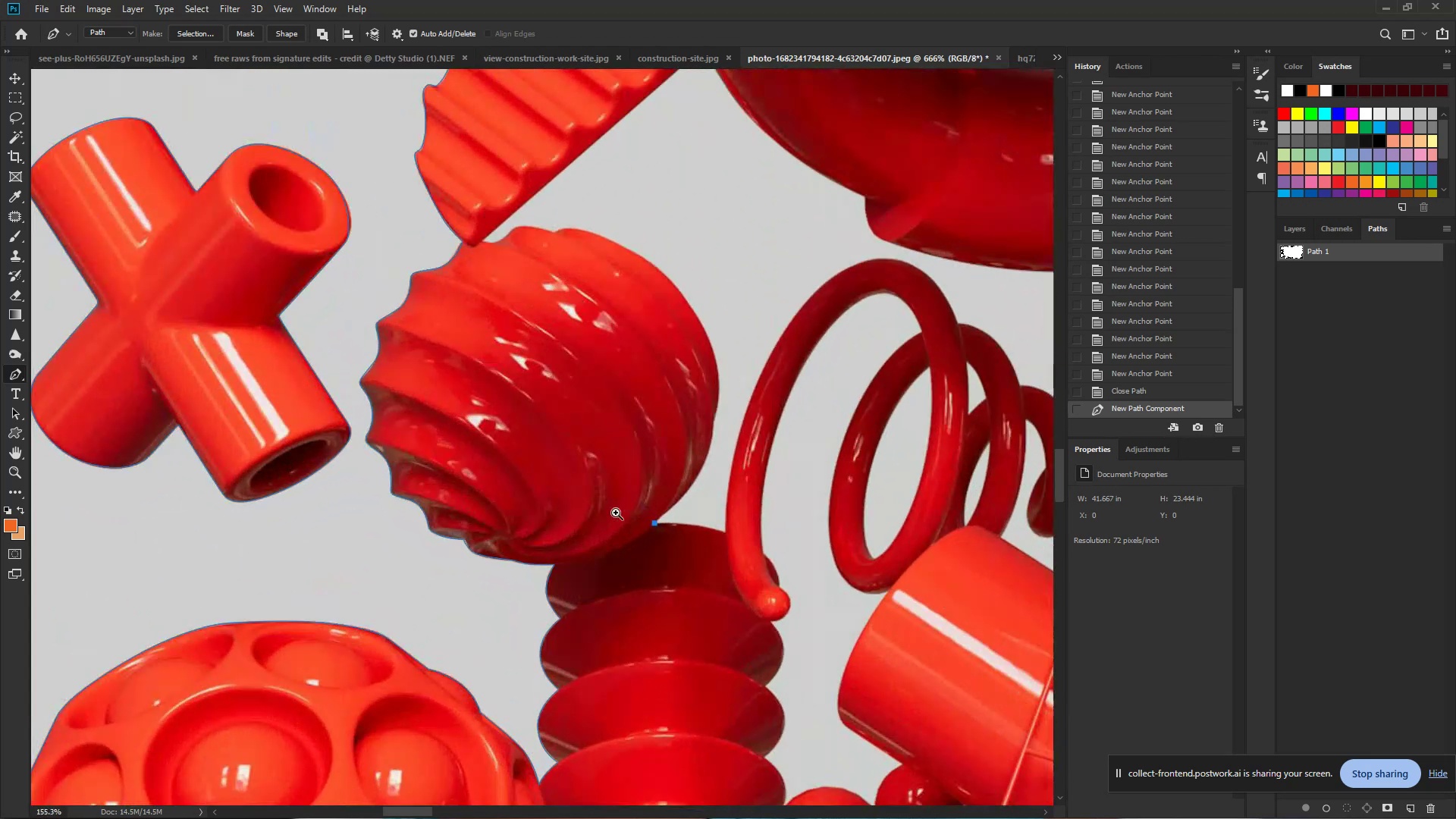 
hold_key(key=Space, duration=1.04)
 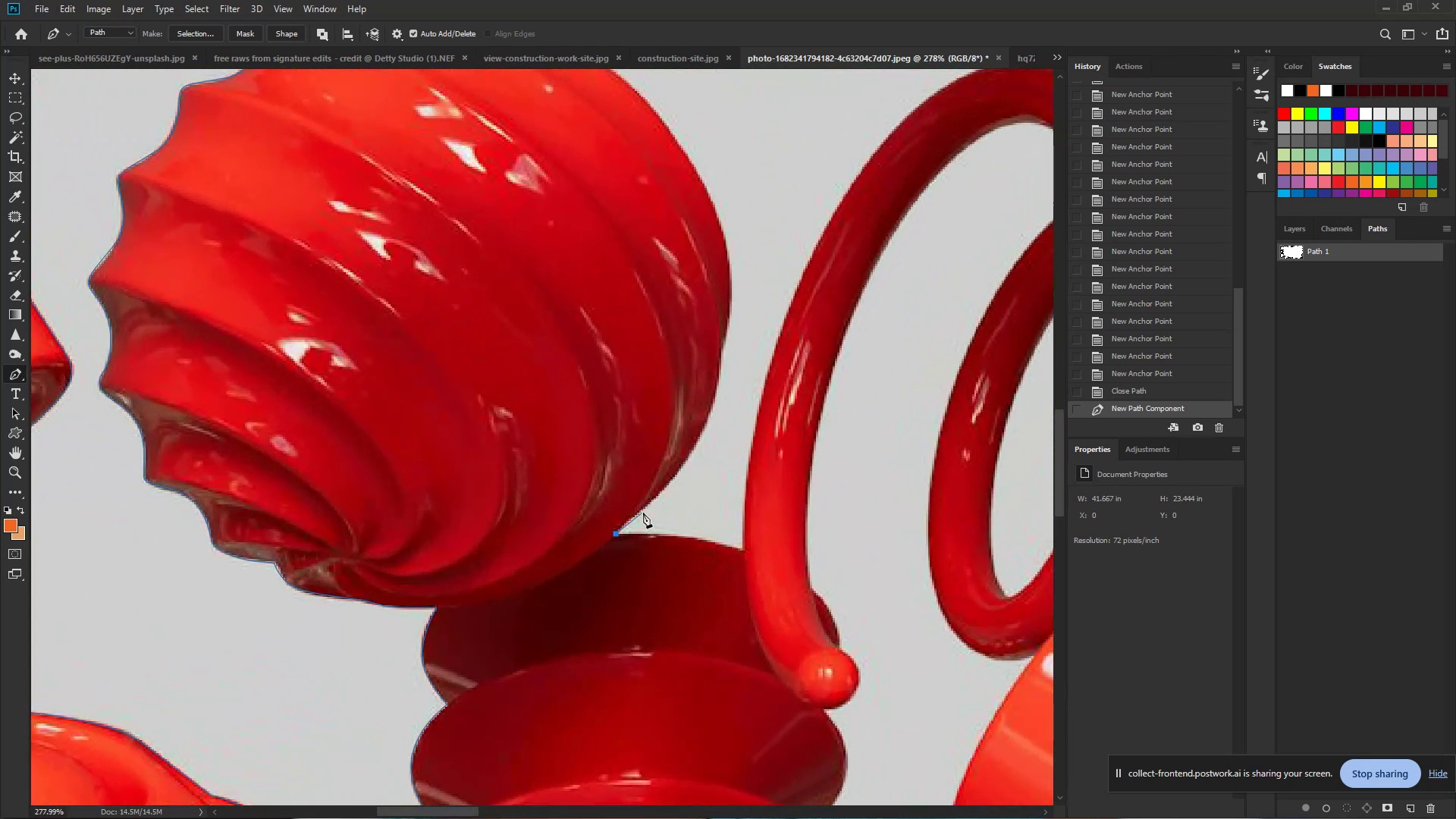 
key(Control+Z)
 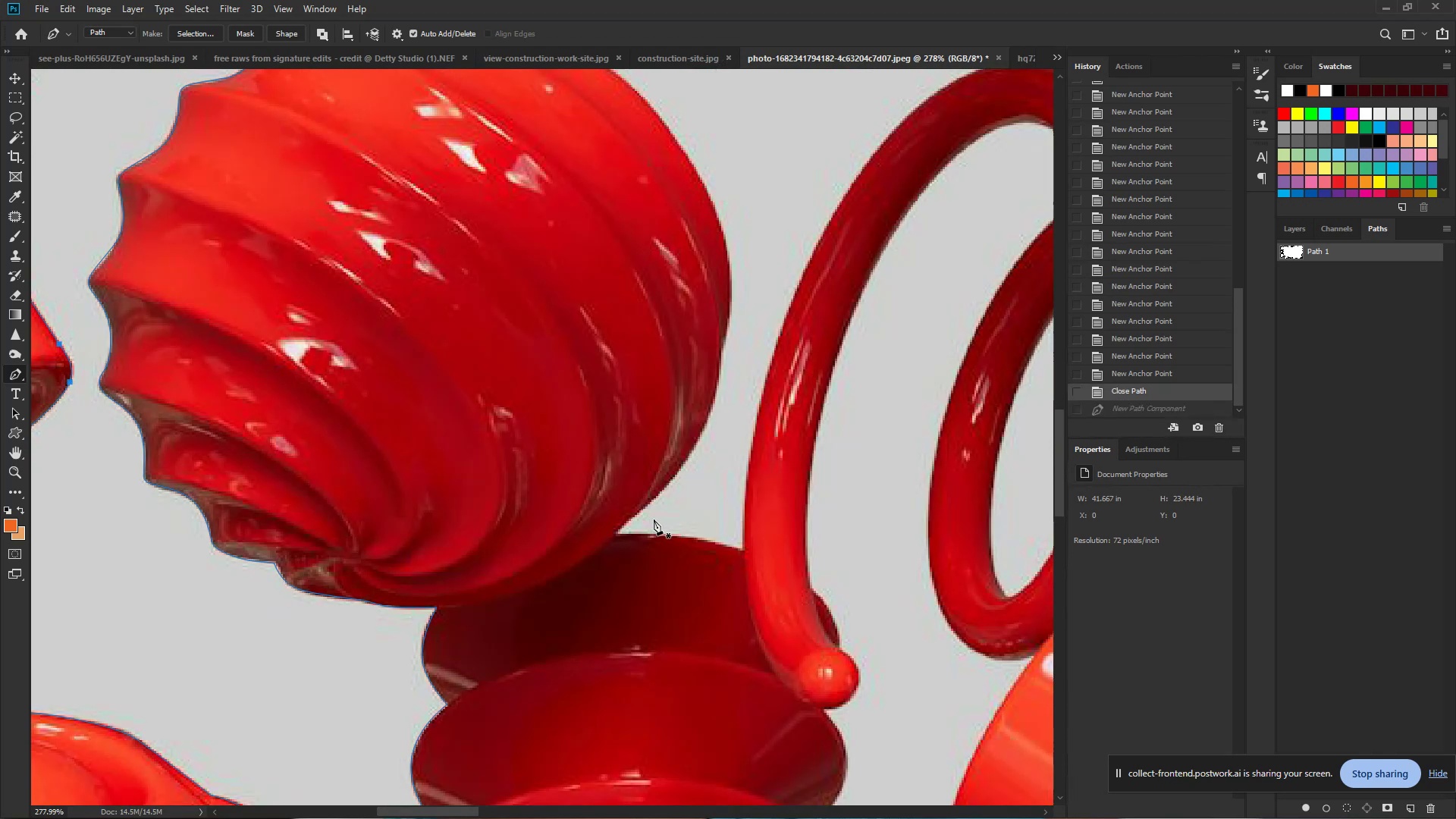 
hold_key(key=Space, duration=0.96)
 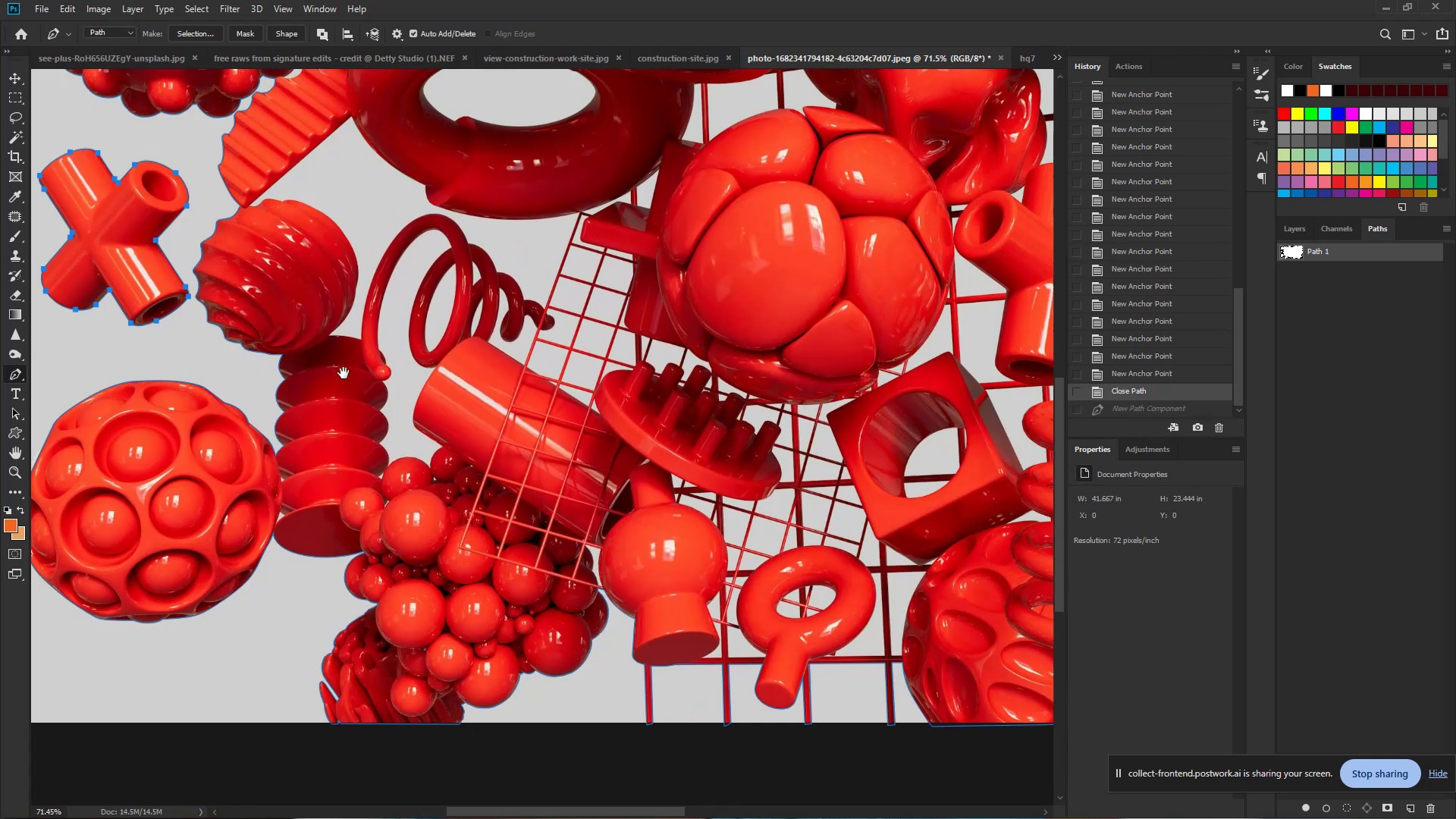 
hold_key(key=ControlLeft, duration=0.56)
left_click_drag(start_coordinate=[740, 623], to_coordinate=[655, 622])
 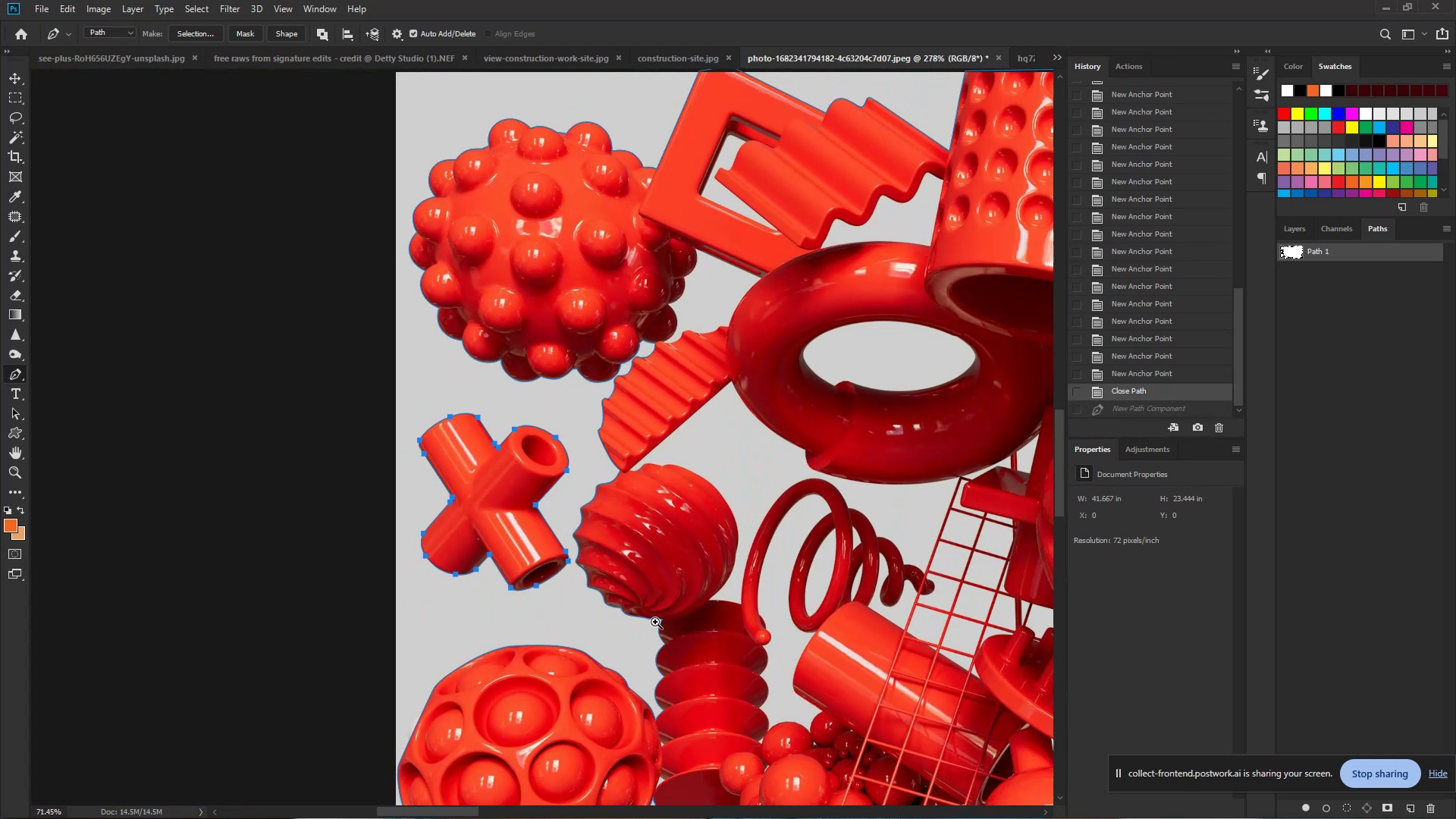 
hold_key(key=Space, duration=0.43)
 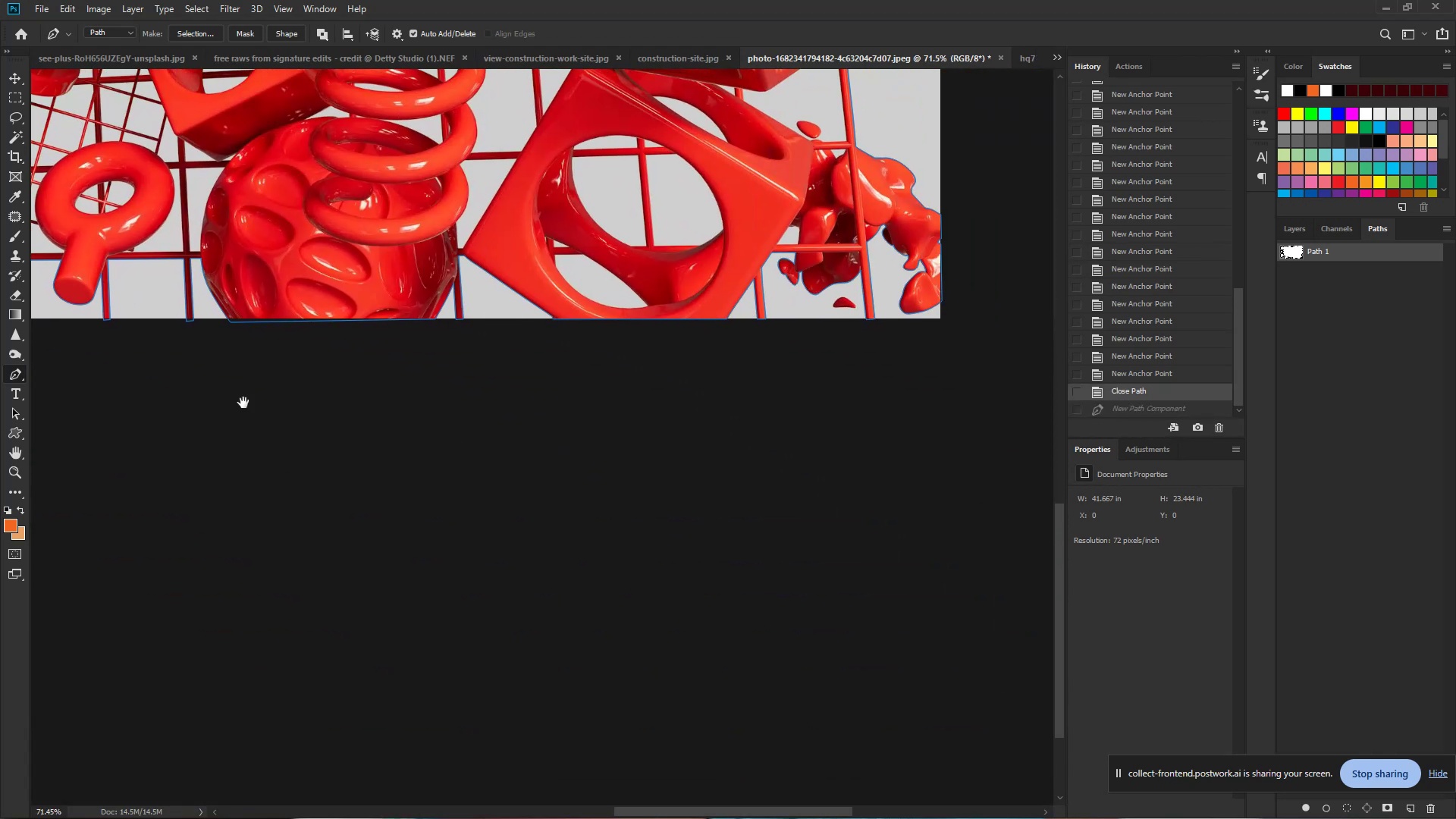 
left_click_drag(start_coordinate=[743, 659], to_coordinate=[347, 378])
 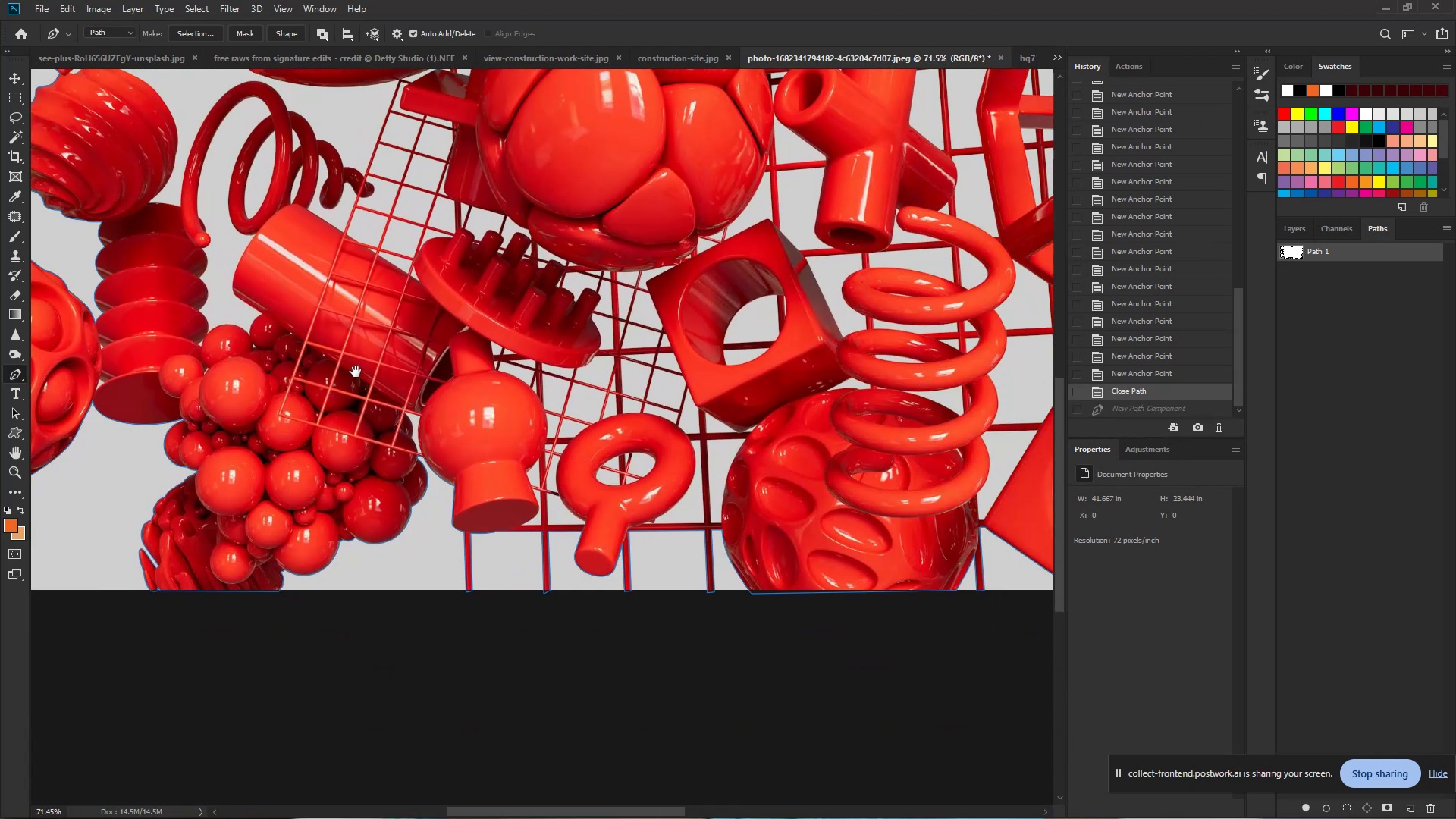 
hold_key(key=Space, duration=0.7)
 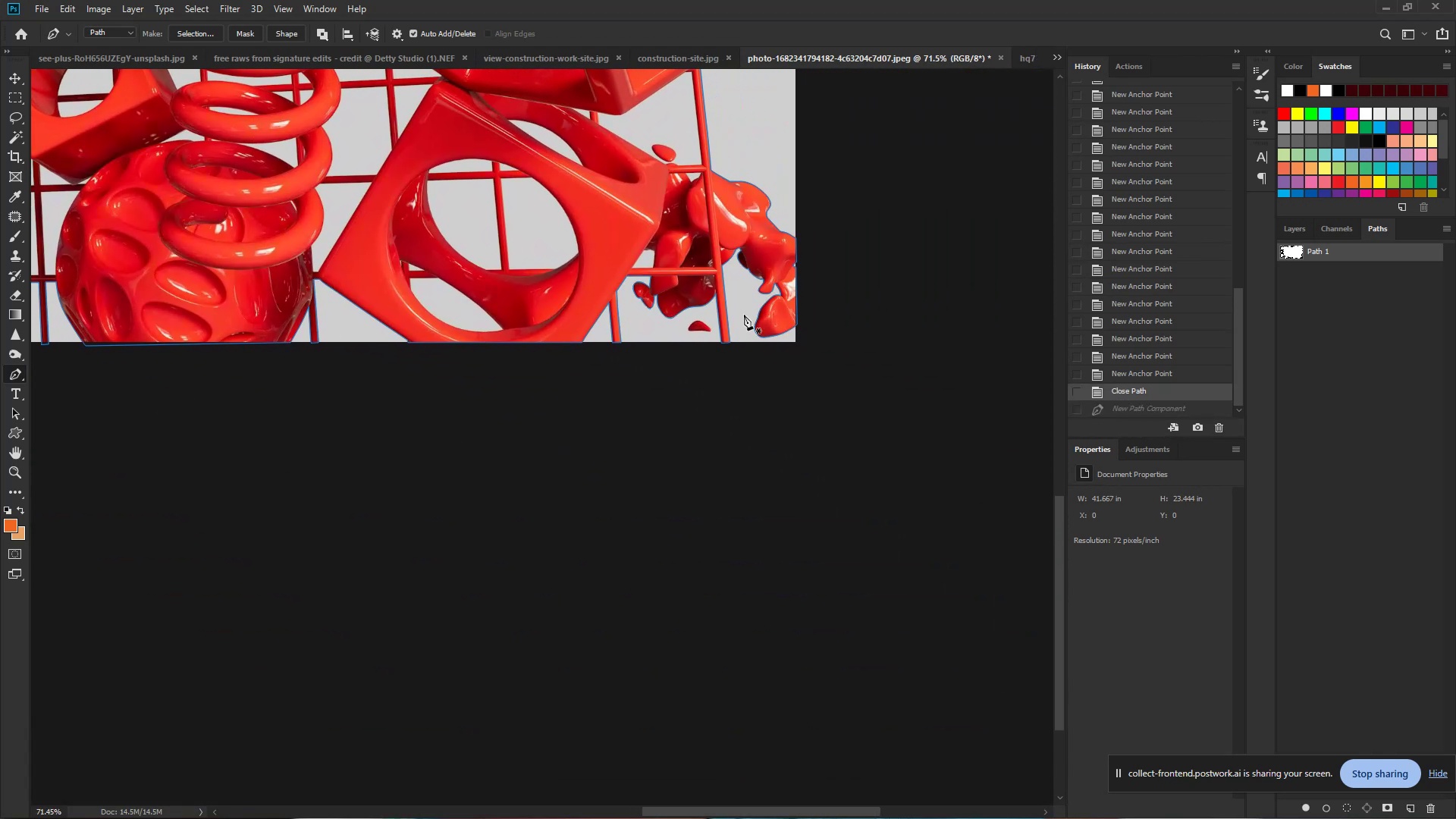 
left_click_drag(start_coordinate=[493, 453], to_coordinate=[155, 421])
 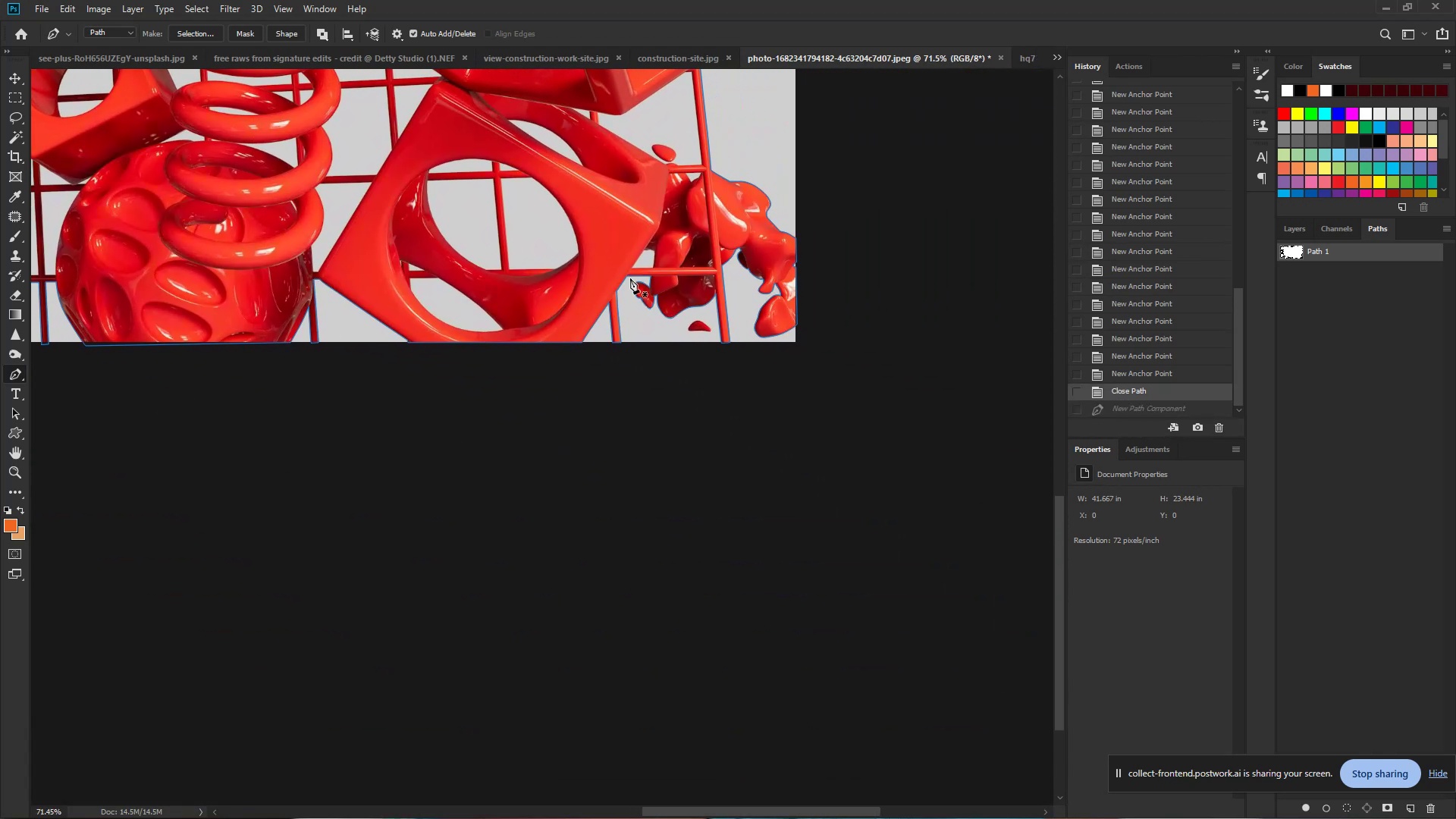 
hold_key(key=ControlLeft, duration=1.18)
 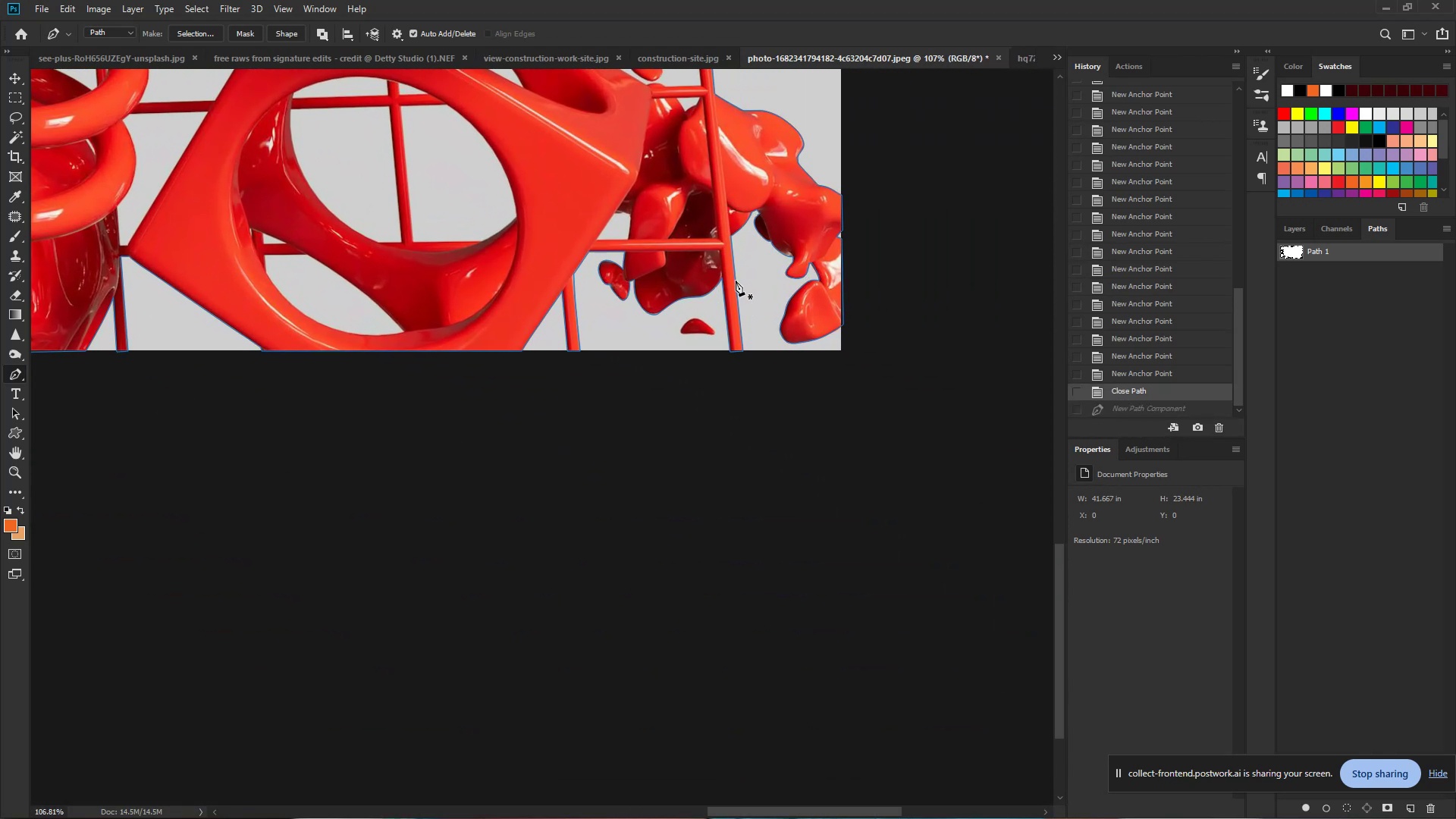 
hold_key(key=Space, duration=1.06)
 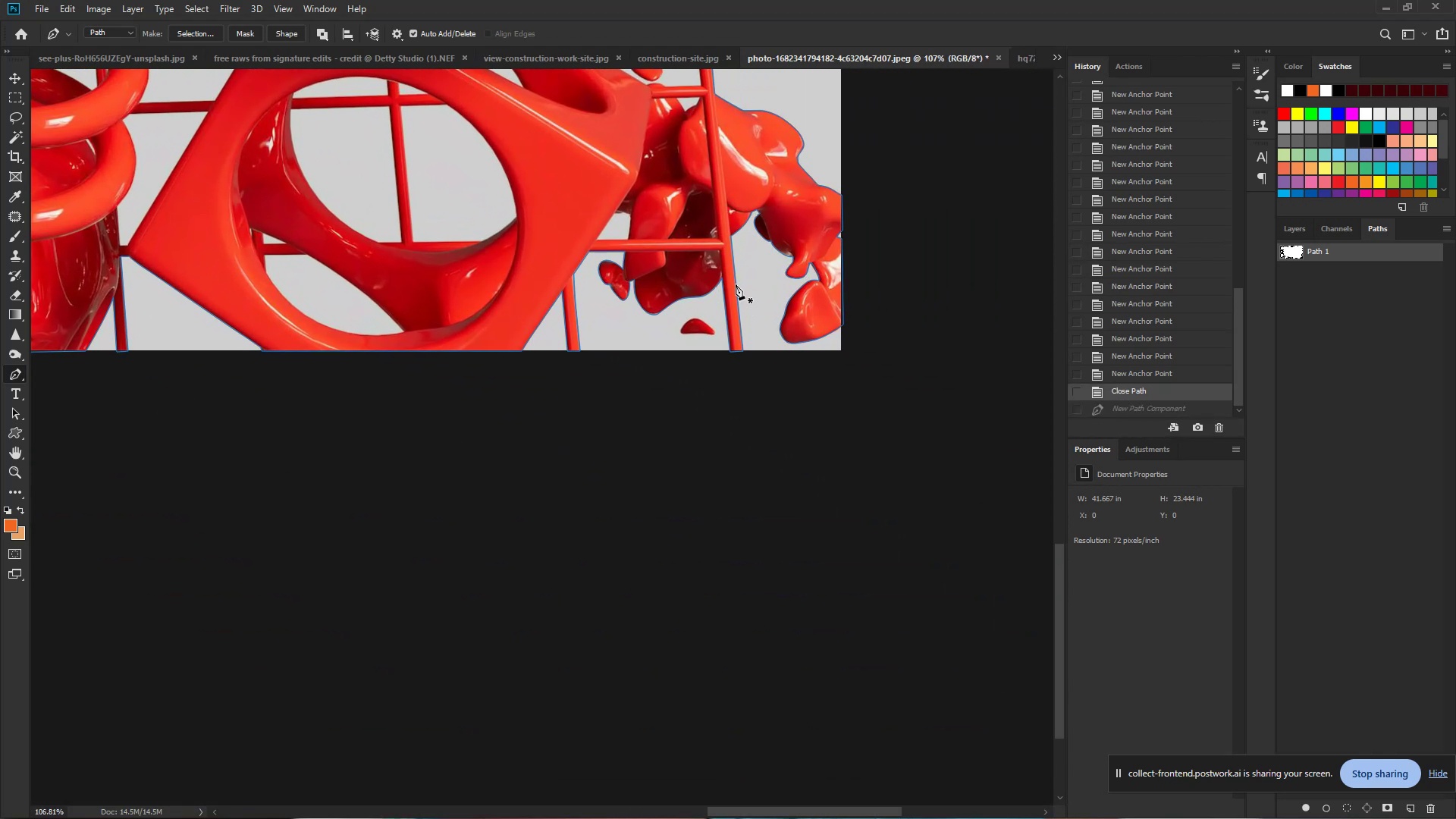 
left_click_drag(start_coordinate=[703, 324], to_coordinate=[735, 324])
 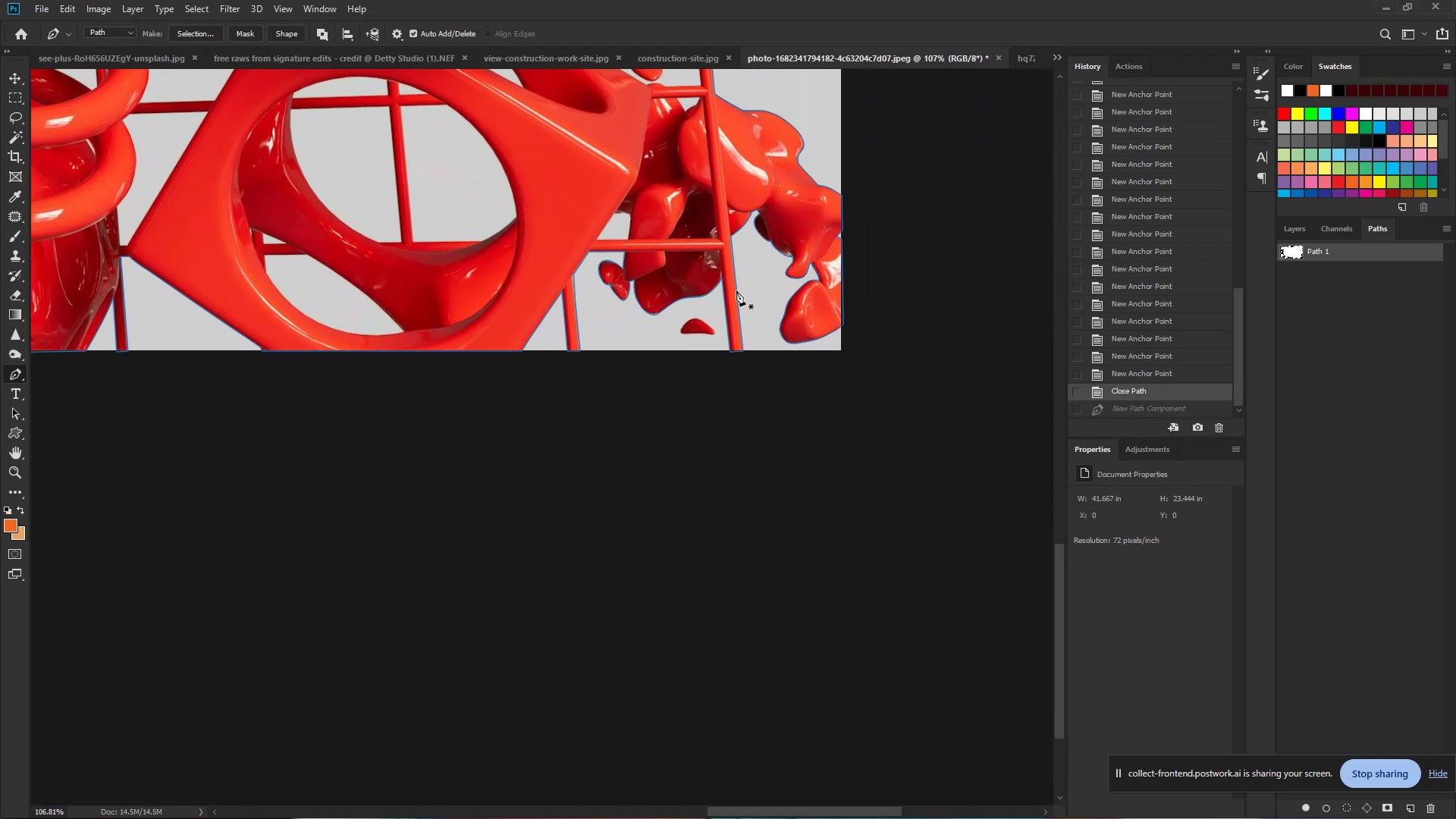 
hold_key(key=ControlLeft, duration=1.12)
 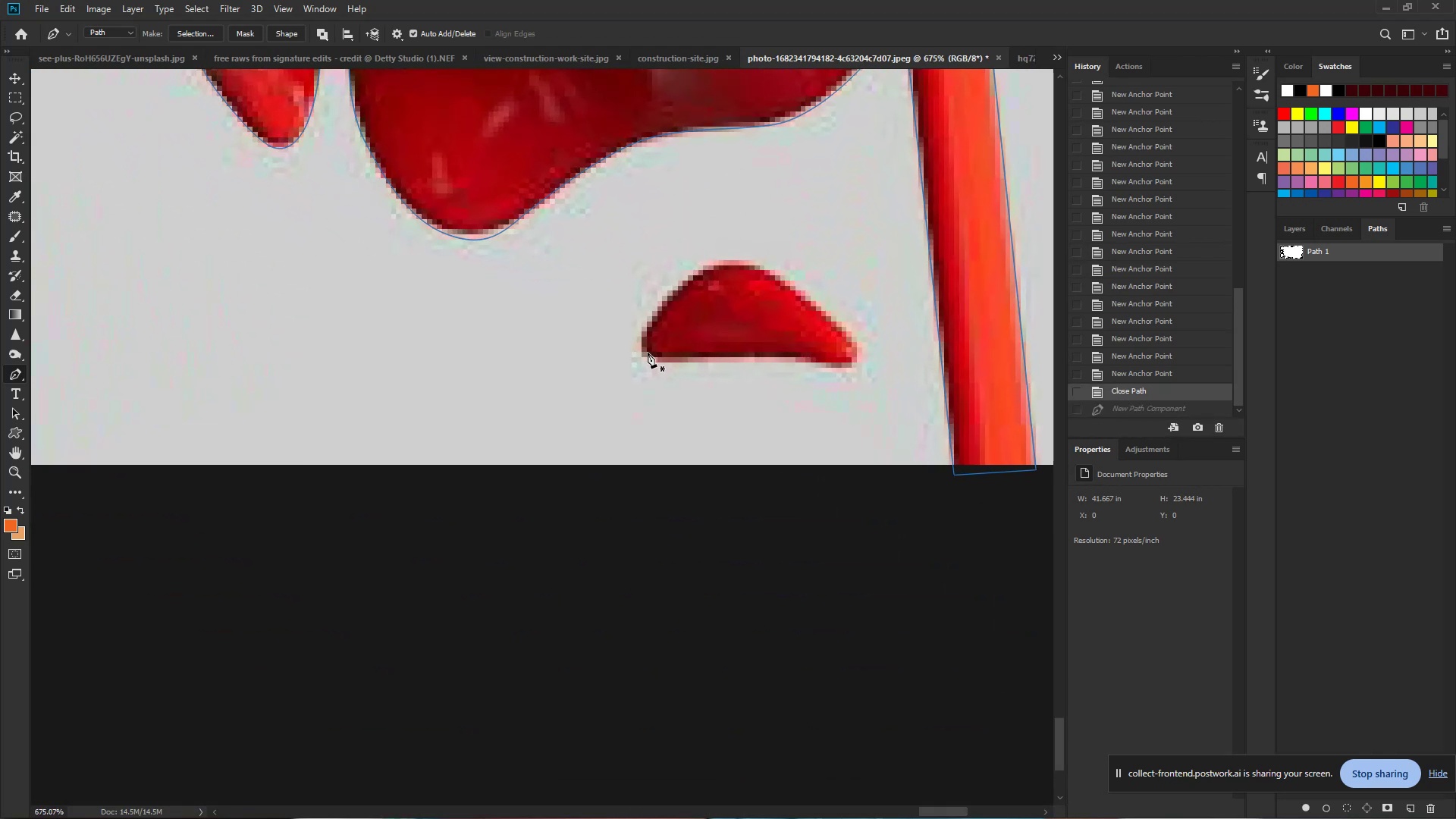 
hold_key(key=Space, duration=0.95)
 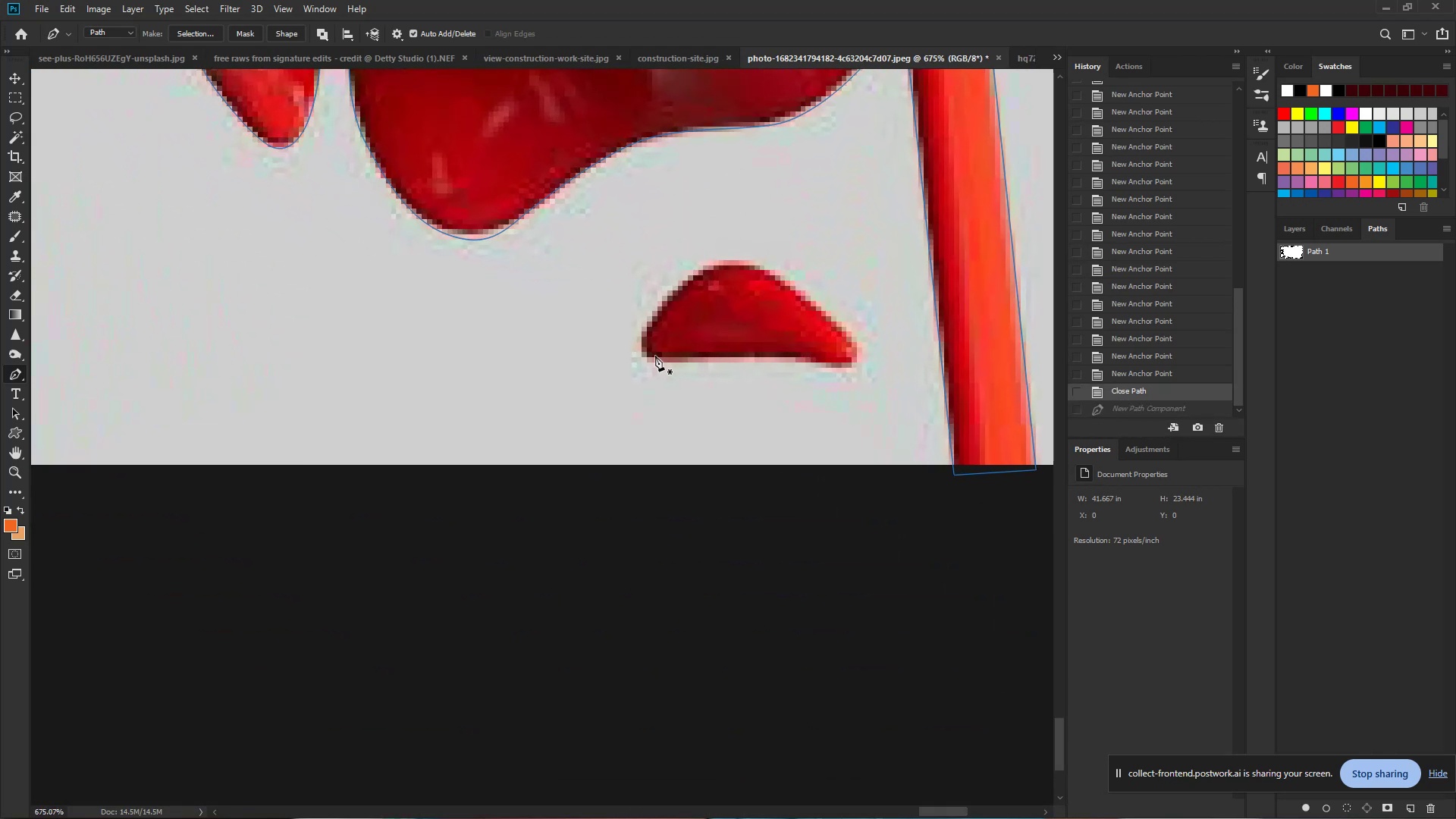 
left_click_drag(start_coordinate=[688, 329], to_coordinate=[799, 348])
 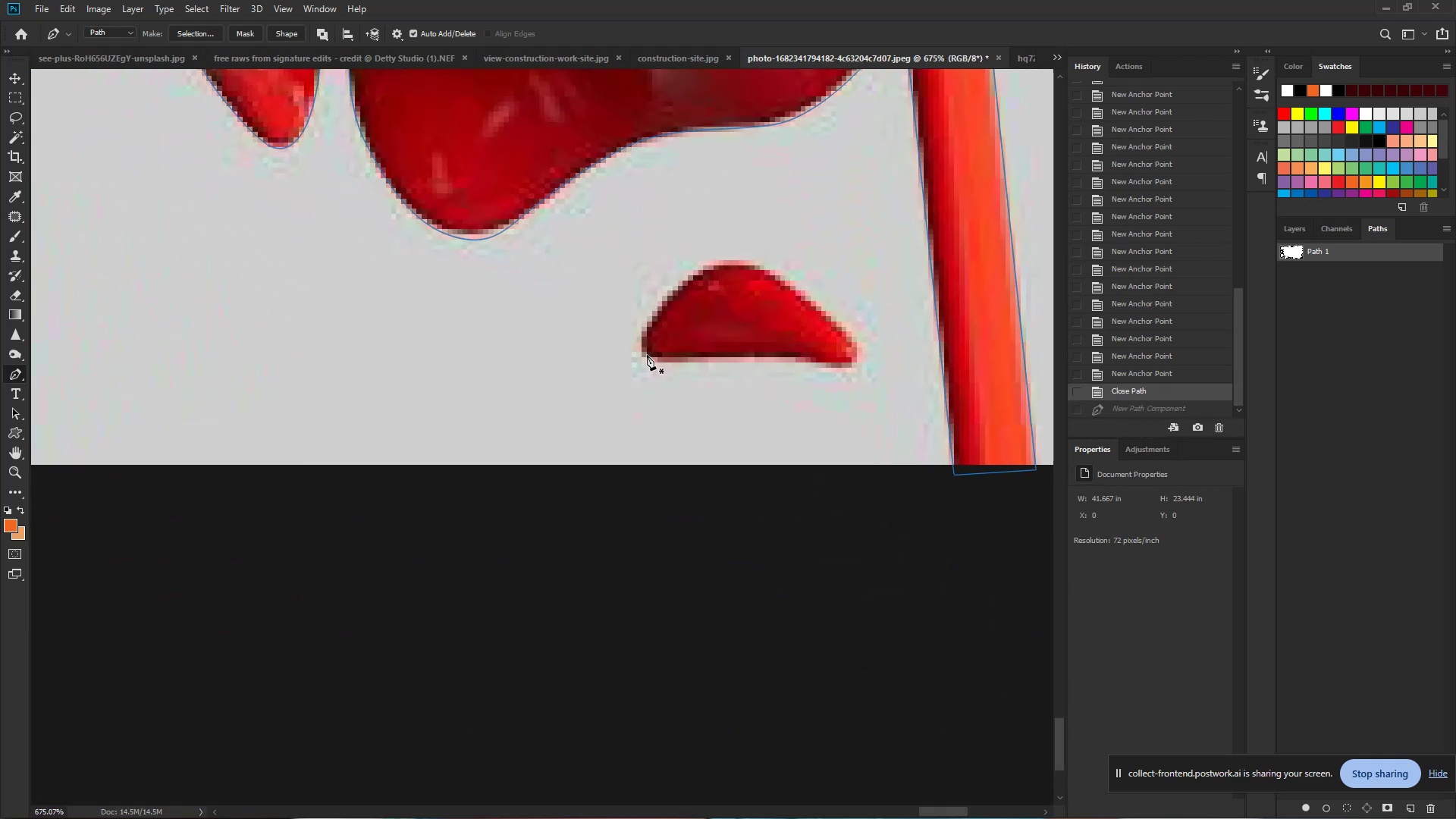 
left_click([648, 356])
 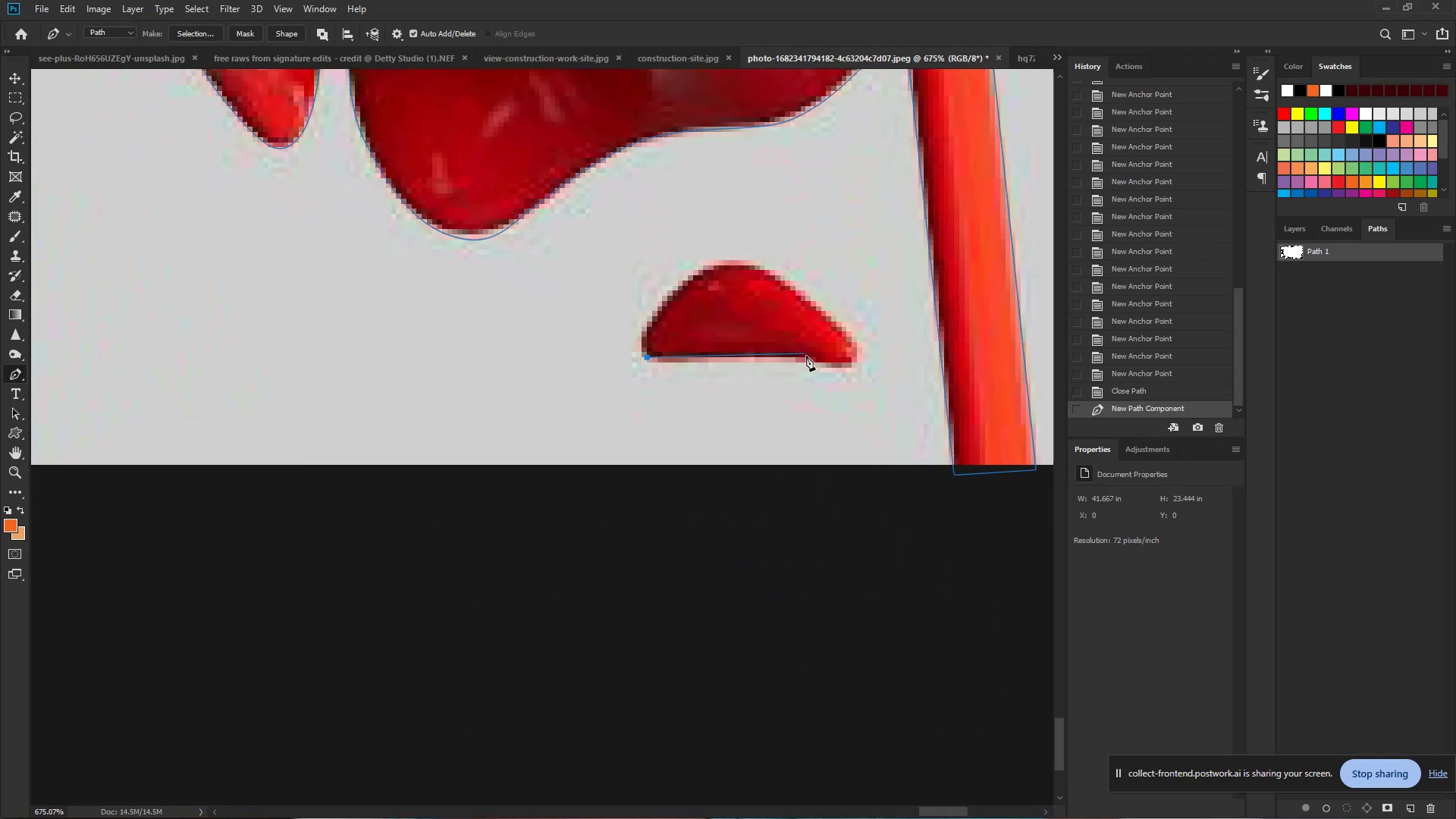 
left_click_drag(start_coordinate=[807, 356], to_coordinate=[831, 362])
 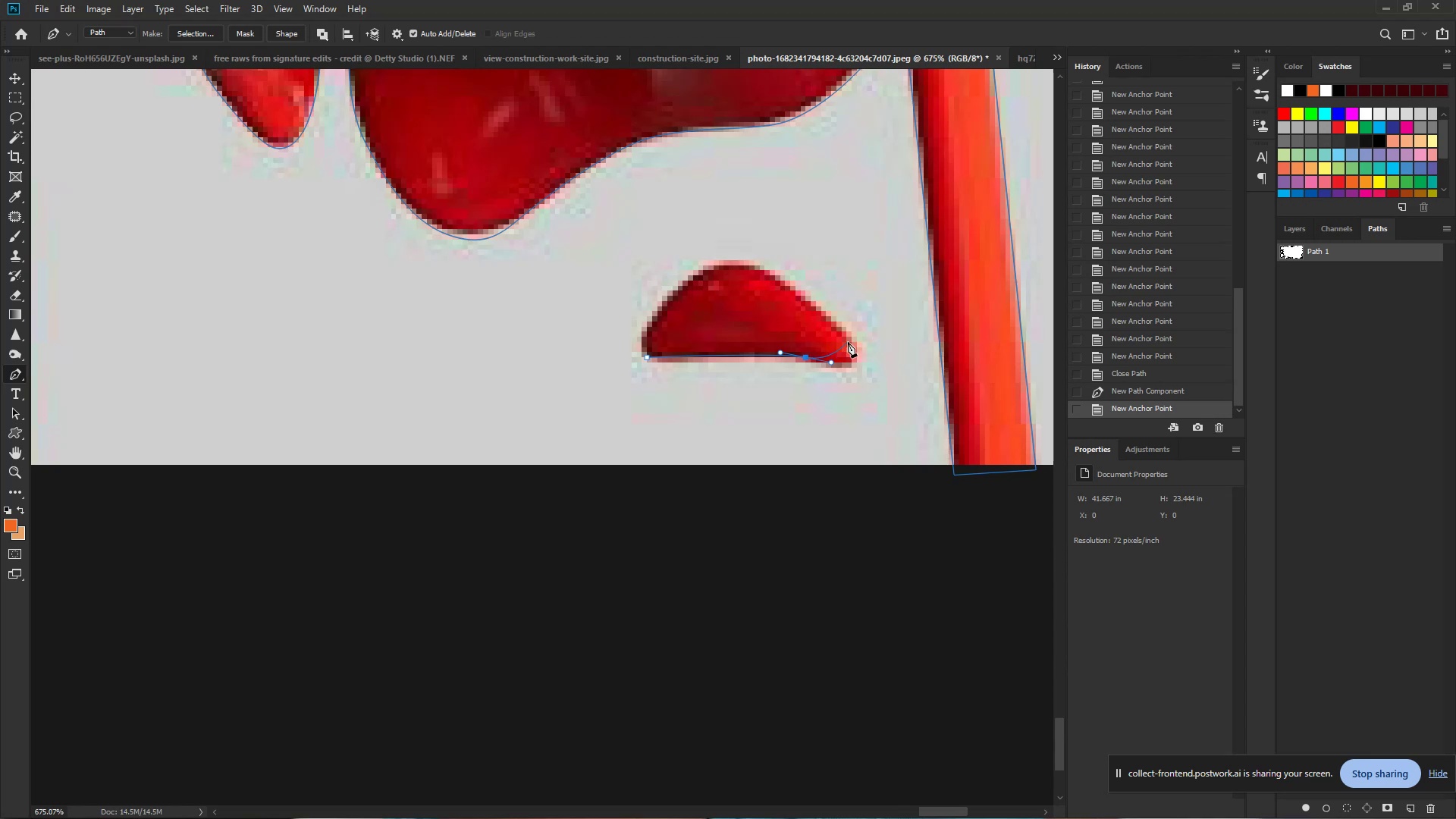 
left_click_drag(start_coordinate=[848, 340], to_coordinate=[827, 309])
 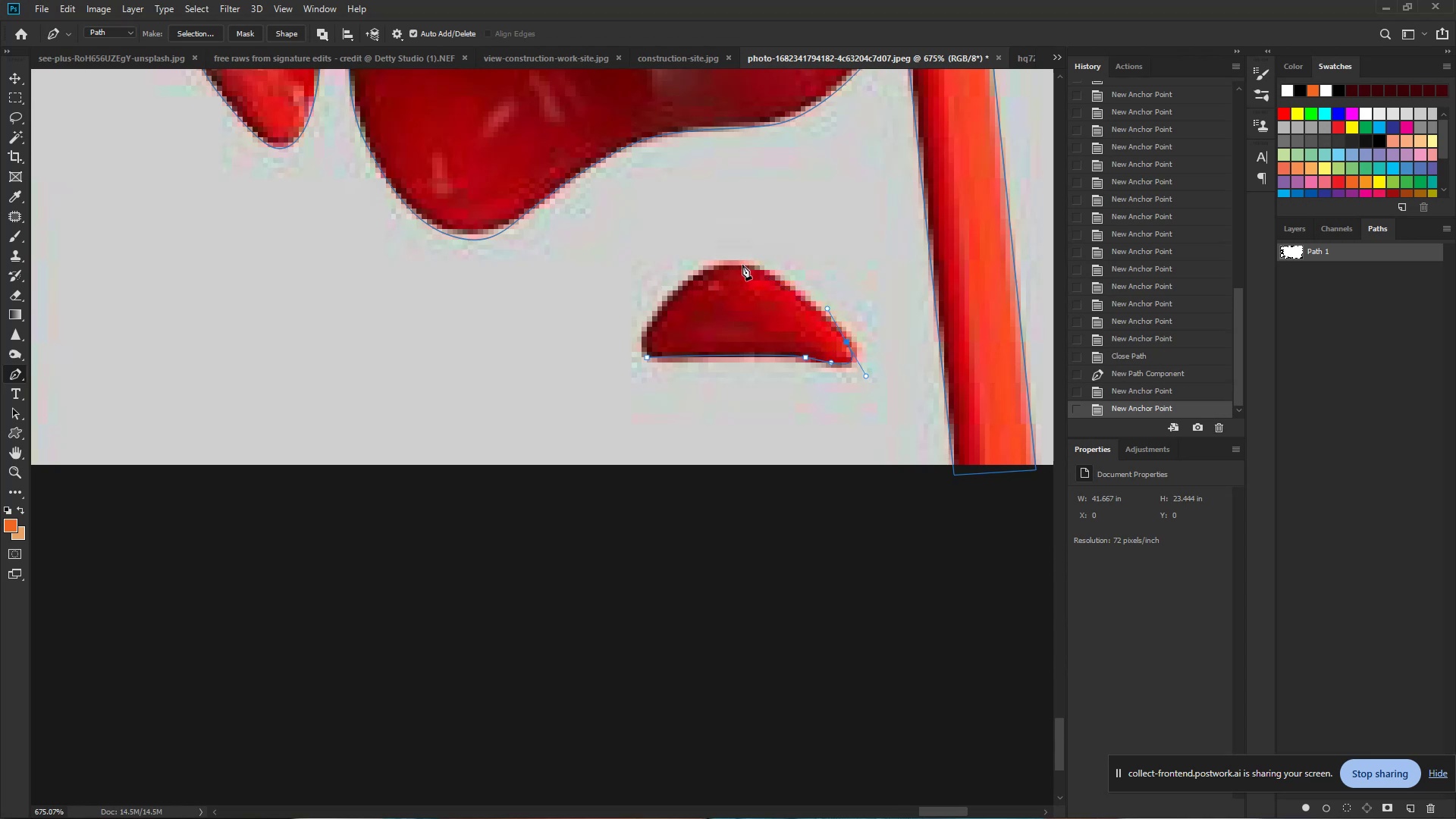 
left_click_drag(start_coordinate=[734, 261], to_coordinate=[714, 256])
 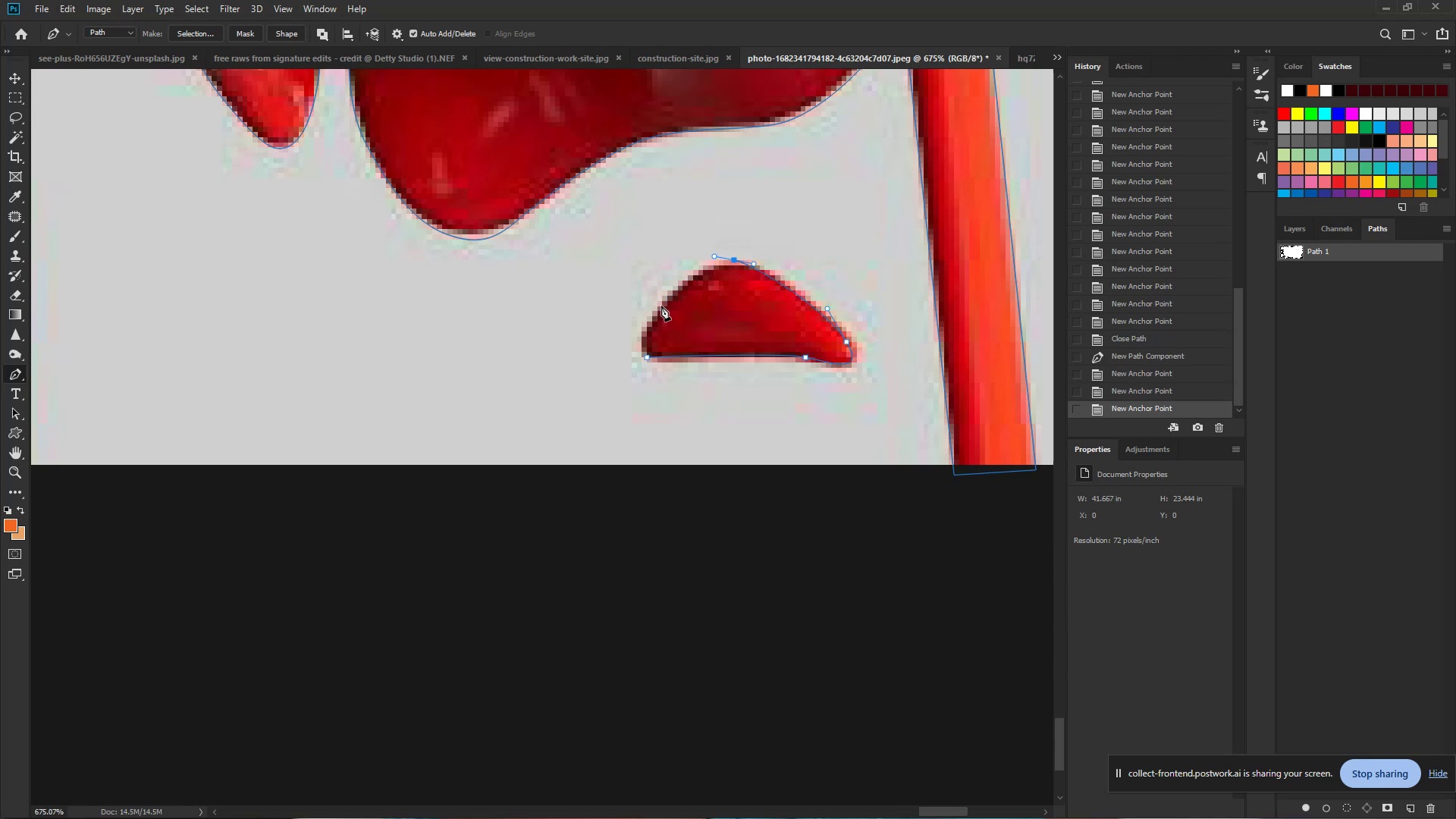 
left_click_drag(start_coordinate=[664, 302], to_coordinate=[649, 322])
 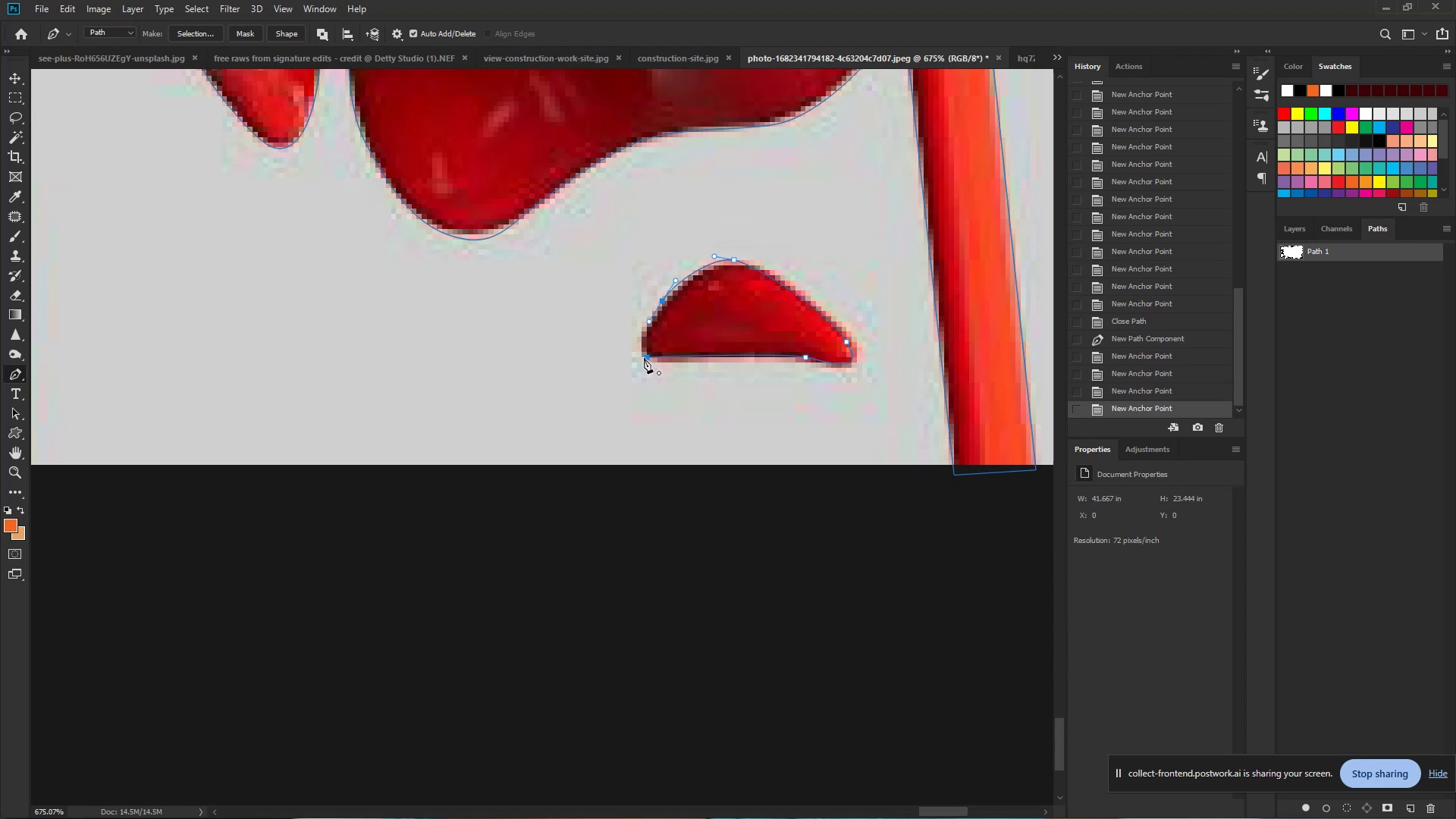 
left_click_drag(start_coordinate=[648, 358], to_coordinate=[662, 374])
 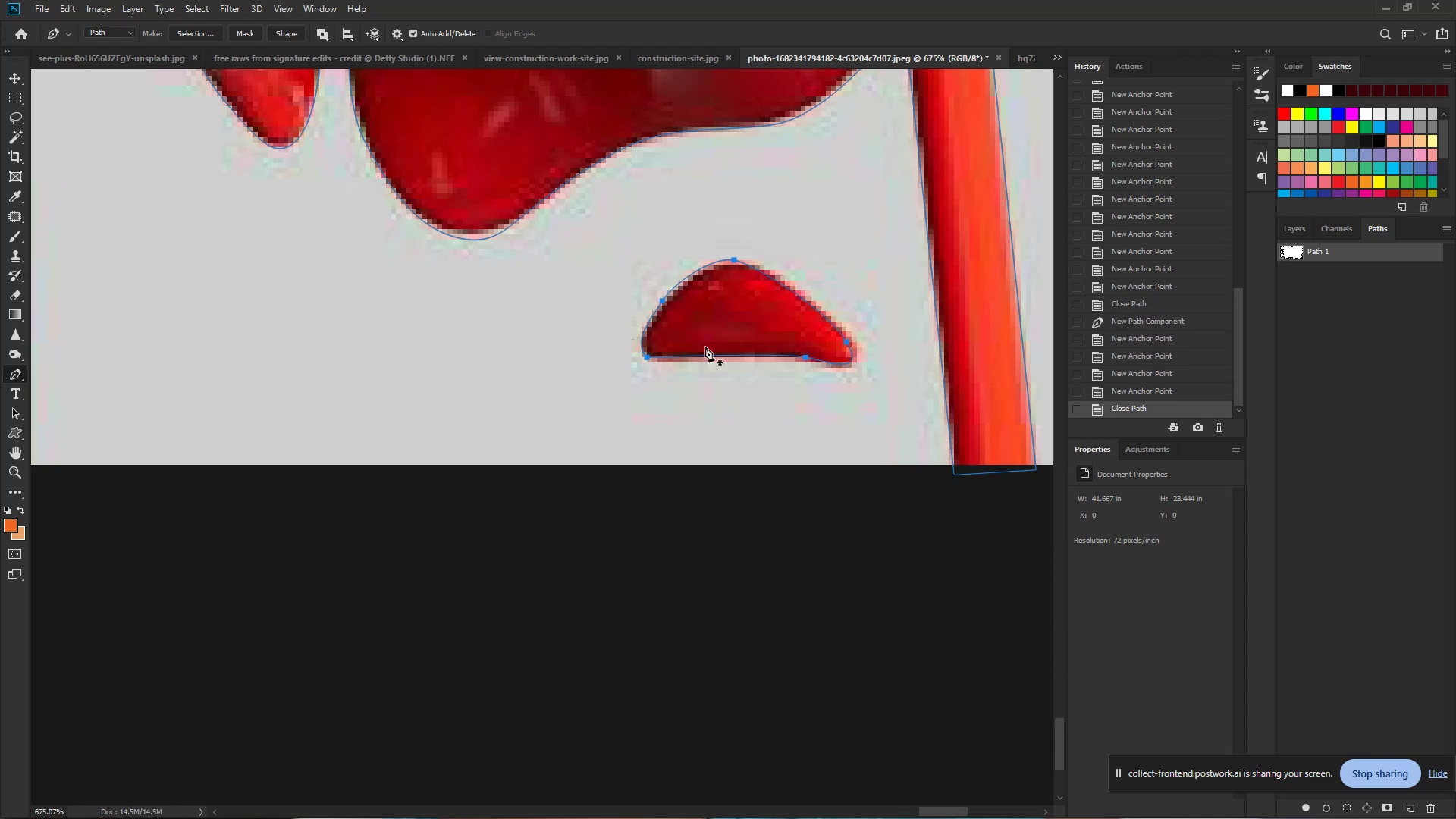 
hold_key(key=ControlLeft, duration=0.7)
 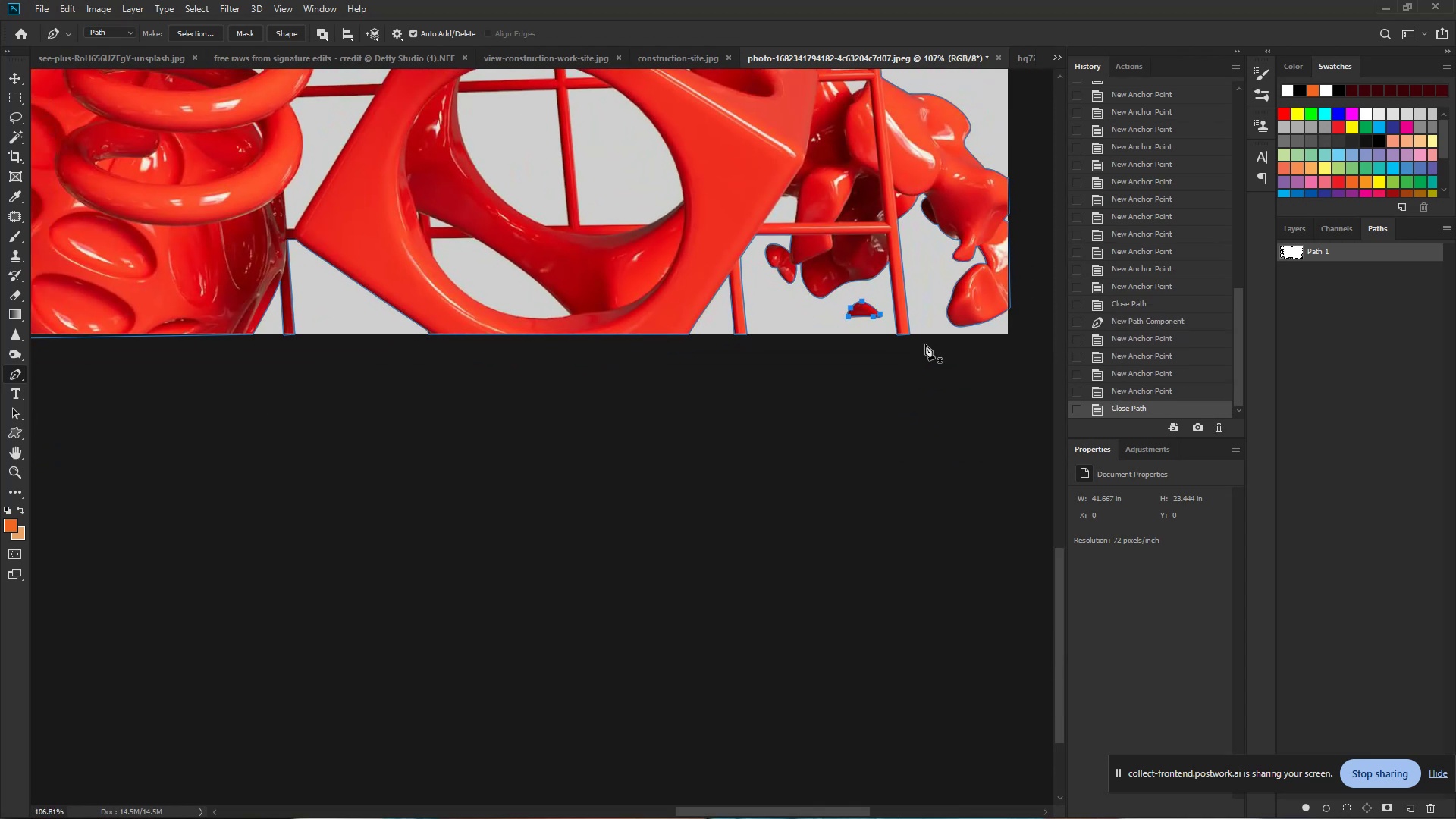 
hold_key(key=Space, duration=0.5)
 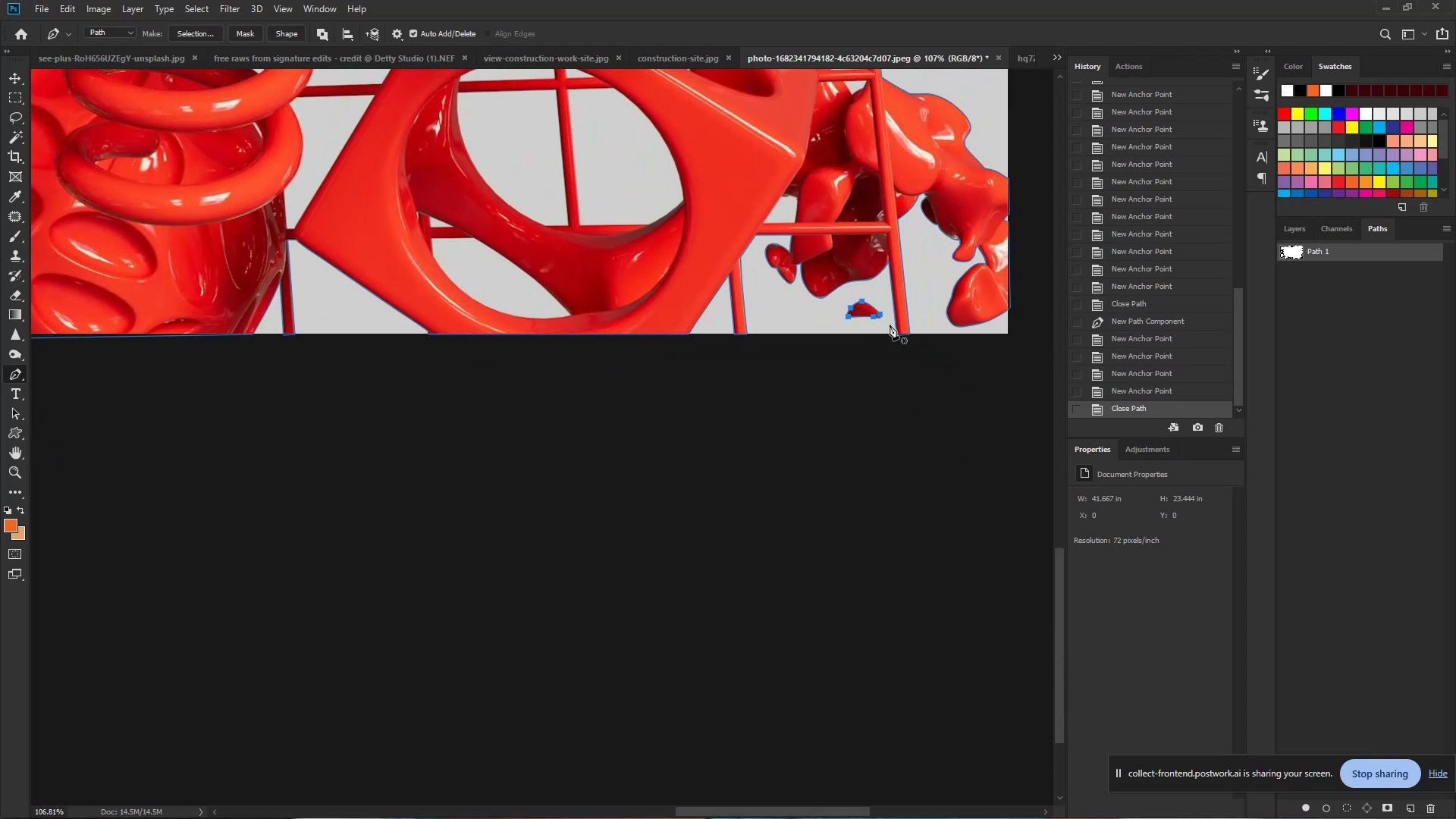 
left_click_drag(start_coordinate=[886, 309], to_coordinate=[777, 307])
 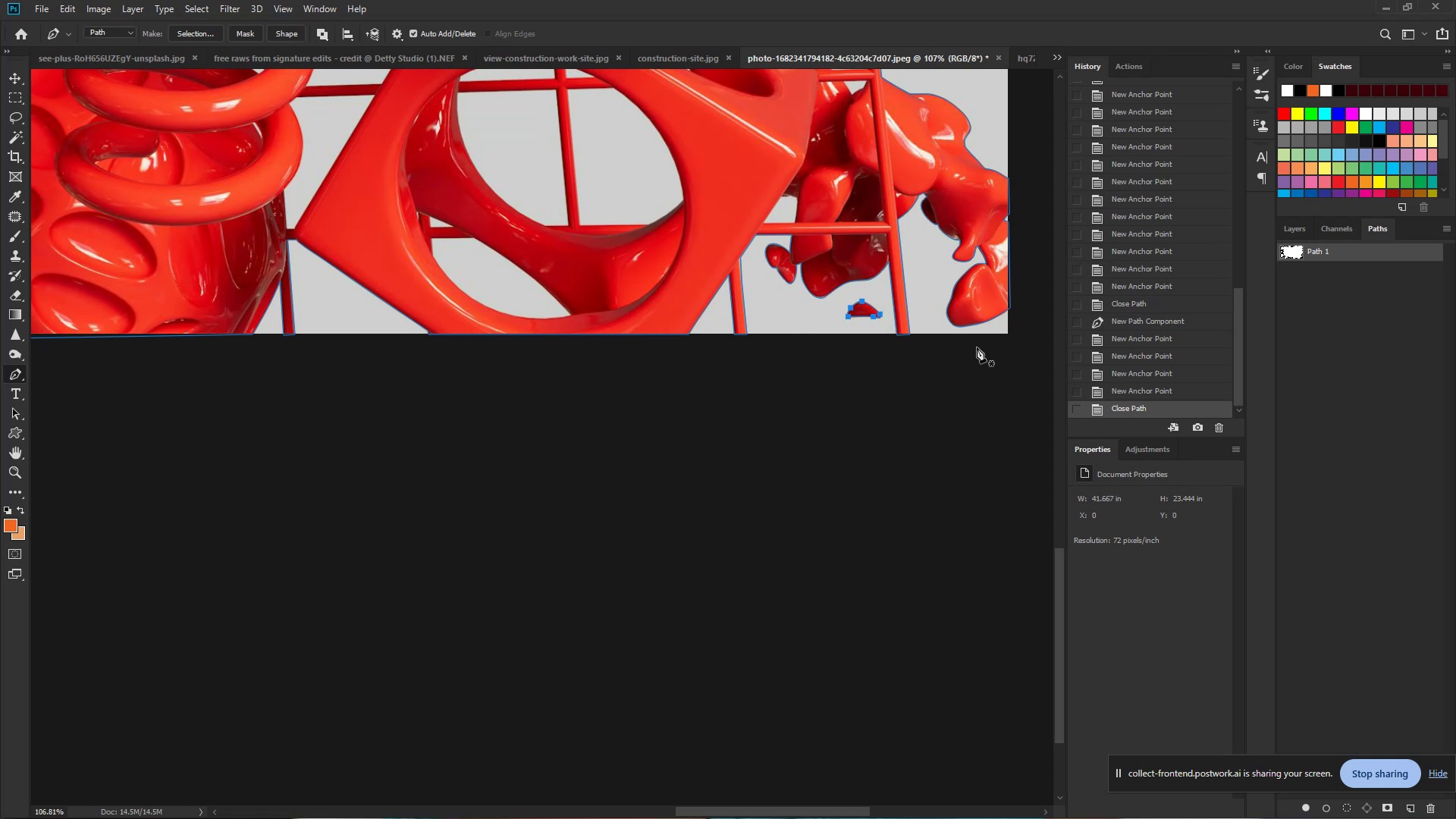 
wait(13.14)
 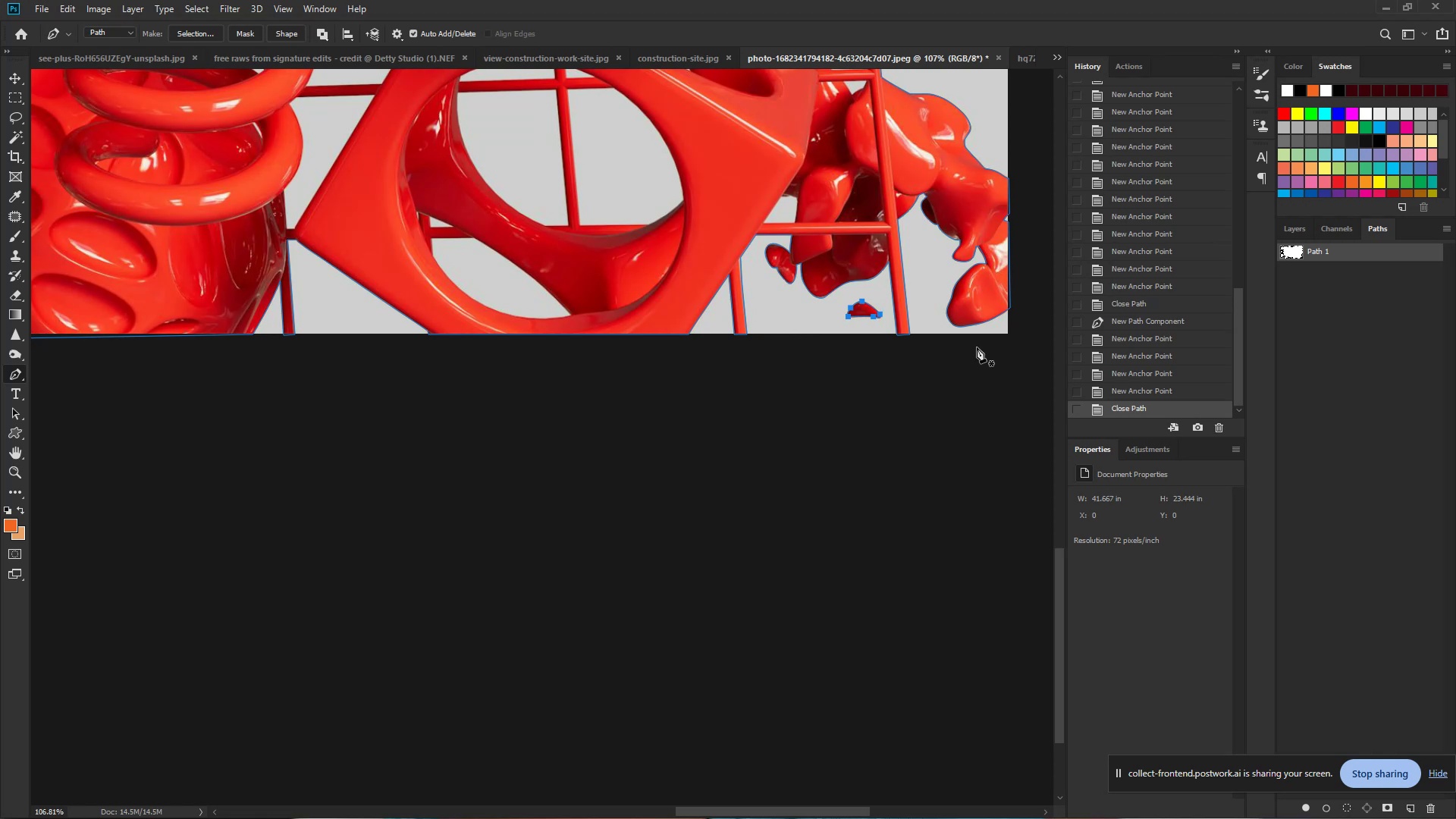 
hold_key(key=ControlLeft, duration=1.02)
 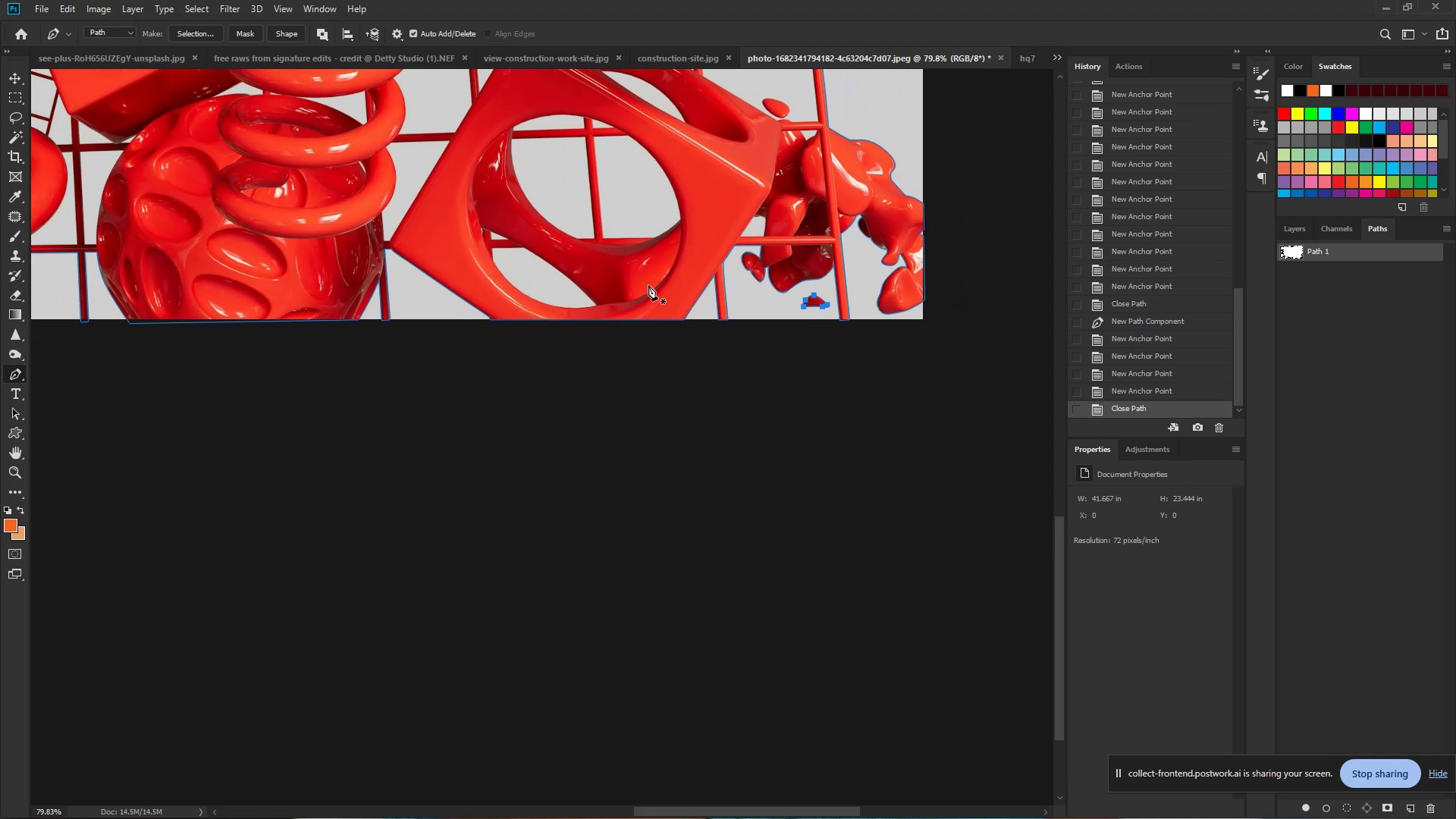 
hold_key(key=Space, duration=0.76)
 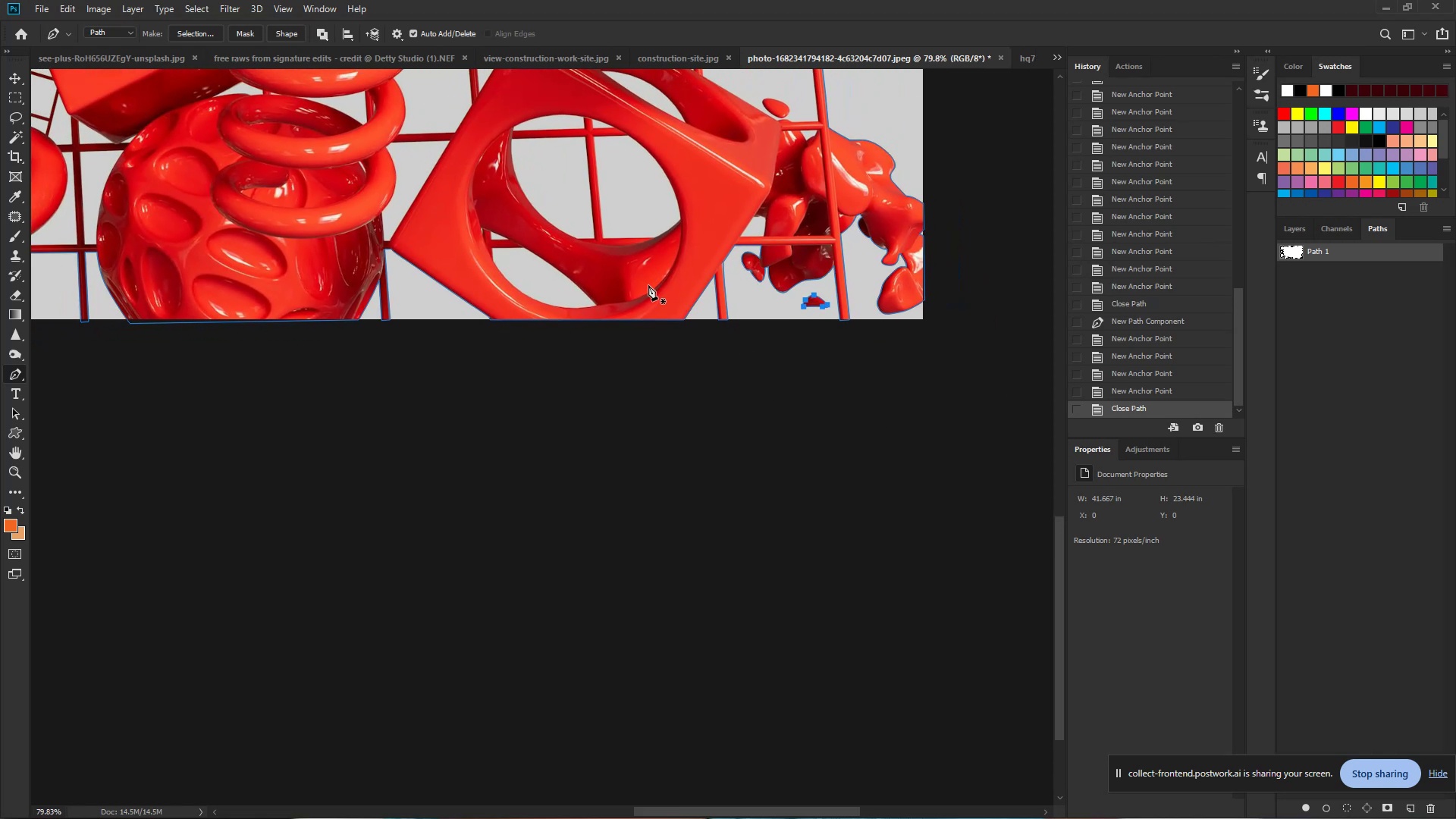 
left_click_drag(start_coordinate=[671, 278], to_coordinate=[646, 278])
 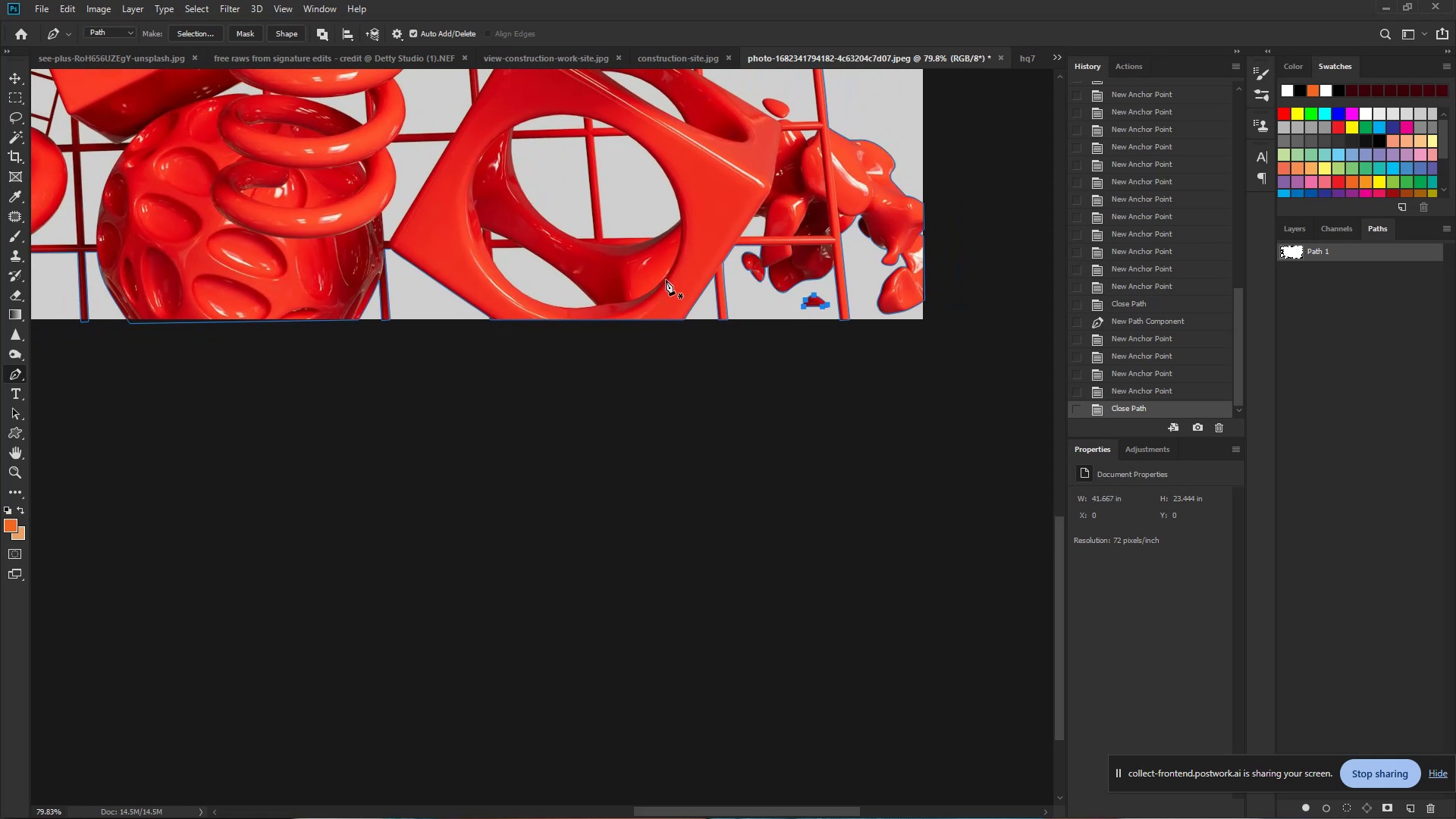 
wait(5.84)
 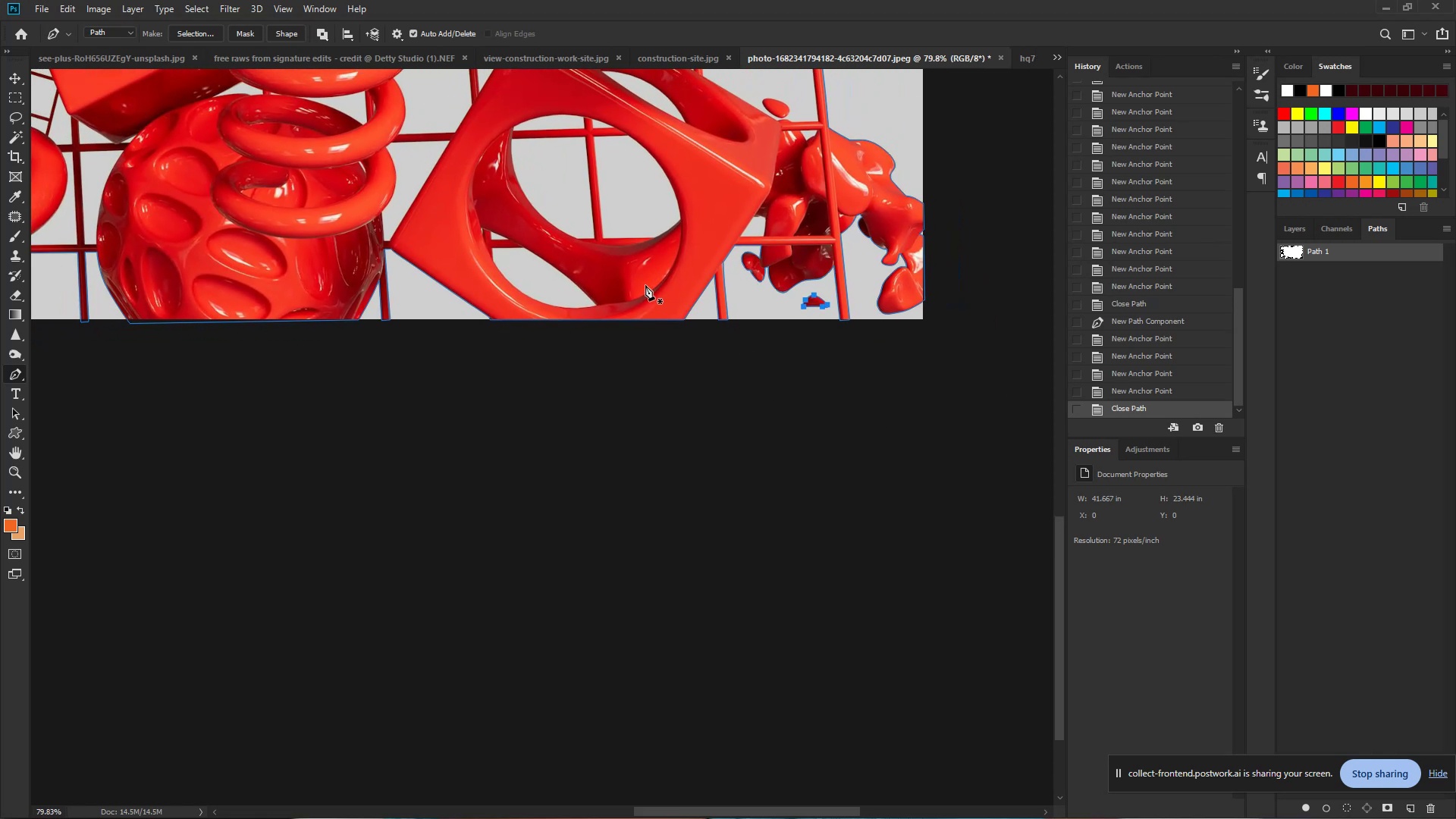 
hold_key(key=Space, duration=1.5)
 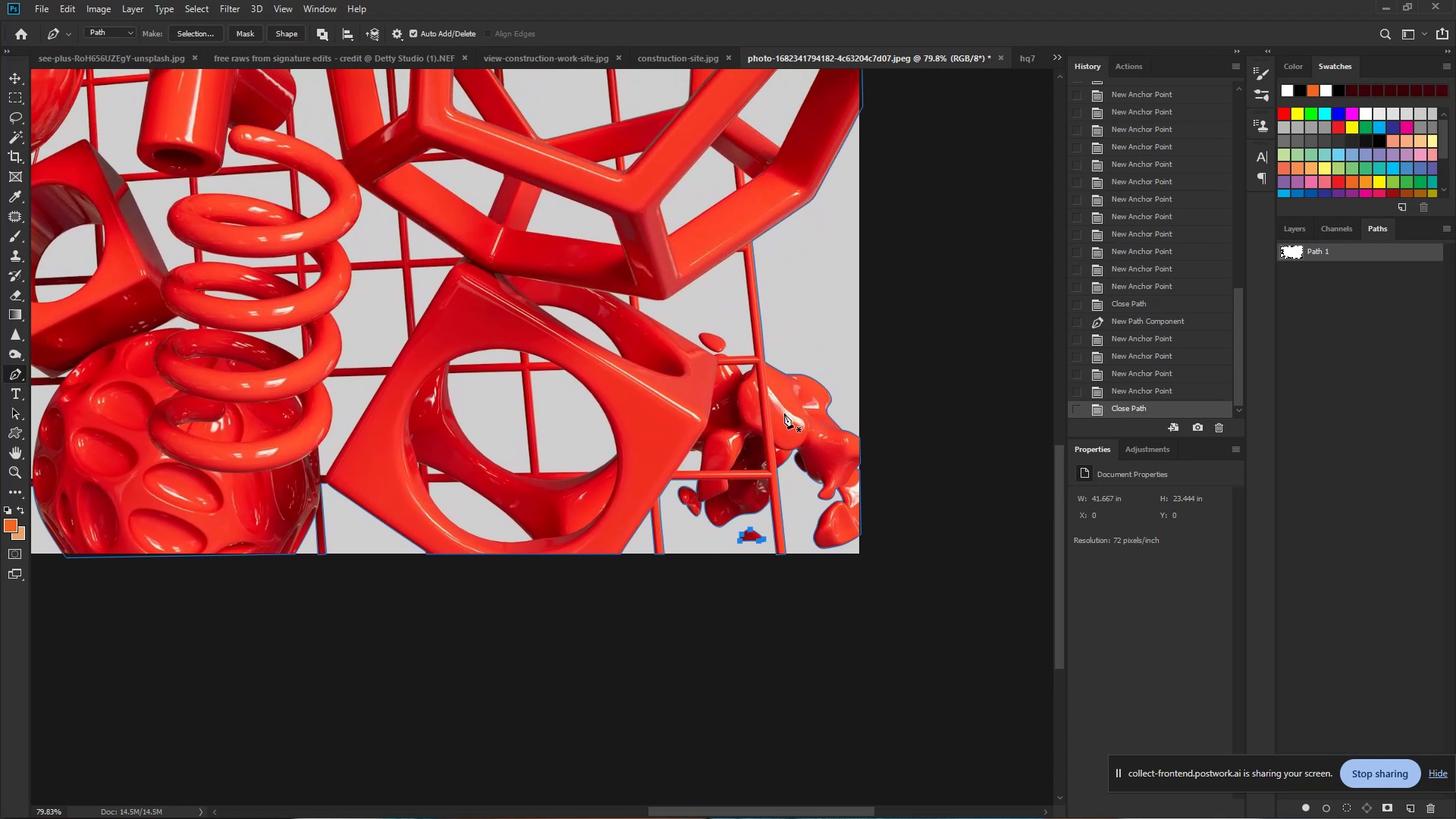 
left_click_drag(start_coordinate=[832, 233], to_coordinate=[768, 467])
 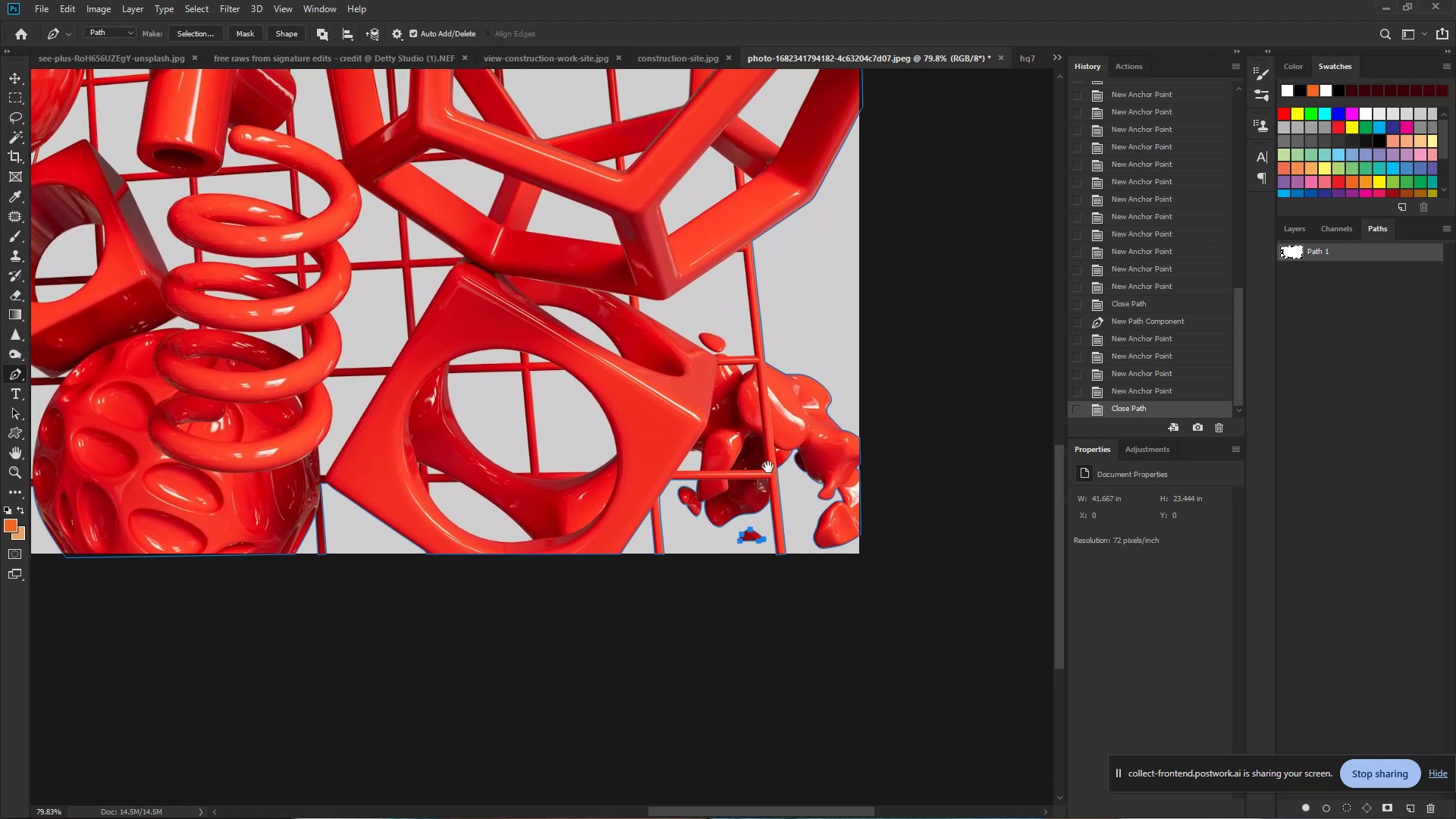 
key(Space)
 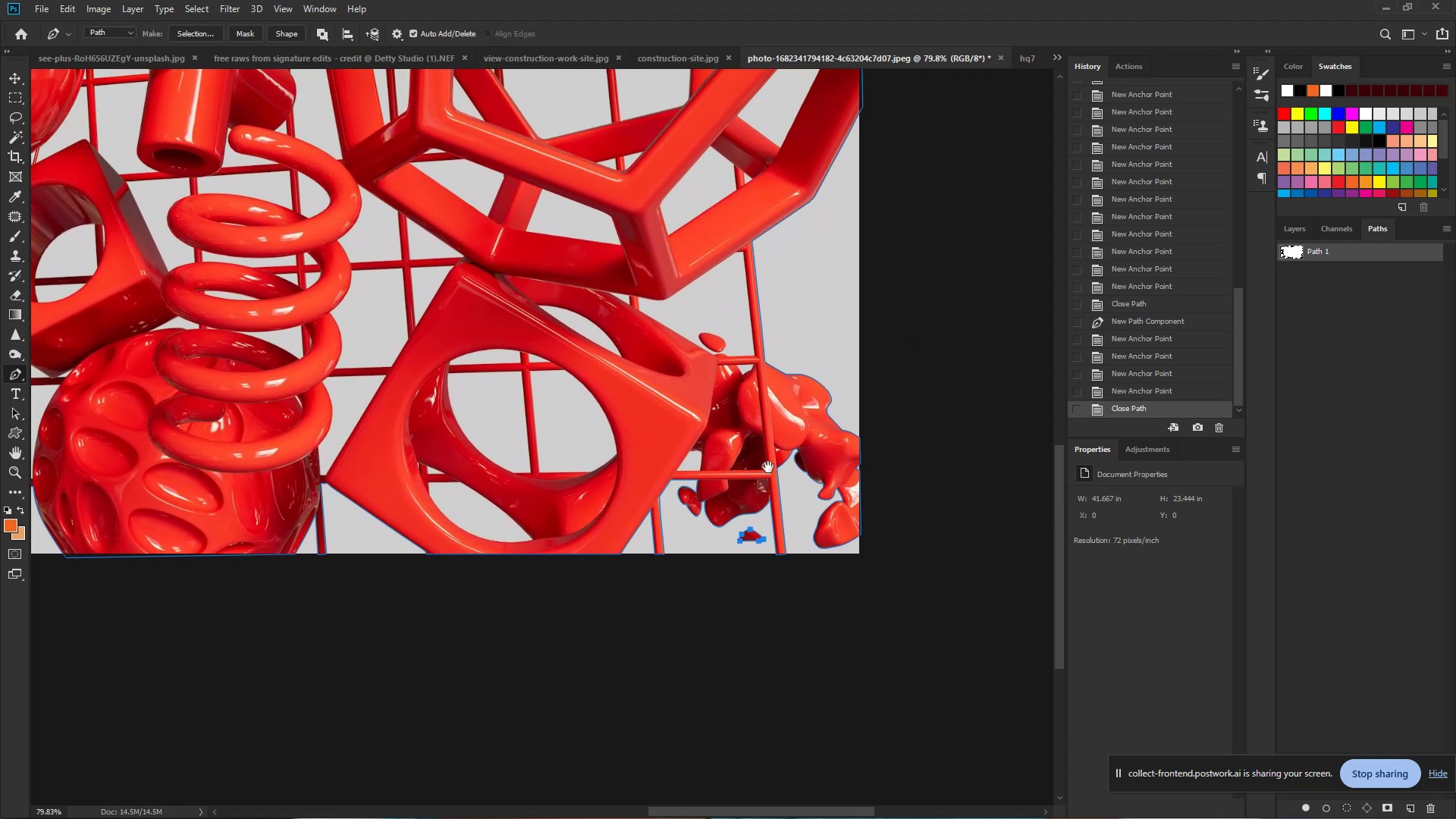 
key(Space)
 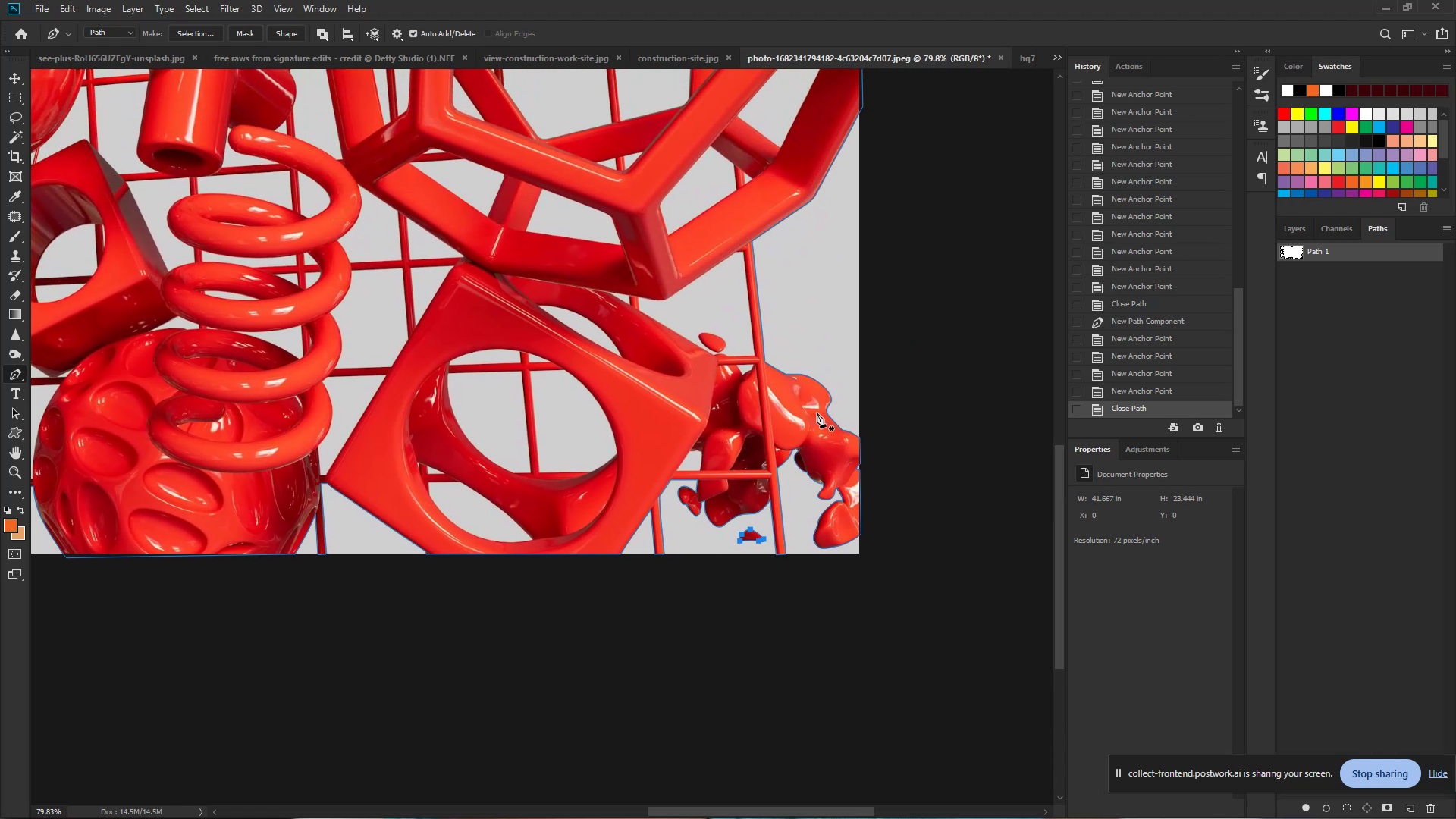 
hold_key(key=ControlLeft, duration=0.9)
 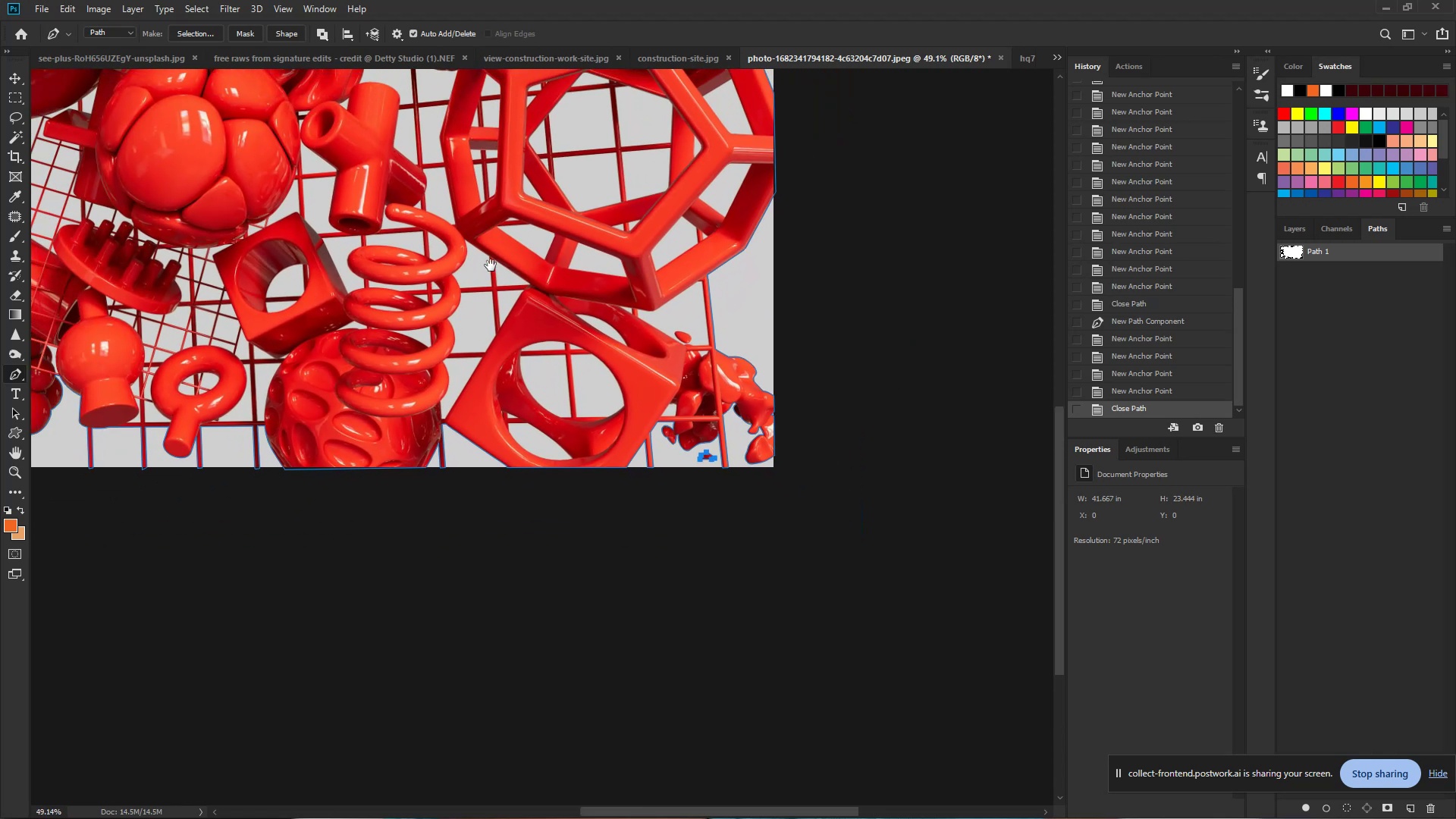 
hold_key(key=Space, duration=0.7)
 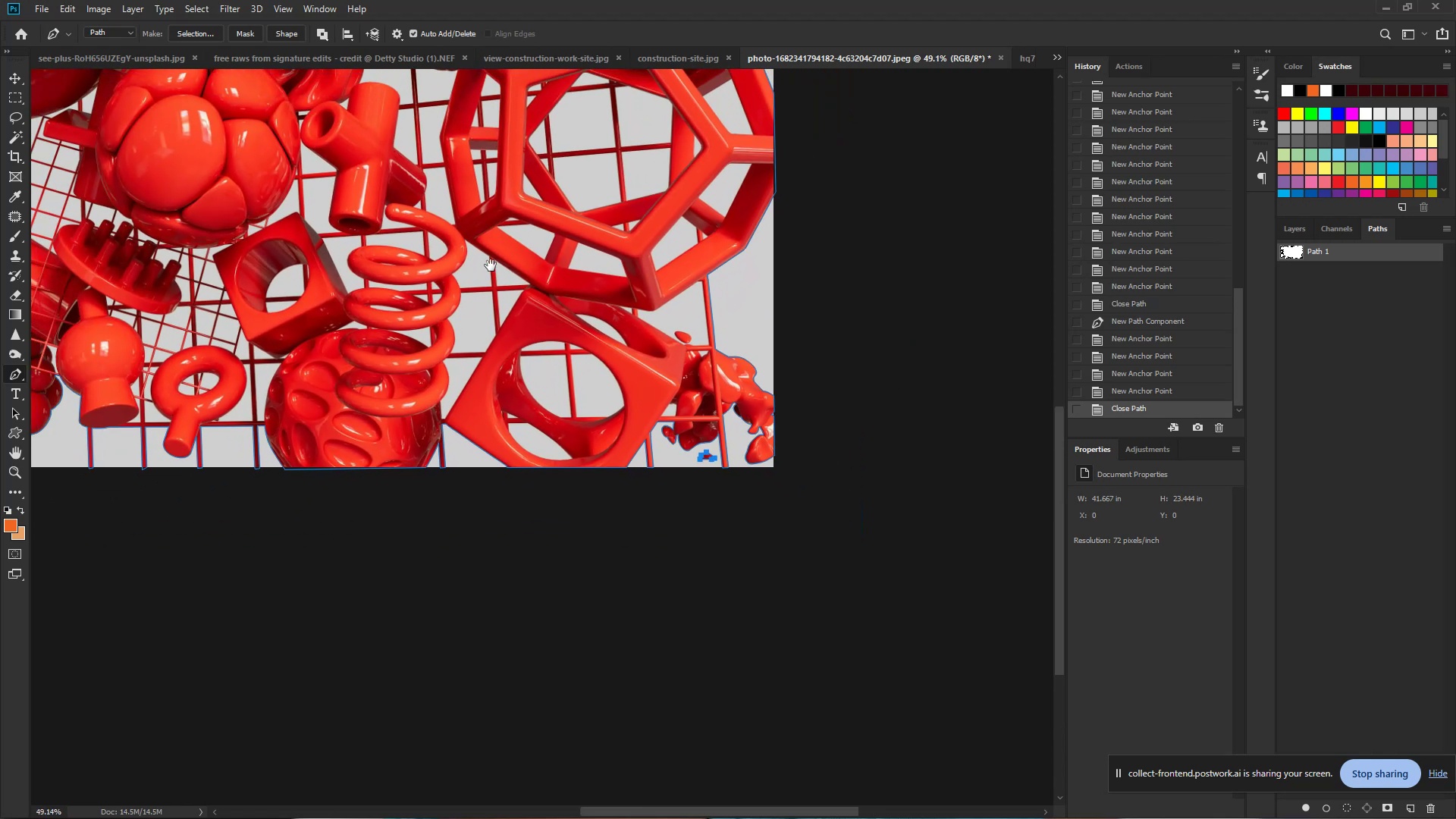 
left_click_drag(start_coordinate=[636, 329], to_coordinate=[600, 332])
 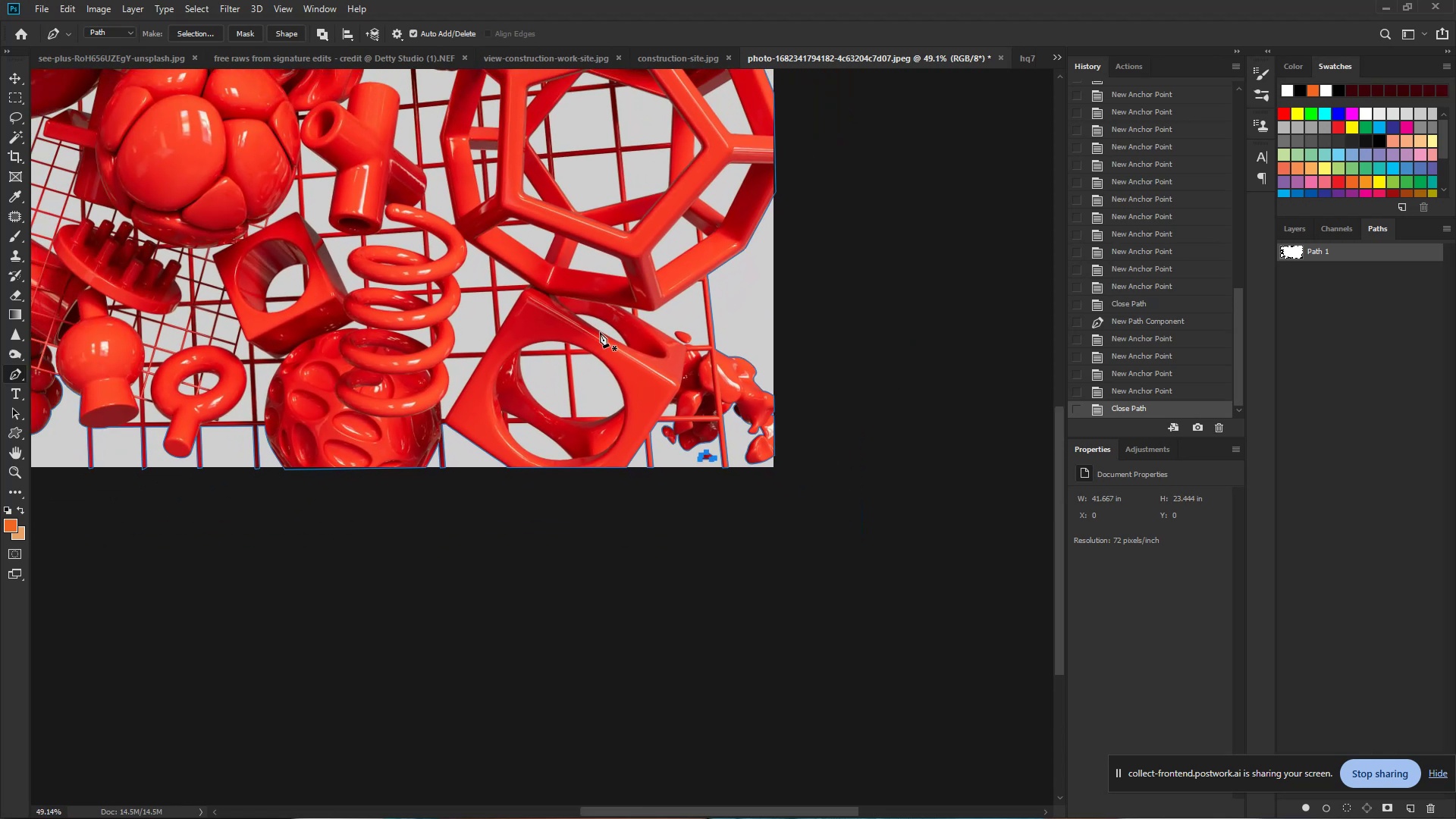 
hold_key(key=Space, duration=1.06)
 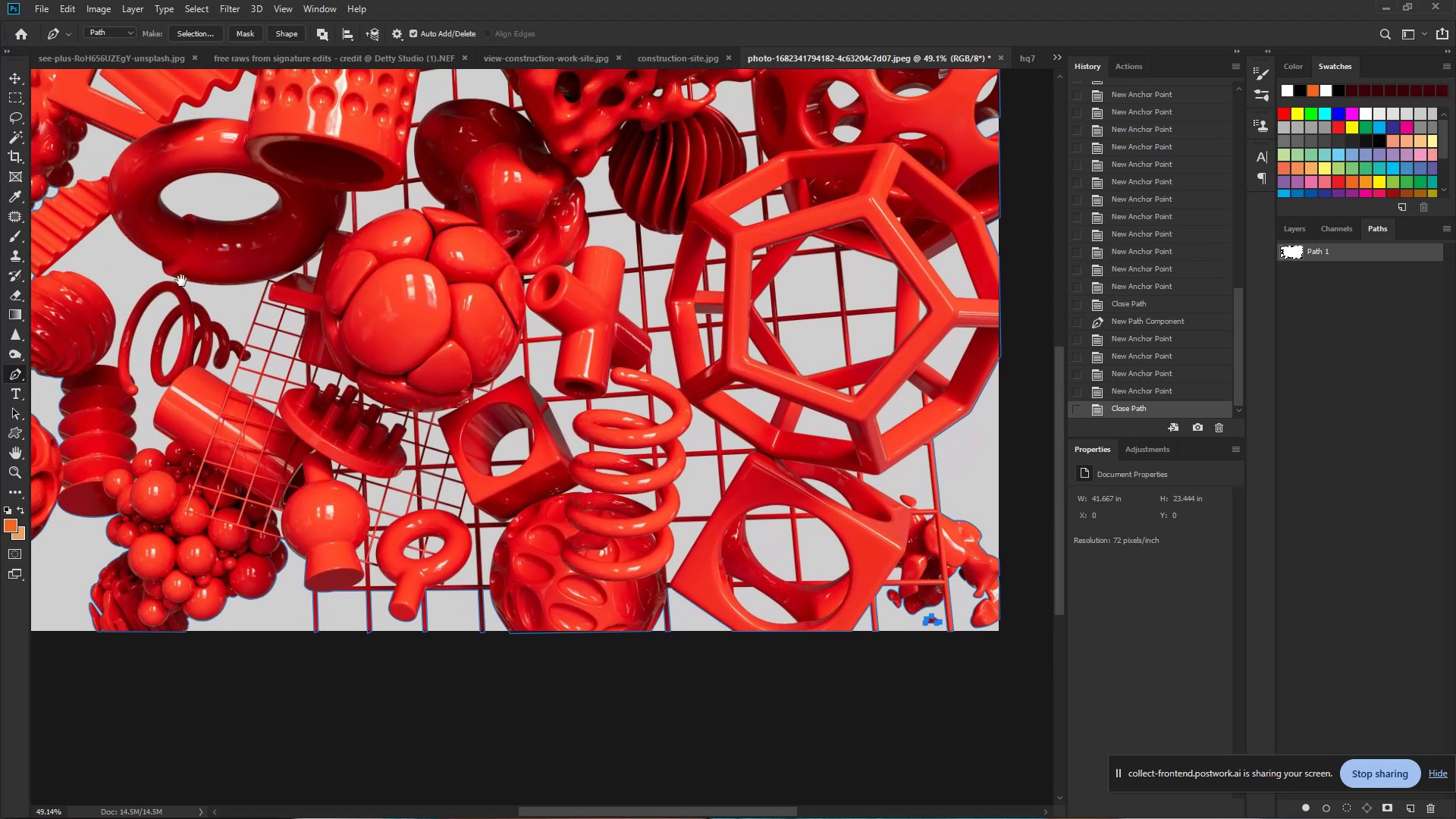 
left_click_drag(start_coordinate=[491, 265], to_coordinate=[716, 429])
 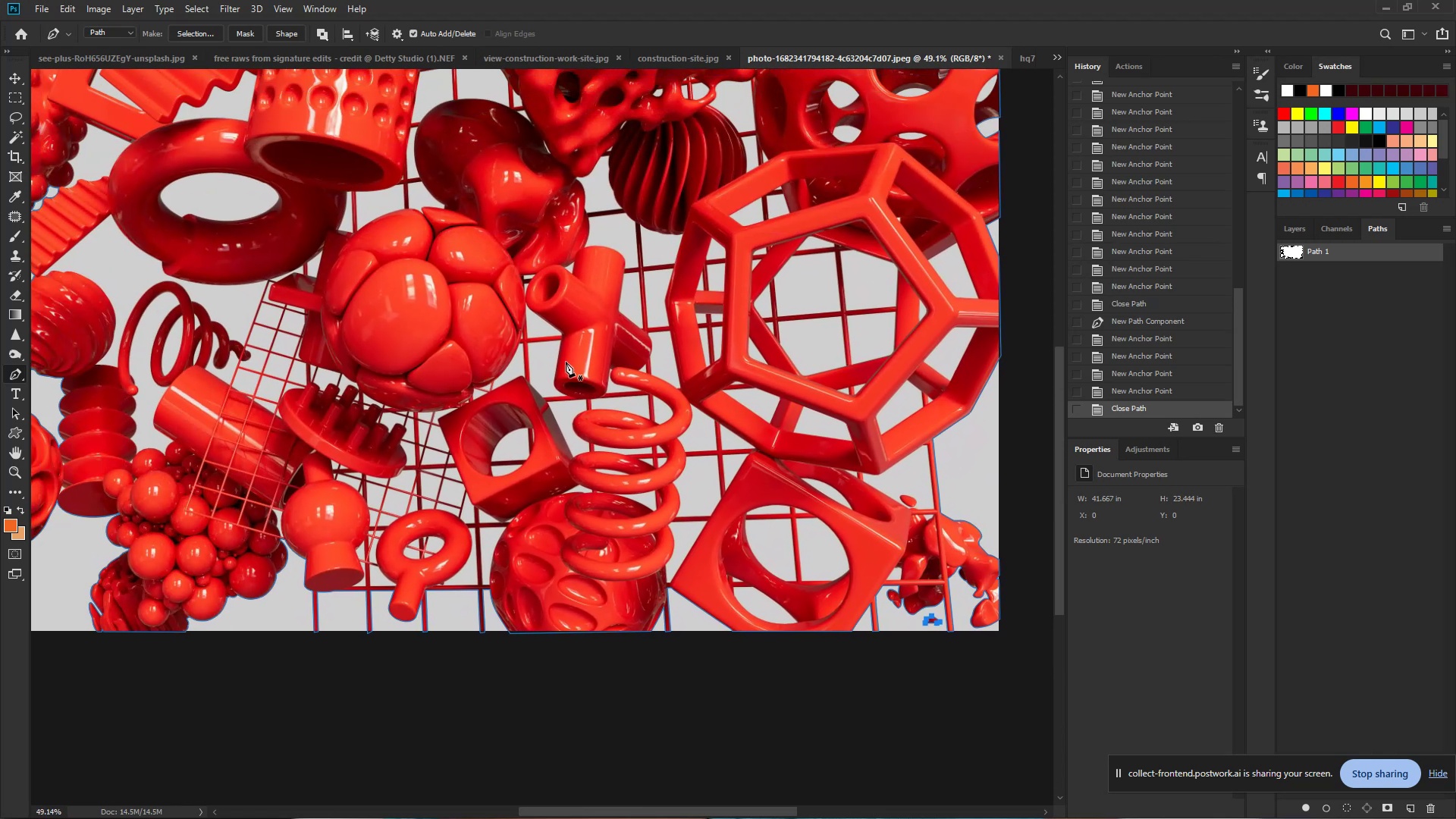 
hold_key(key=Space, duration=1.09)
 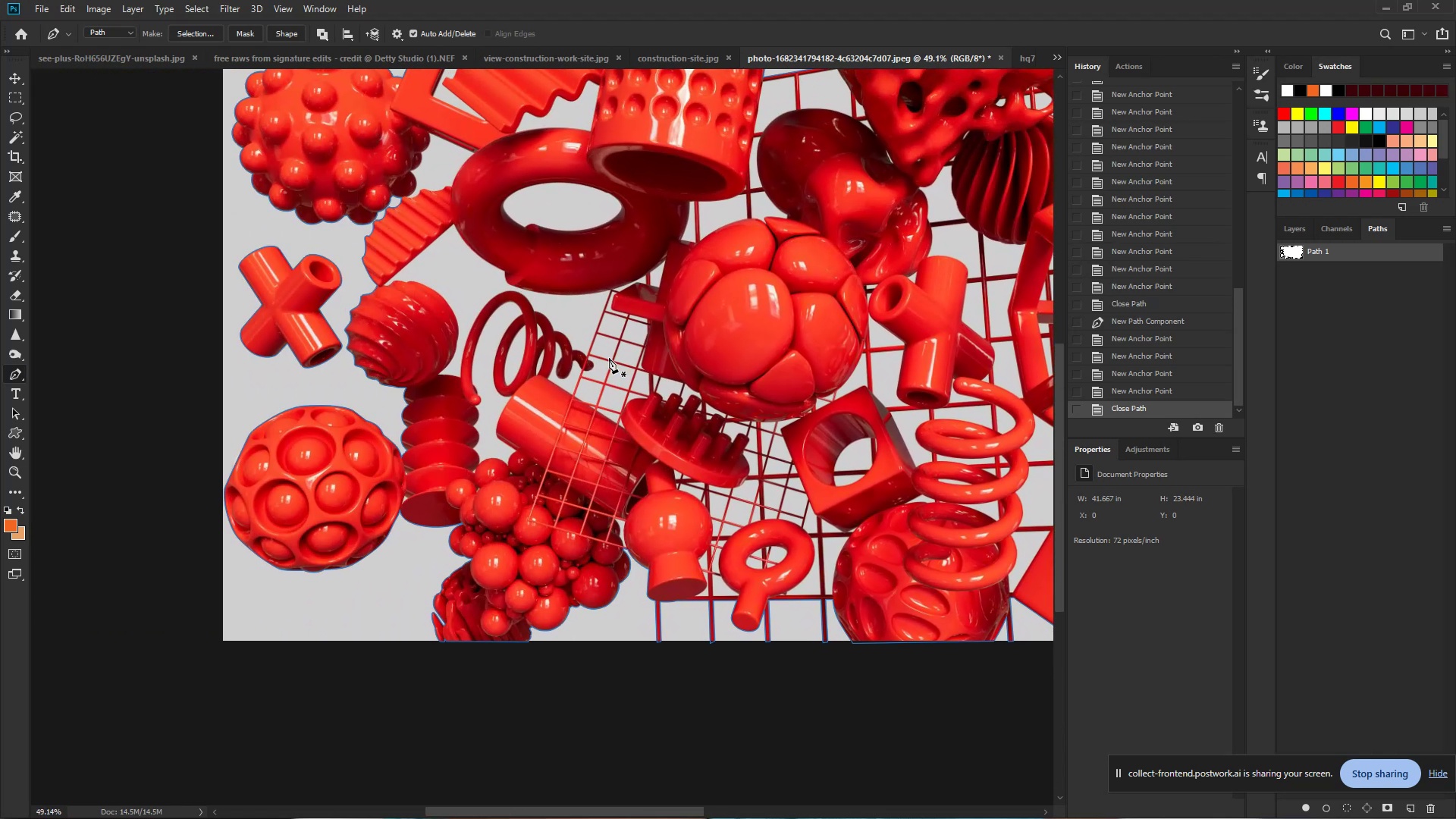 
left_click_drag(start_coordinate=[181, 281], to_coordinate=[524, 290])
 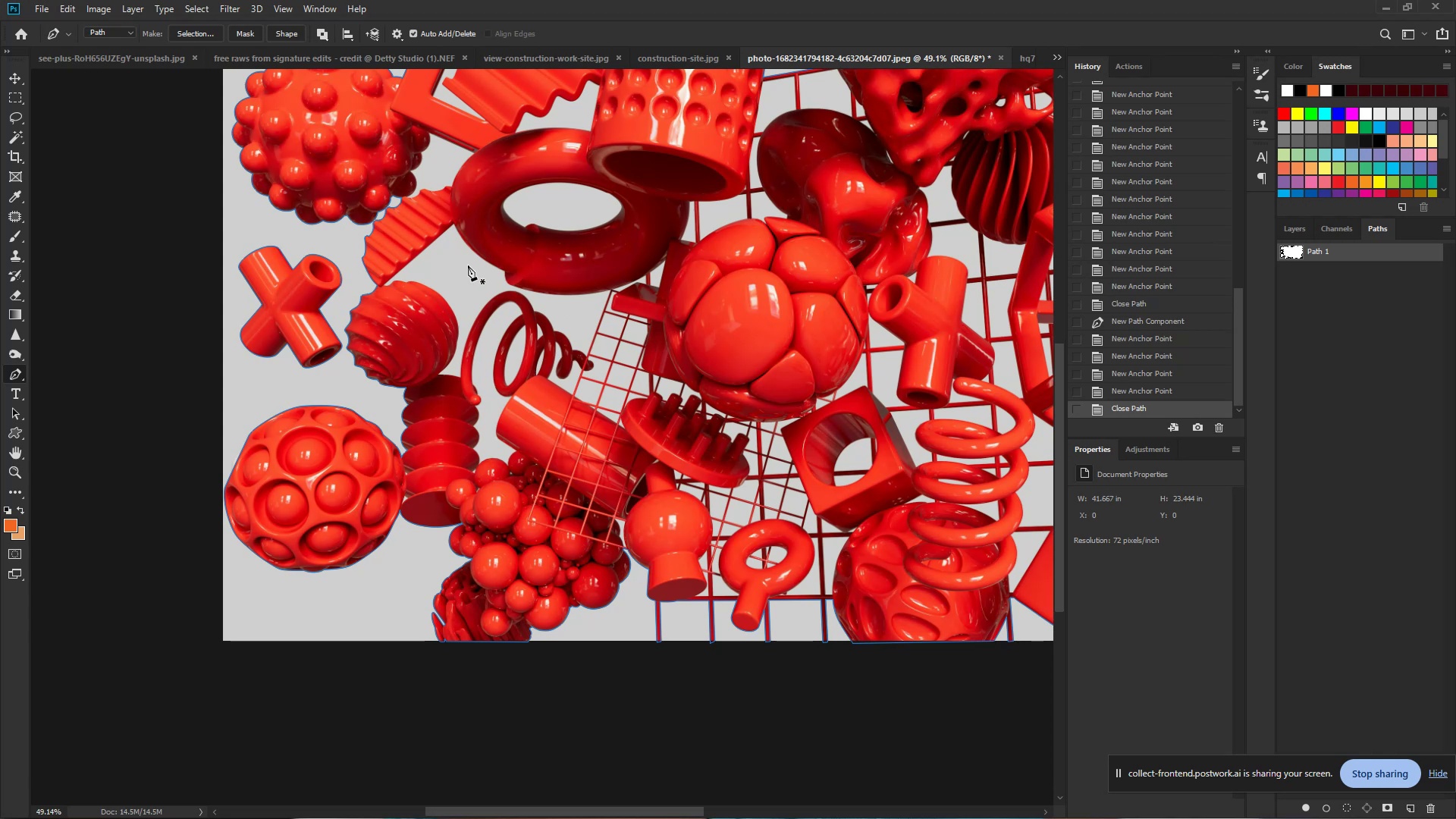 
hold_key(key=Space, duration=0.98)
 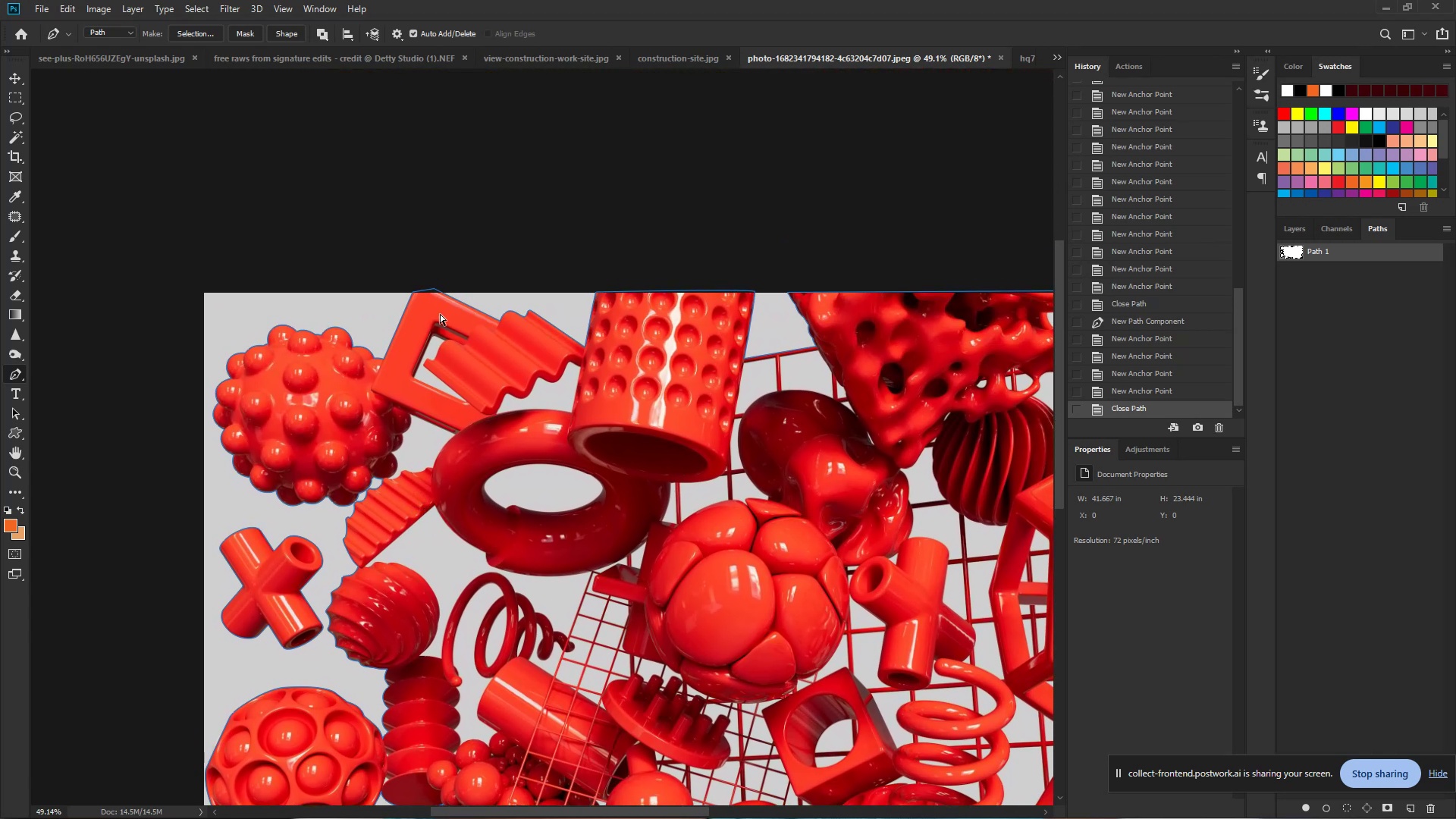 
left_click_drag(start_coordinate=[438, 224], to_coordinate=[419, 506])
 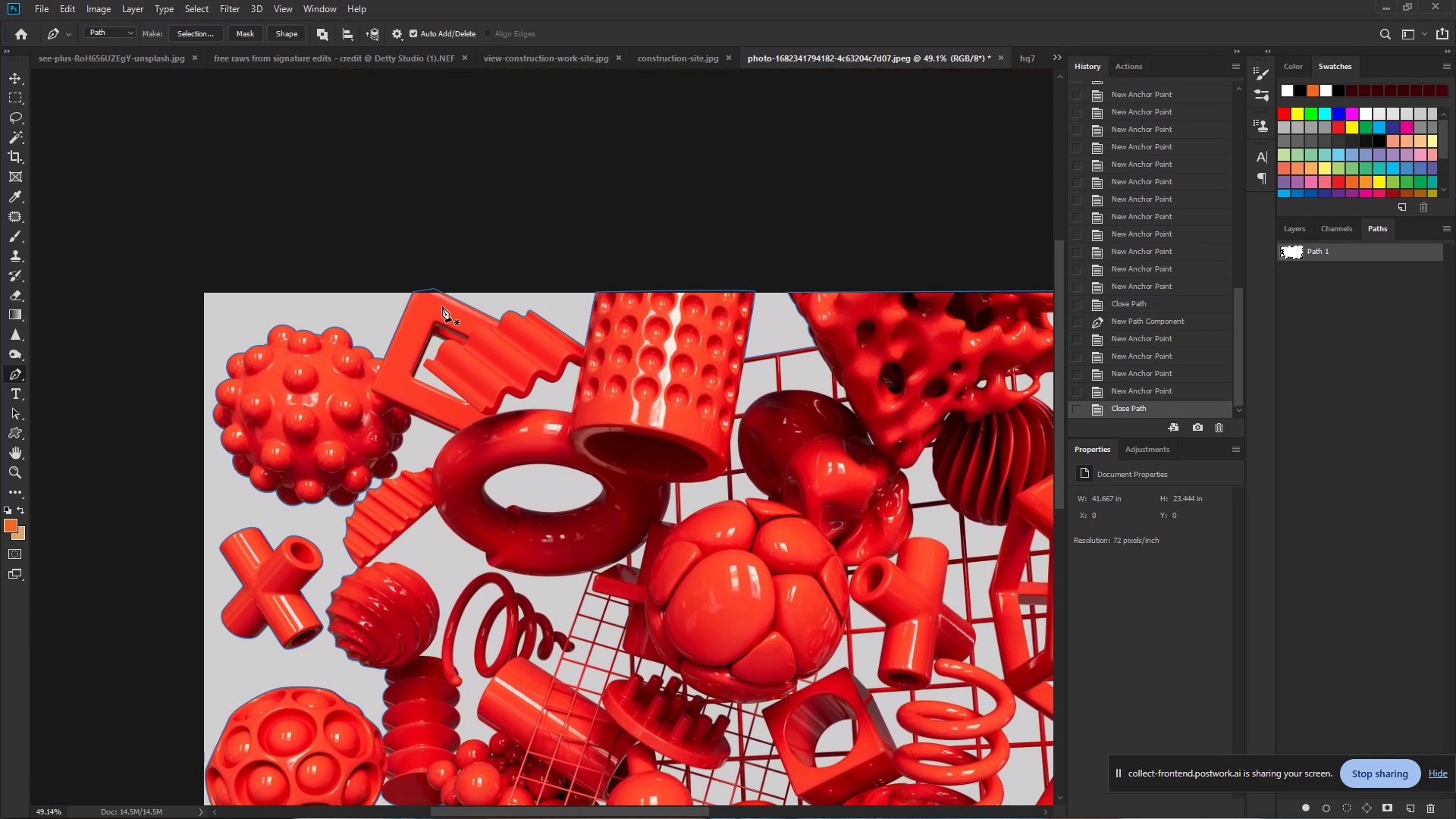 
hold_key(key=ControlLeft, duration=2.24)
 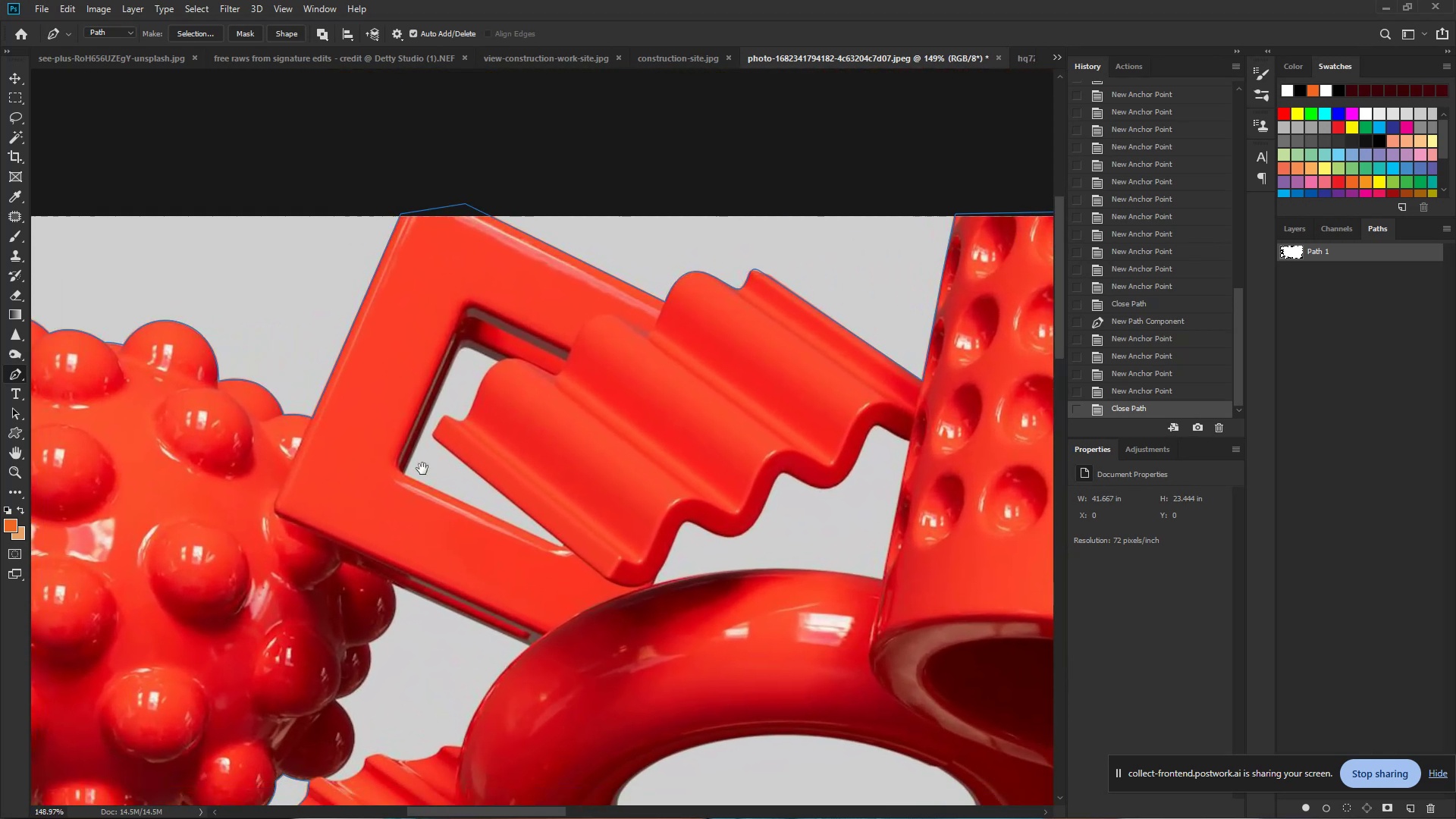 
hold_key(key=Space, duration=1.5)
 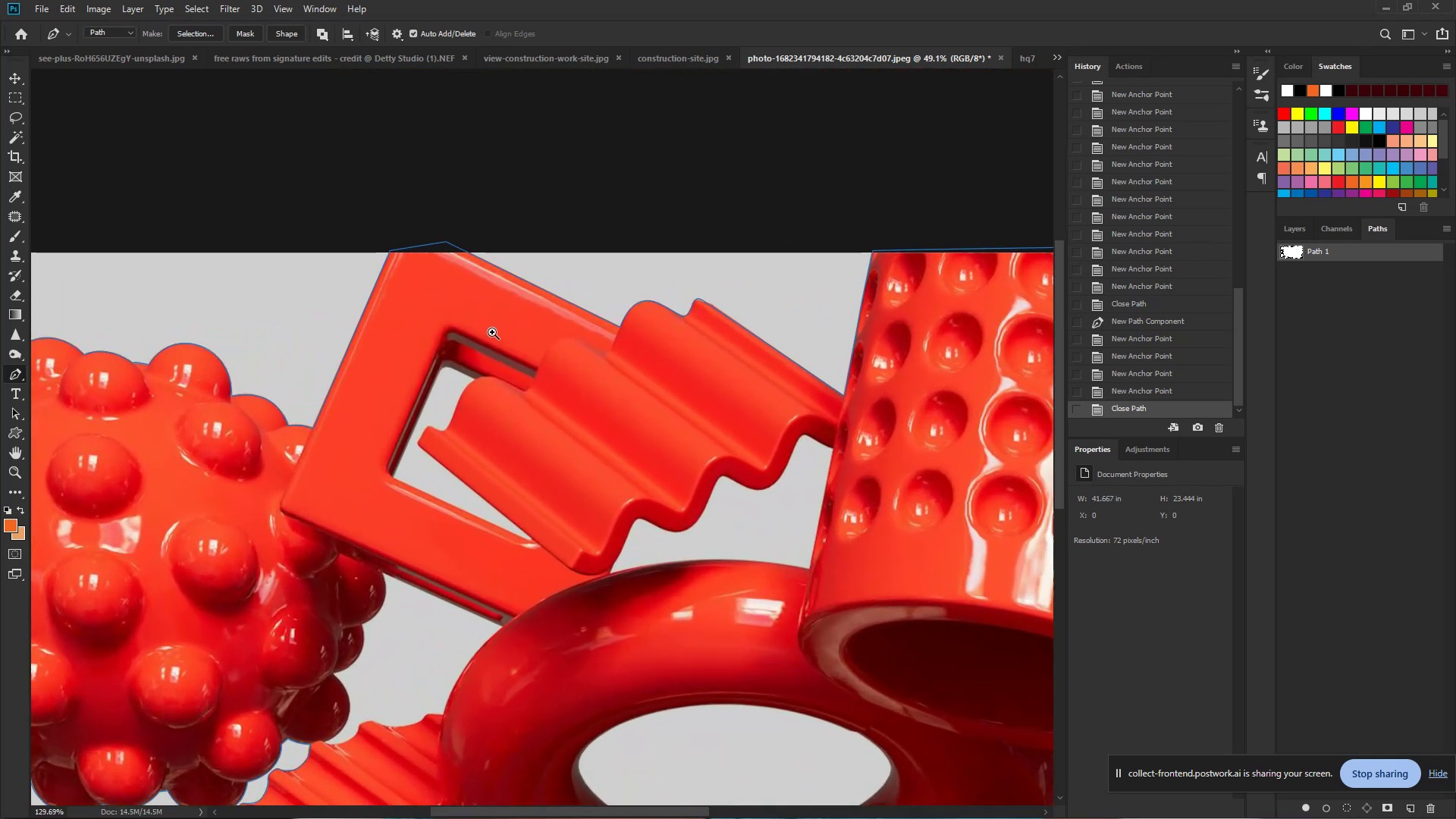 
left_click_drag(start_coordinate=[427, 318], to_coordinate=[497, 333])
 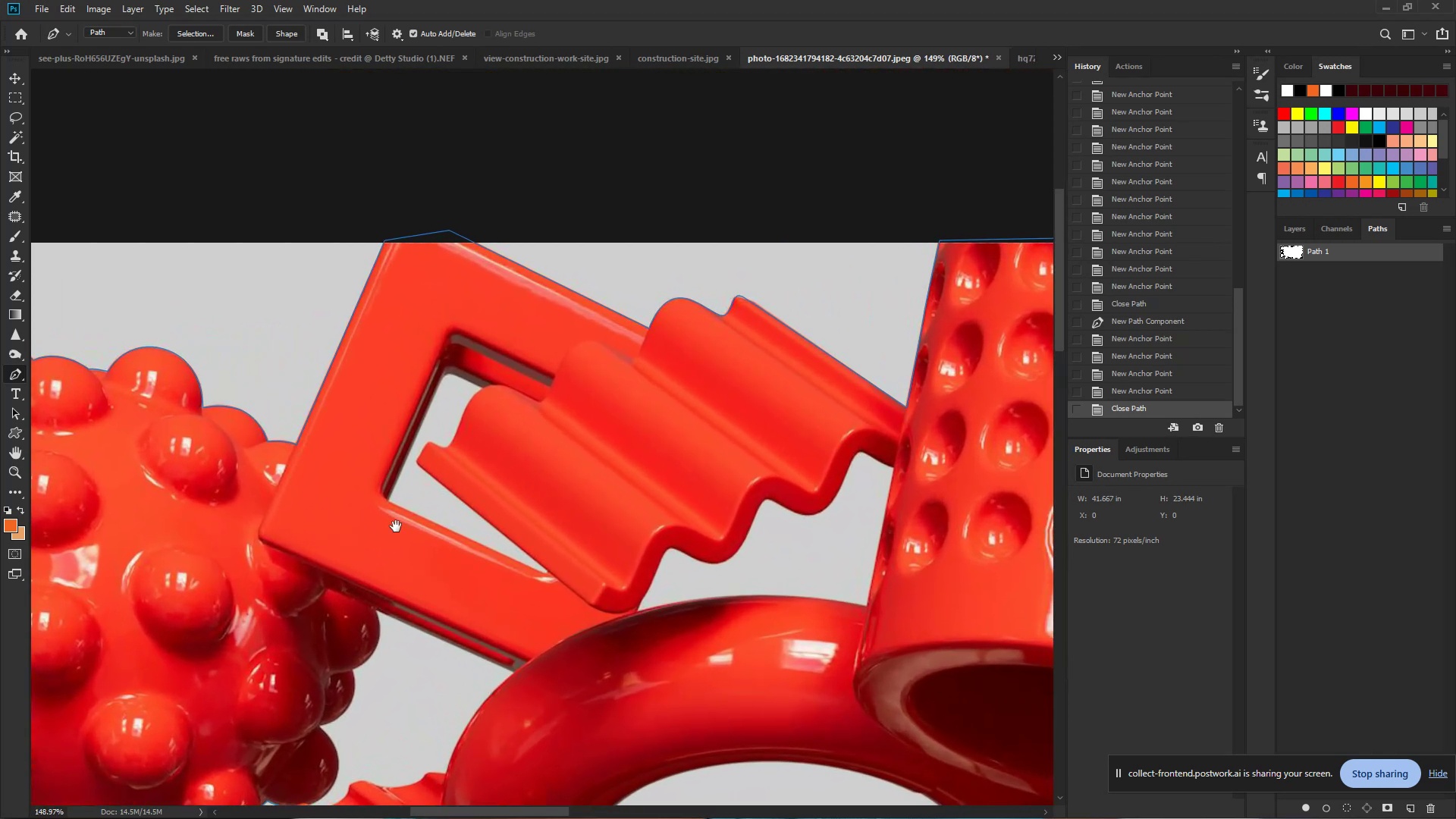 
hold_key(key=Space, duration=0.58)
 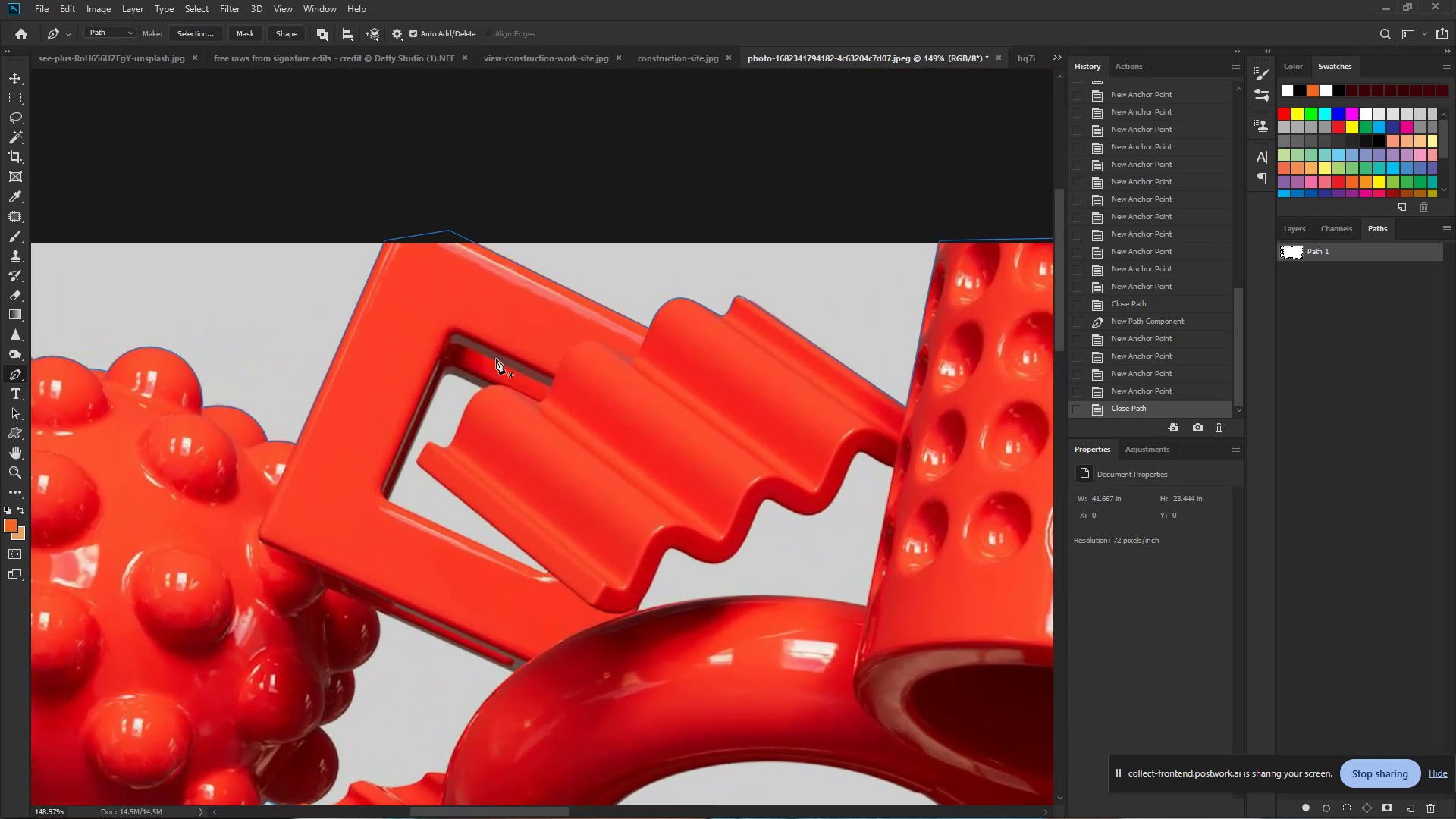 
hold_key(key=Space, duration=0.86)
 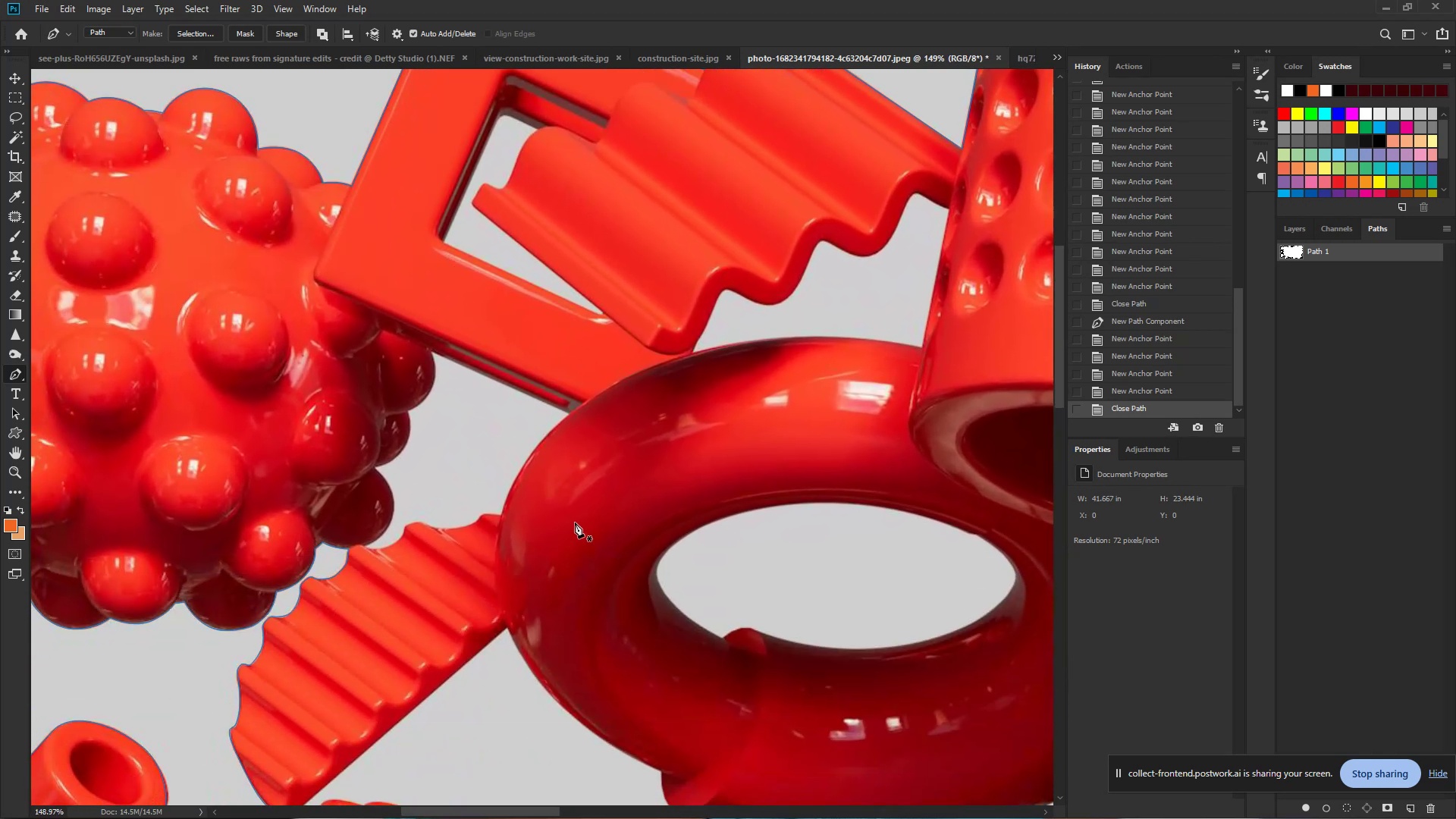 
left_click_drag(start_coordinate=[396, 526], to_coordinate=[451, 268])
 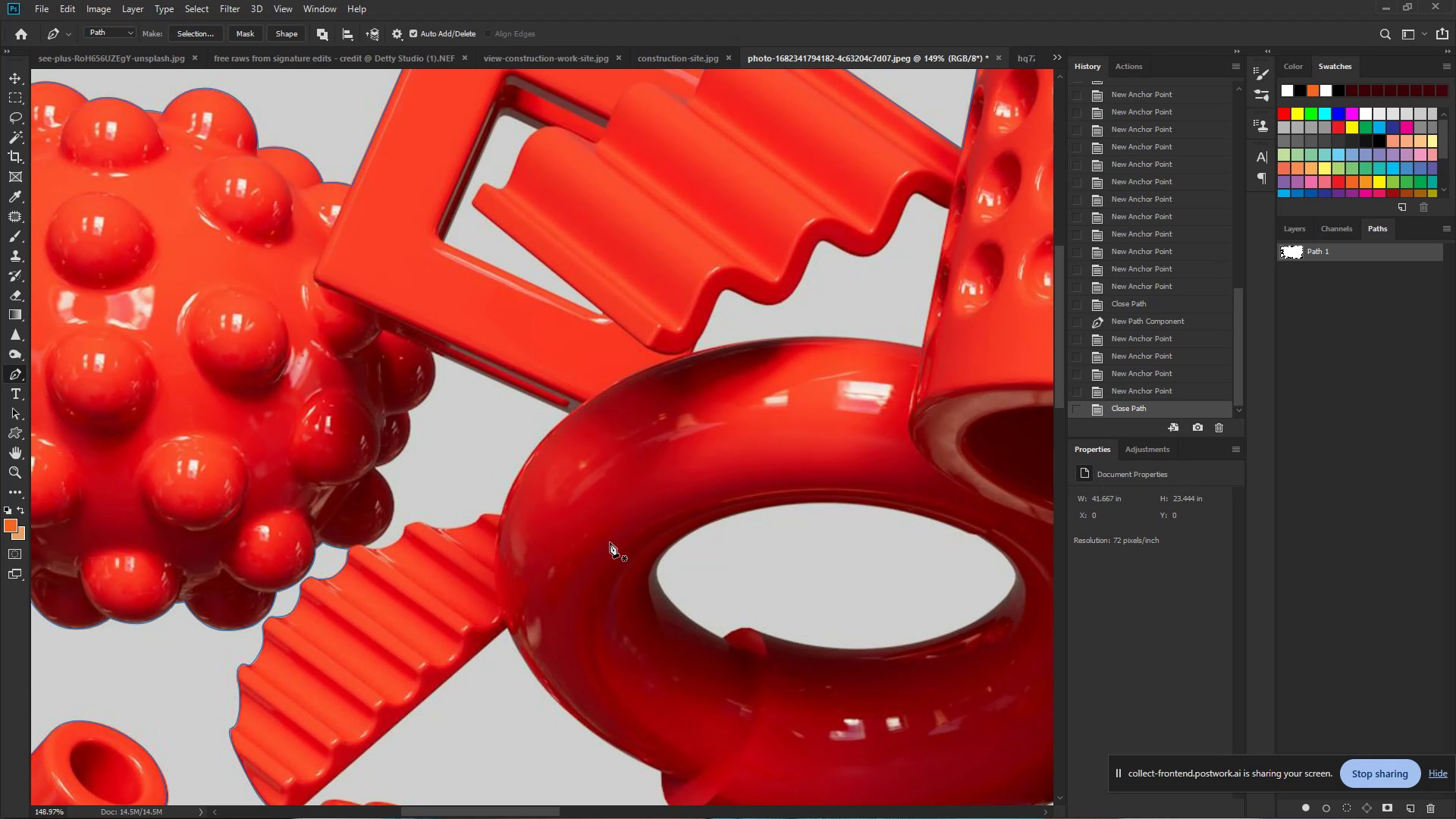 
wait(14.49)
 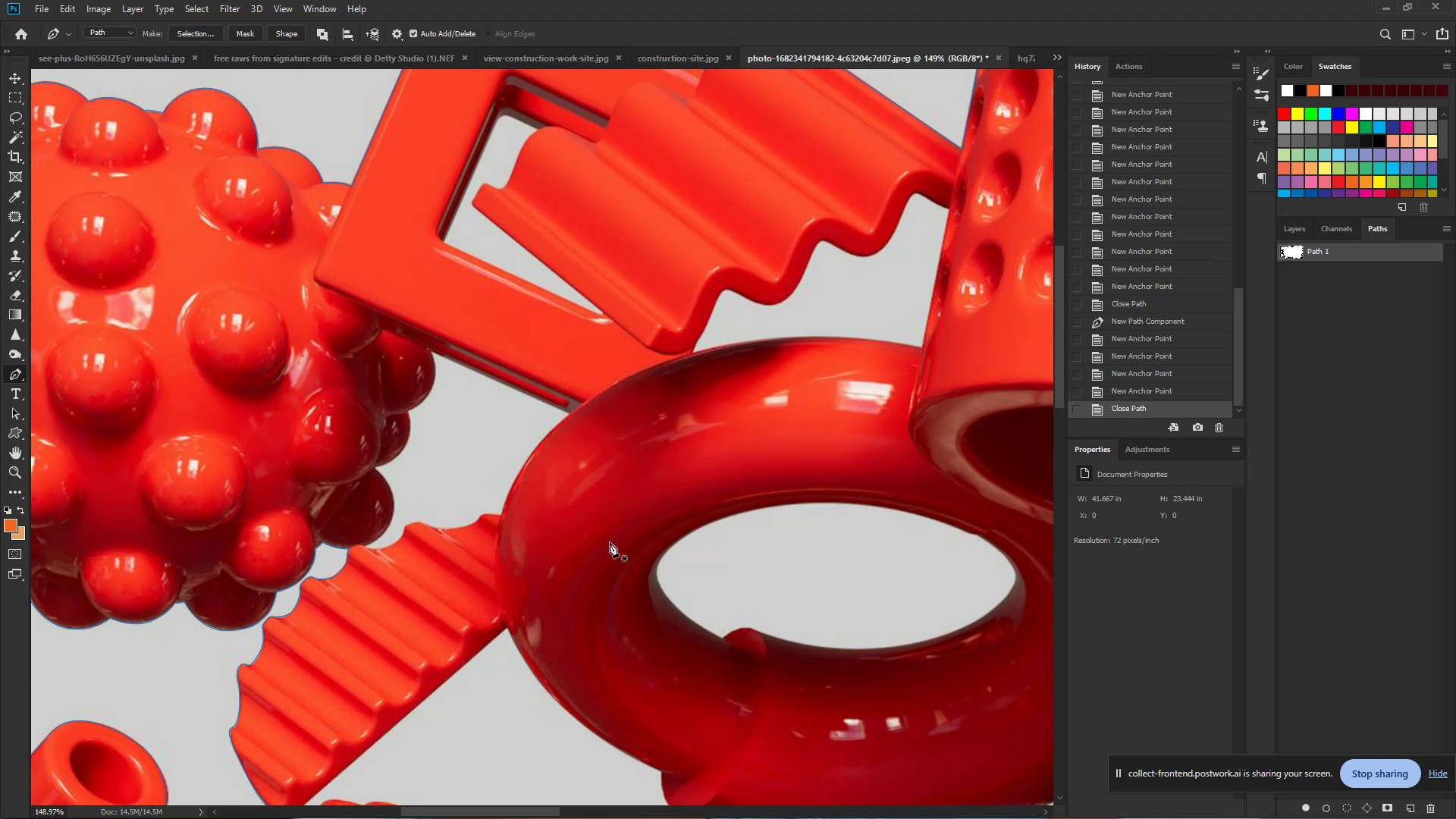 
hold_key(key=ControlLeft, duration=1.45)
 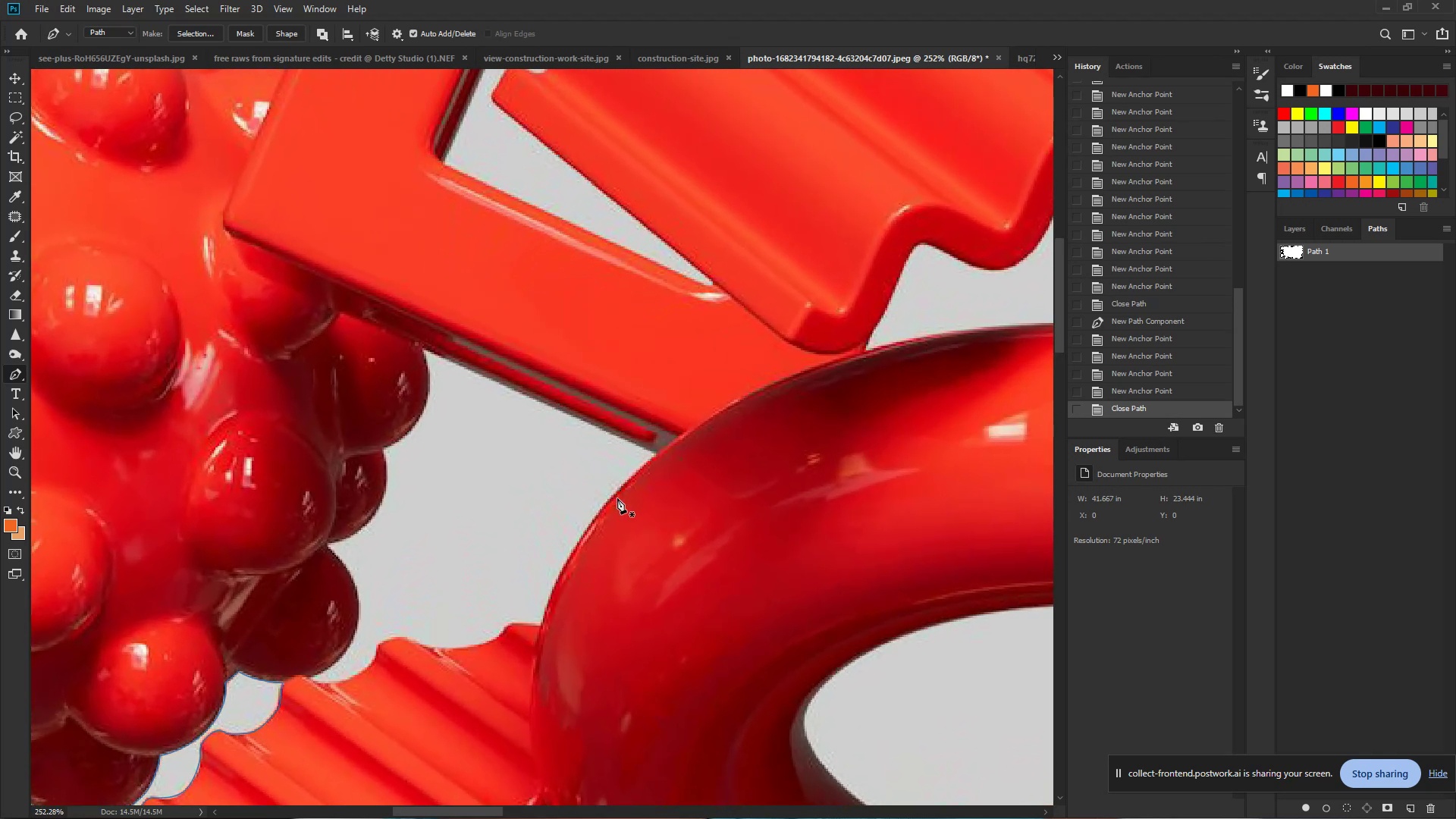 
hold_key(key=Space, duration=1.35)
 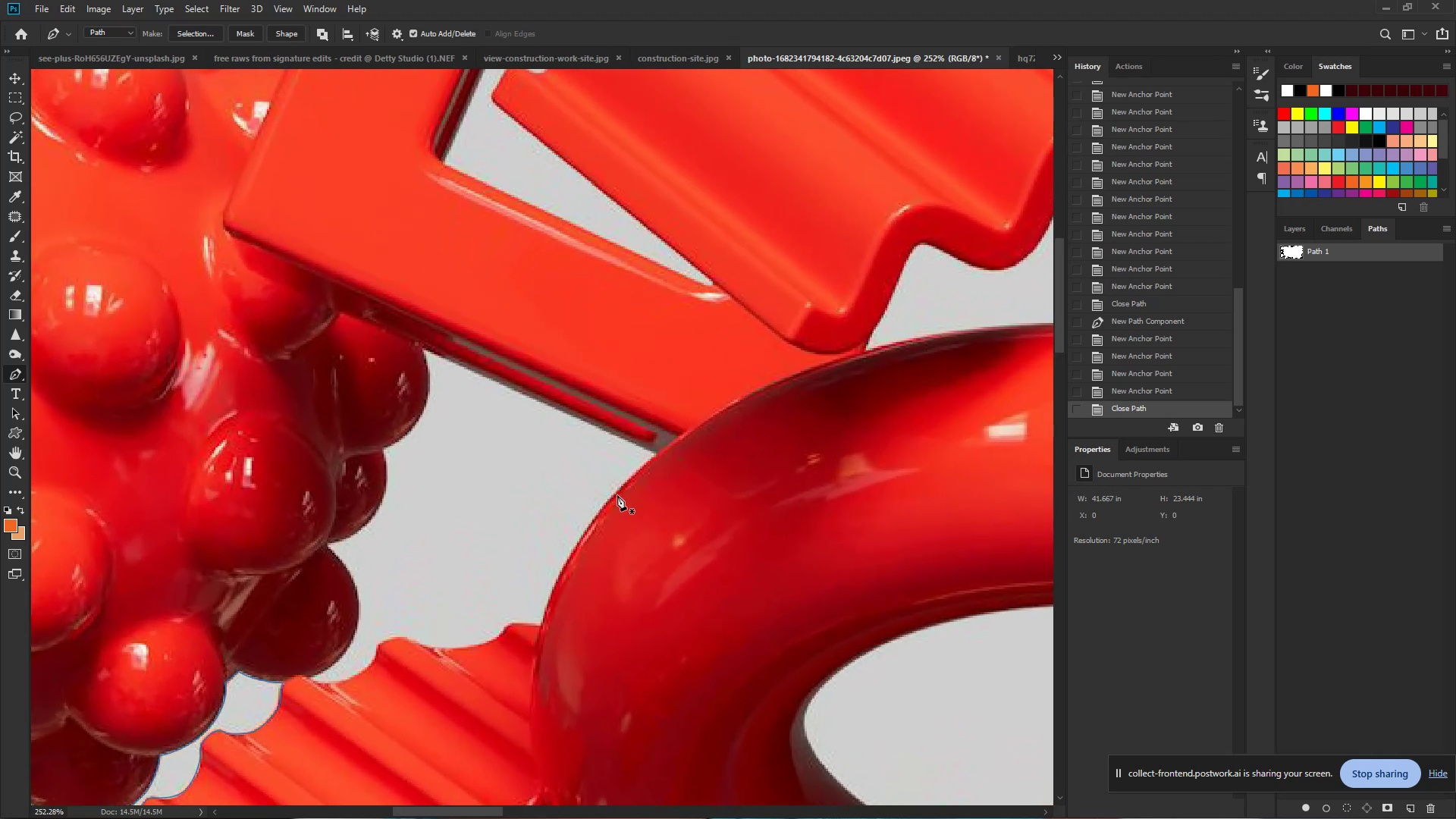 
left_click_drag(start_coordinate=[444, 356], to_coordinate=[482, 359])
 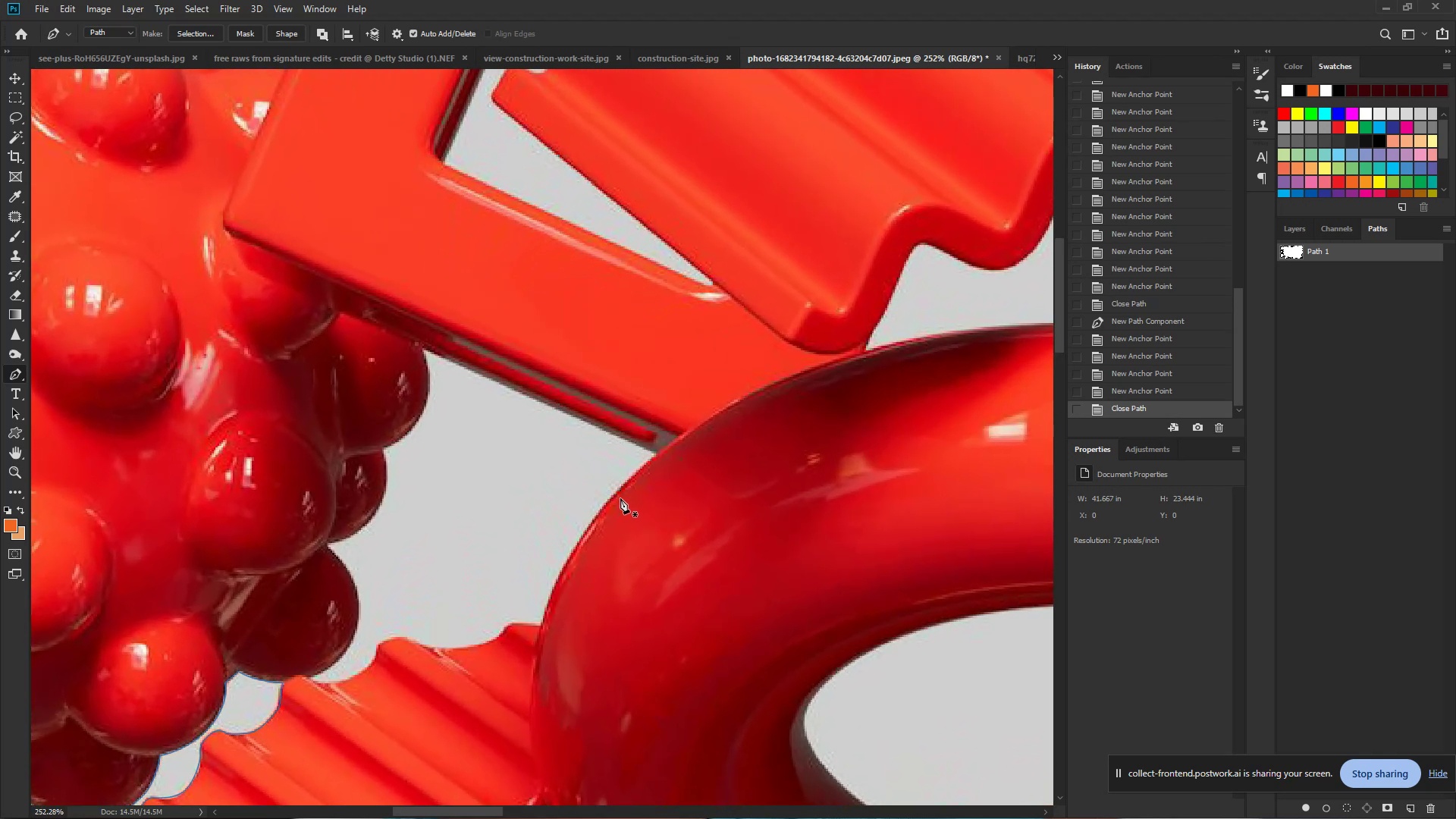 
wait(6.07)
 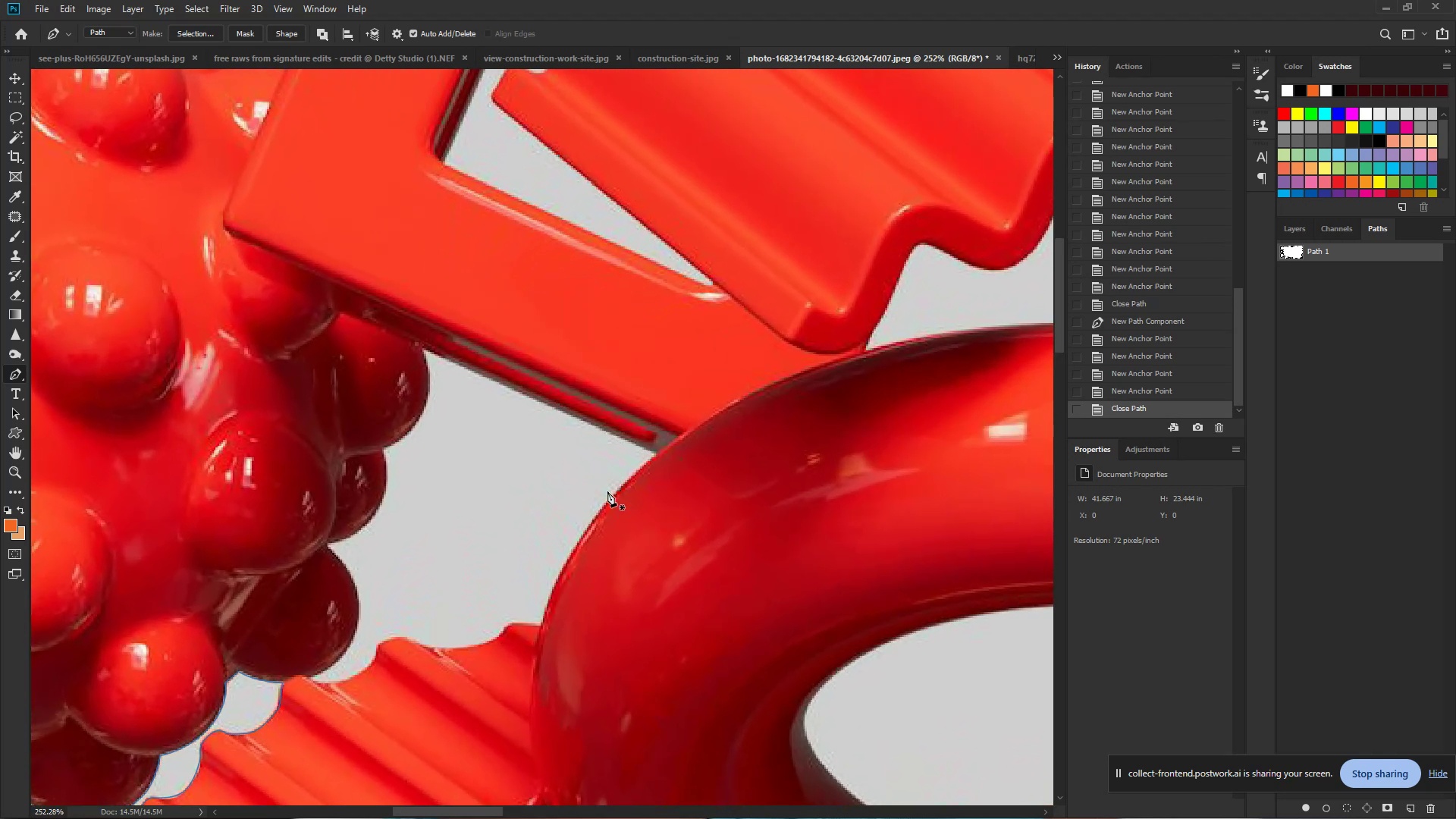 
hold_key(key=ControlLeft, duration=0.79)
 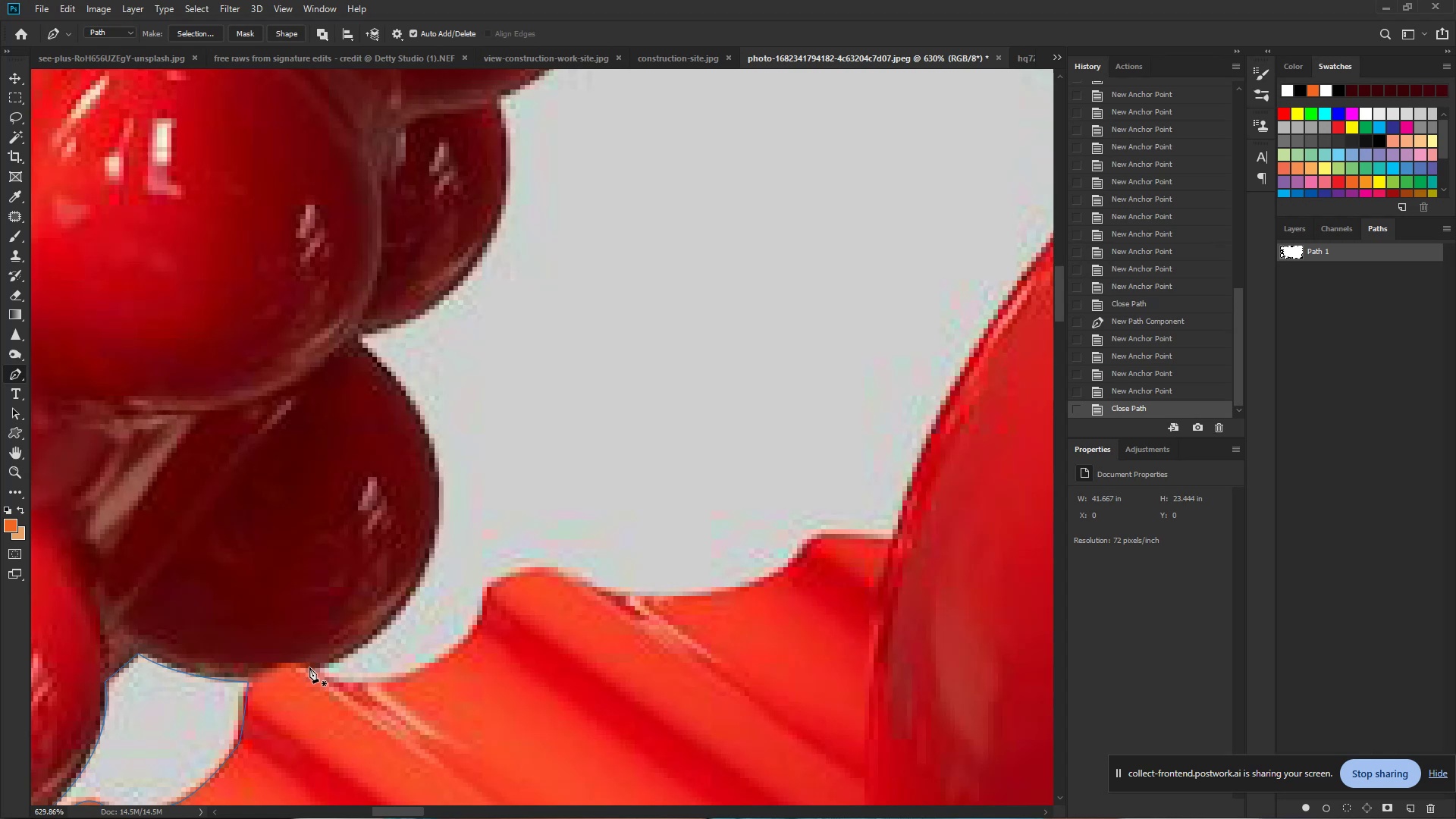 
hold_key(key=Space, duration=0.63)
 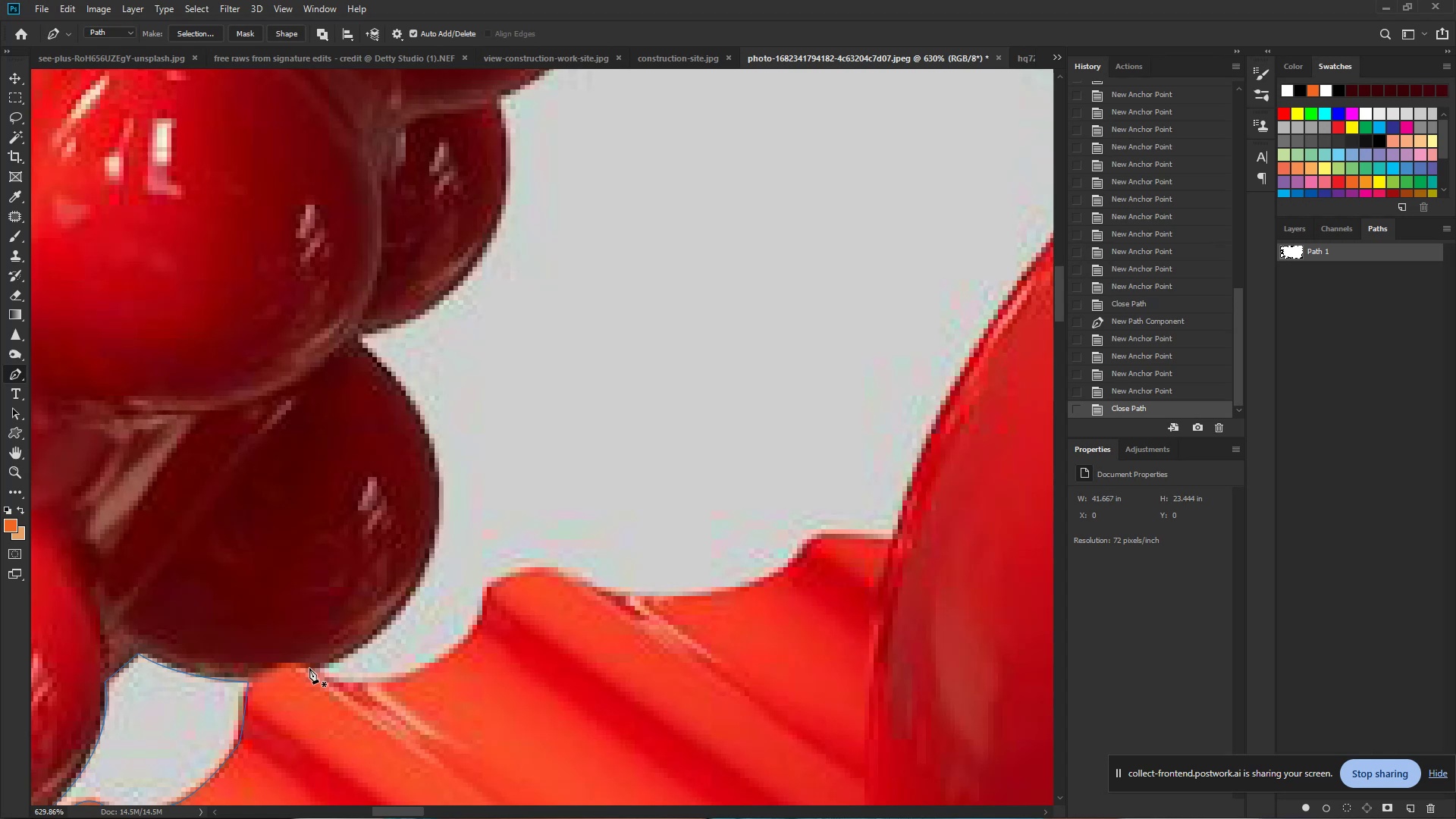 
left_click_drag(start_coordinate=[305, 683], to_coordinate=[365, 683])
 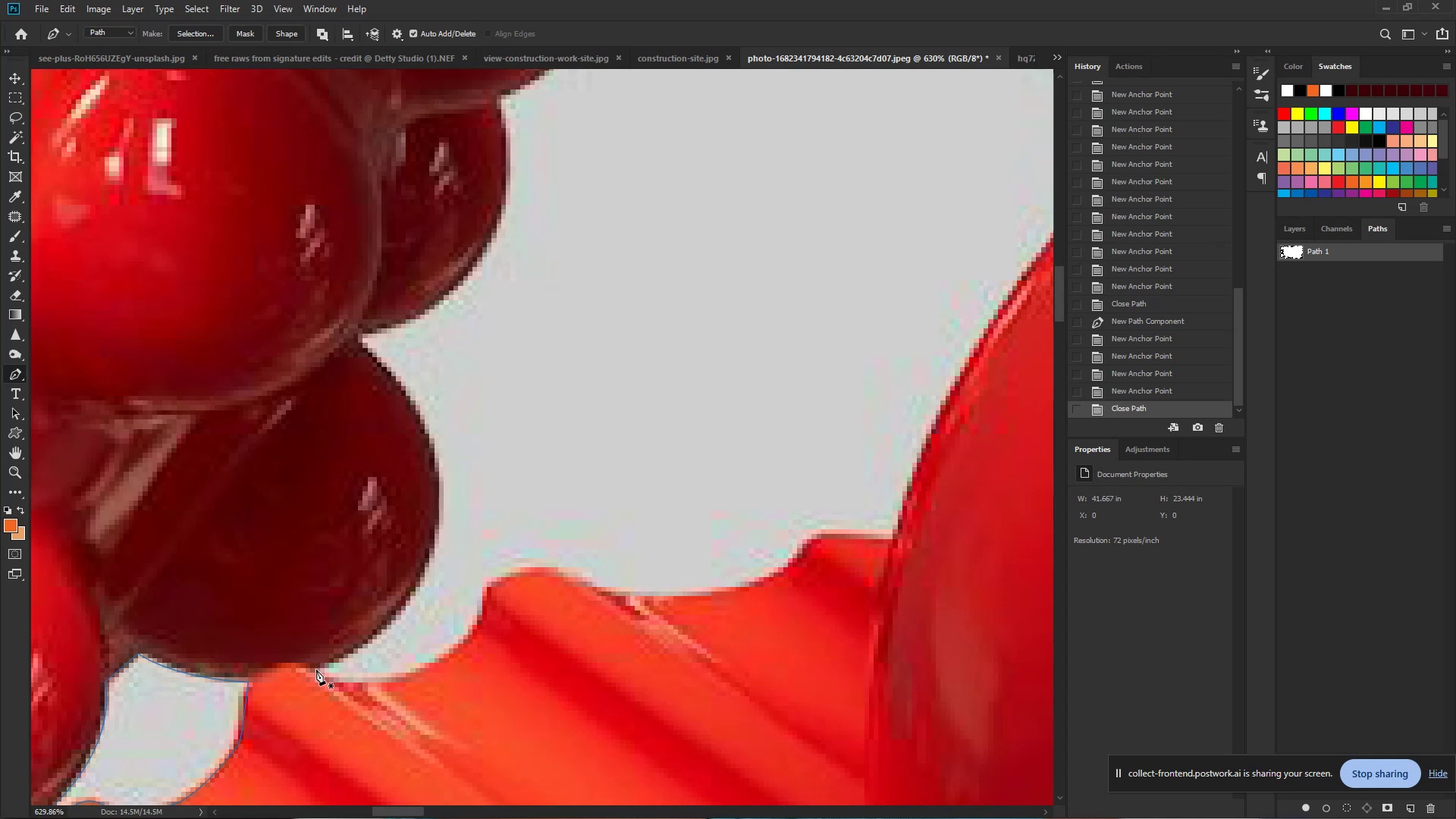 
left_click([314, 670])
 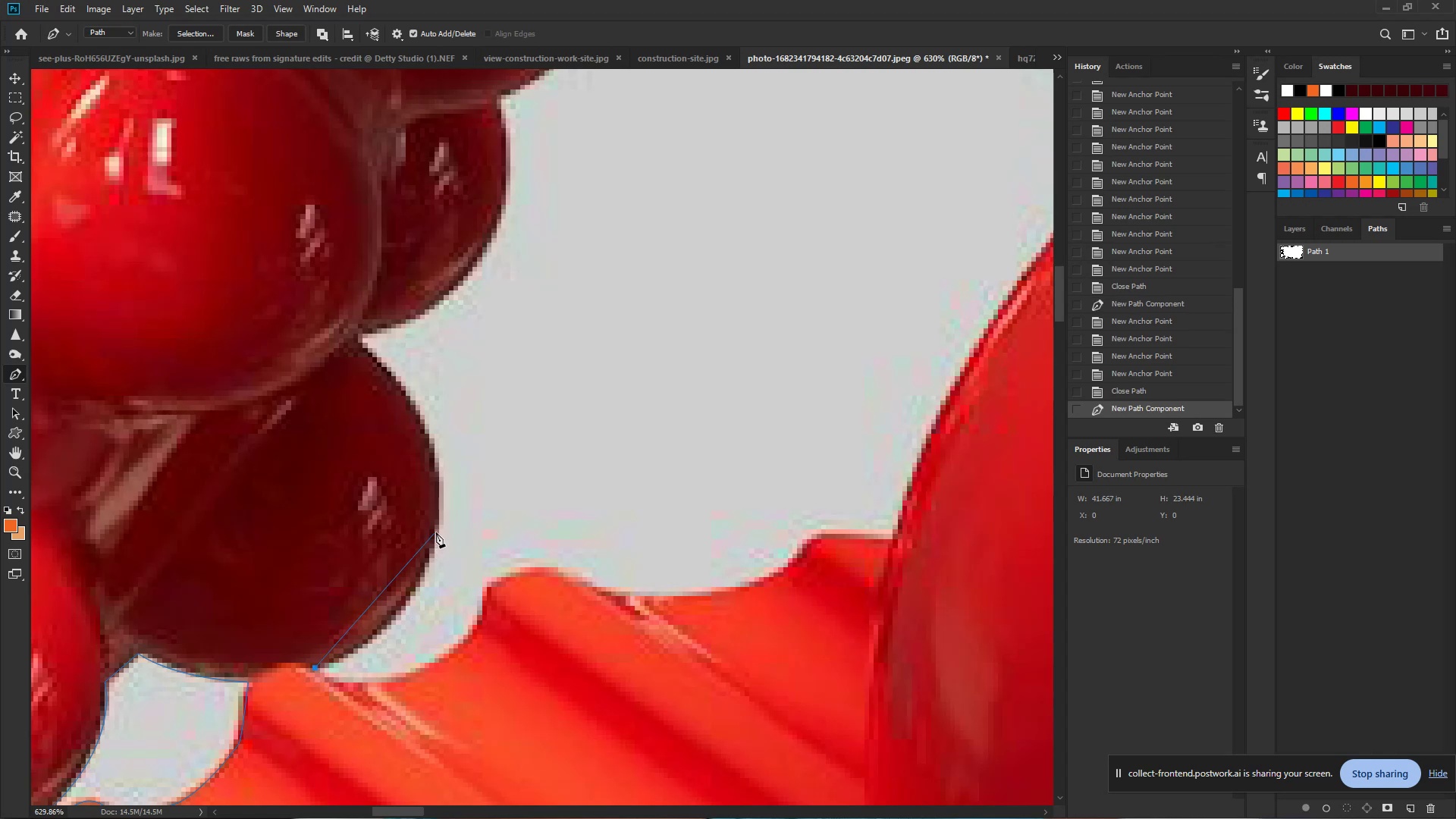 
left_click_drag(start_coordinate=[438, 529], to_coordinate=[456, 469])
 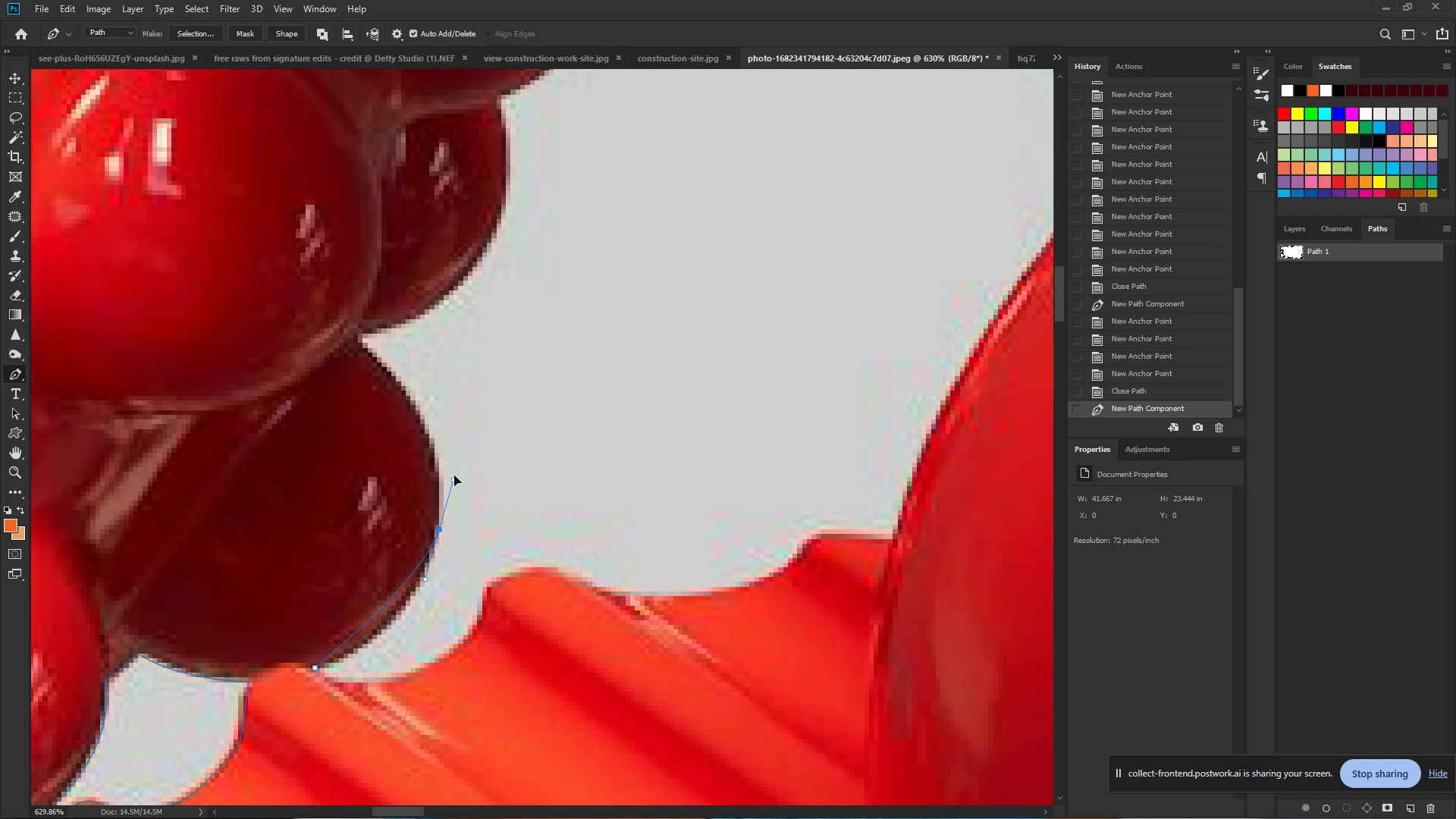 
left_click_drag(start_coordinate=[458, 459], to_coordinate=[451, 430])
 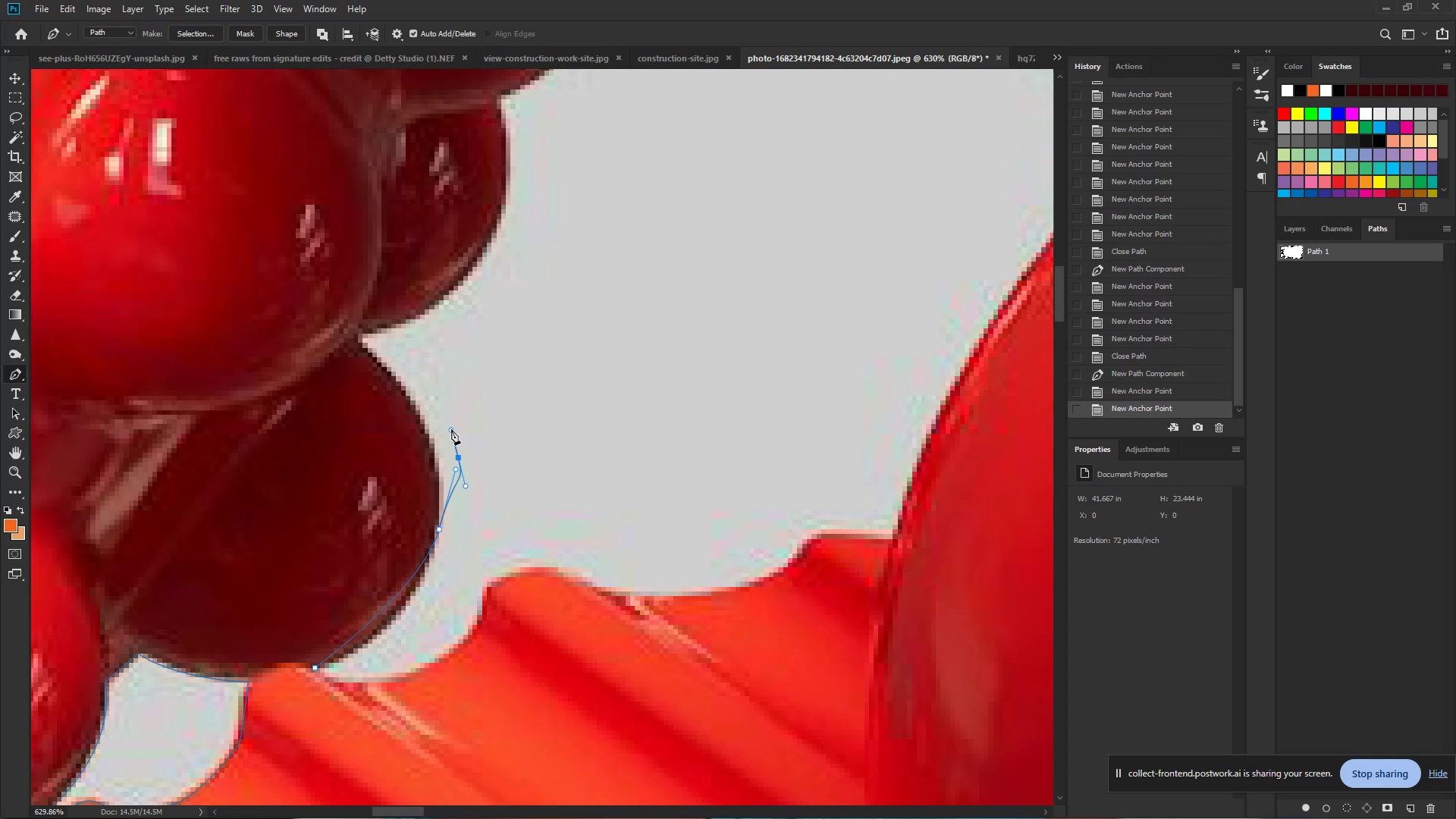 
key(Control+Z)
 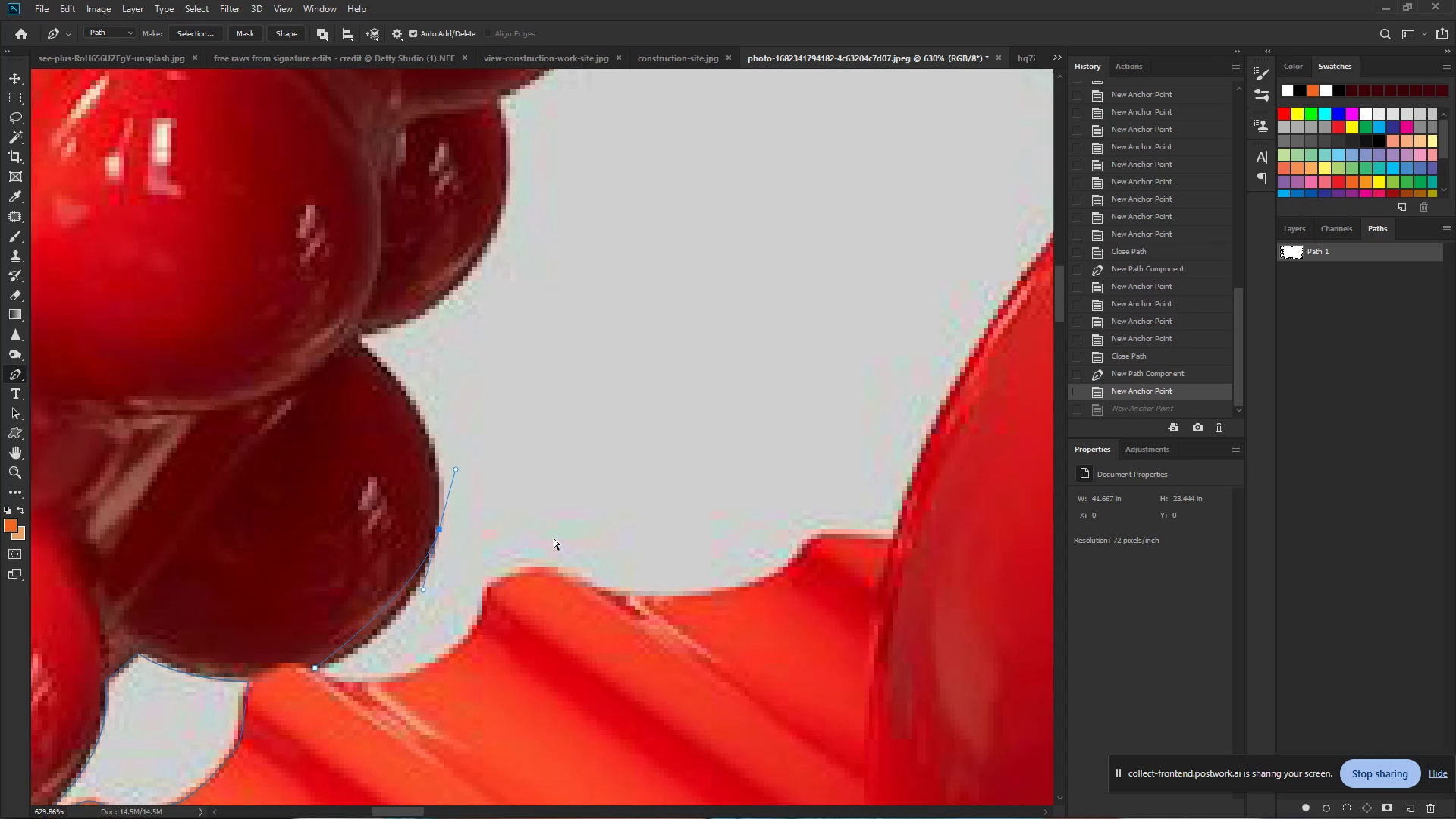 
key(Control+Z)
 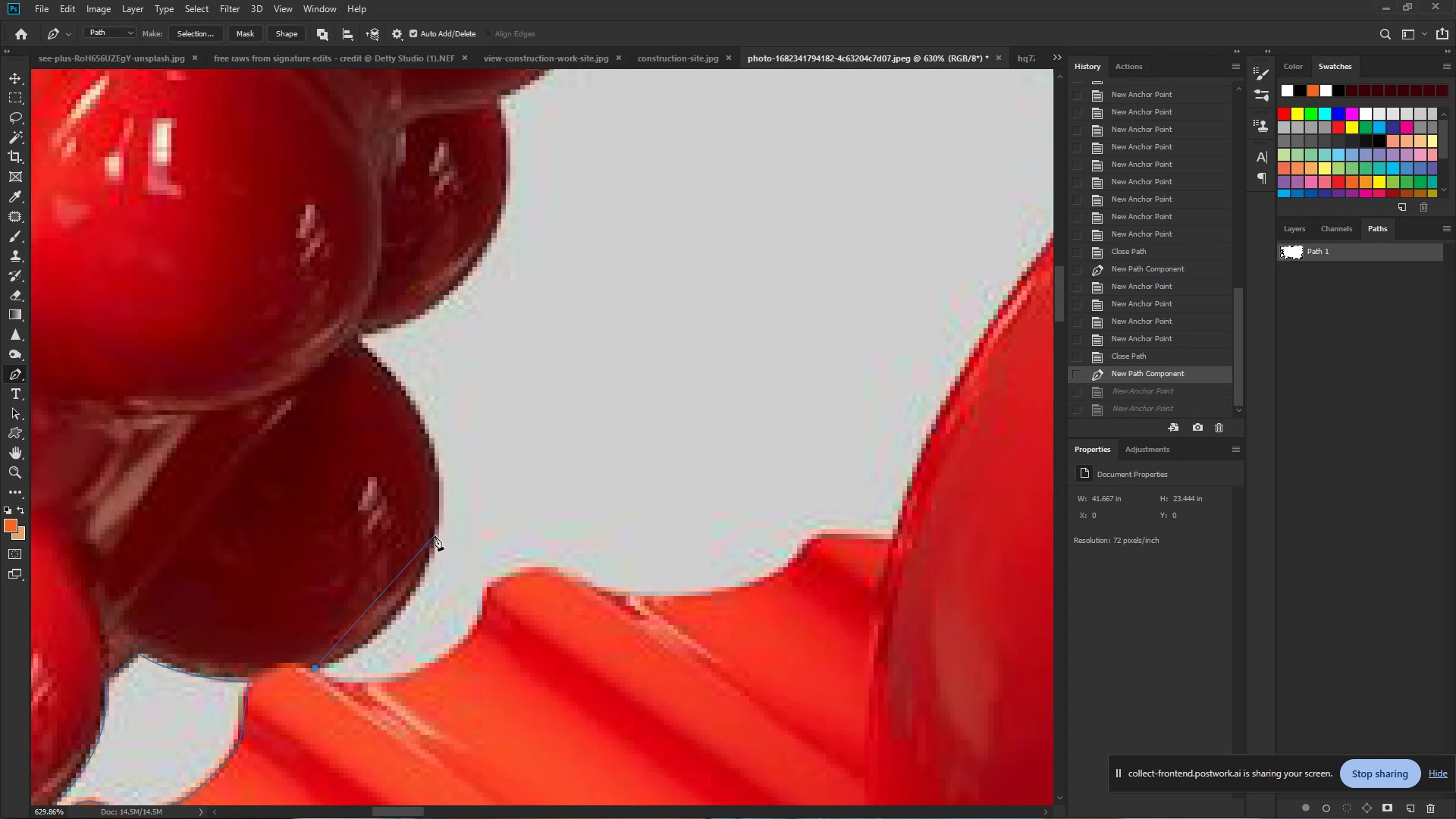 
left_click_drag(start_coordinate=[435, 535], to_coordinate=[453, 431])
 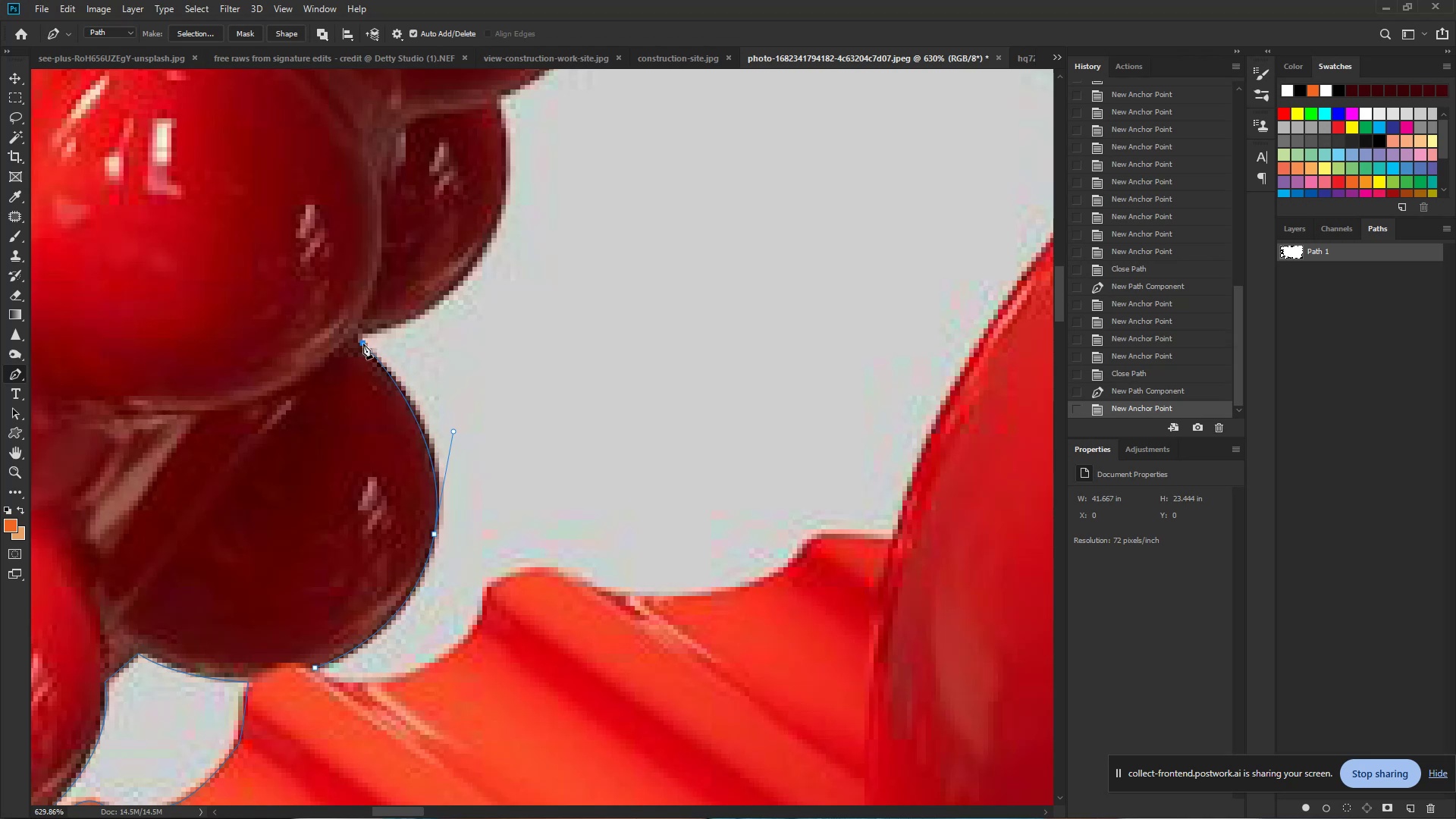 
key(Control+Z)
 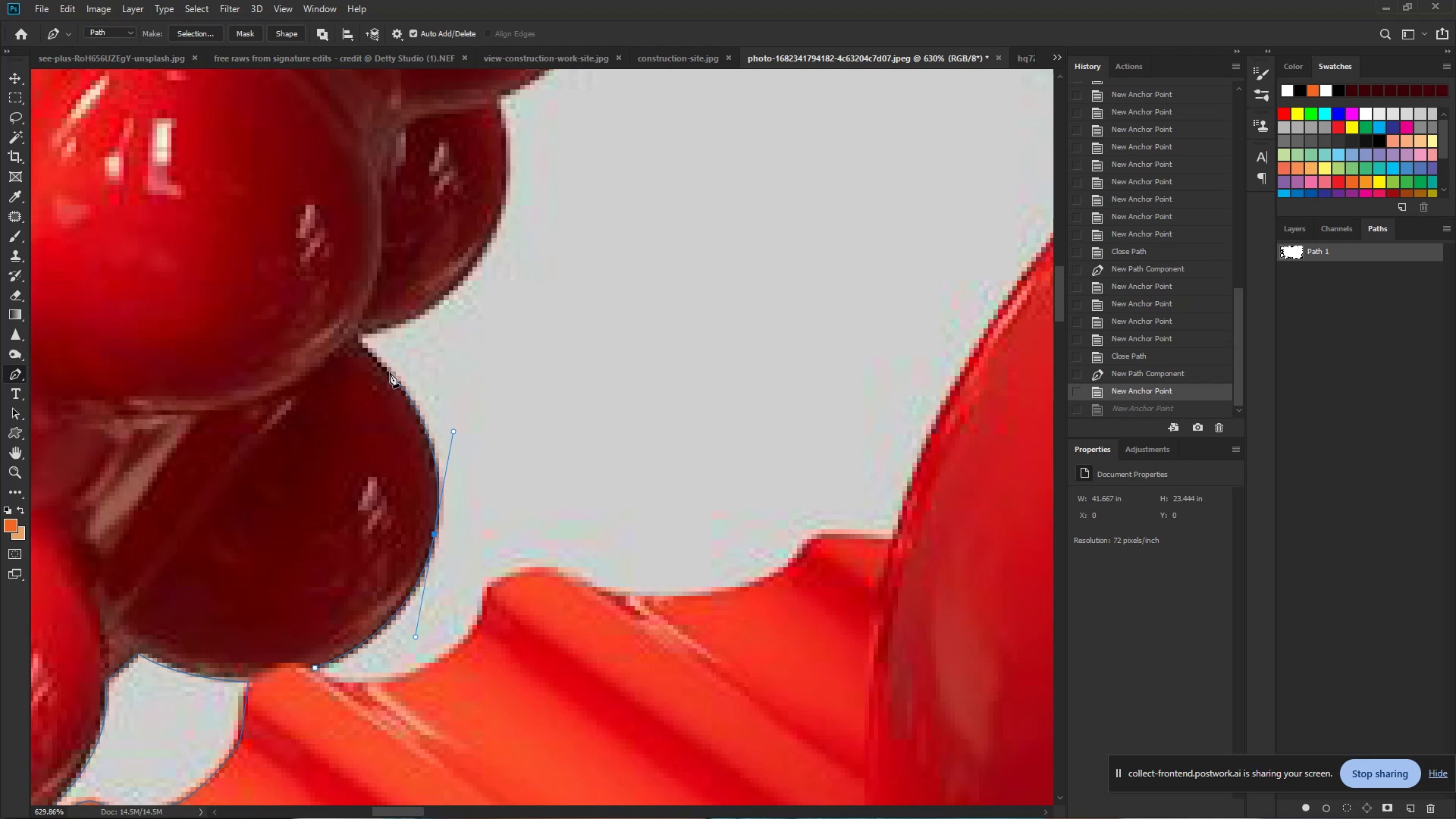 
left_click_drag(start_coordinate=[388, 370], to_coordinate=[383, 367])
 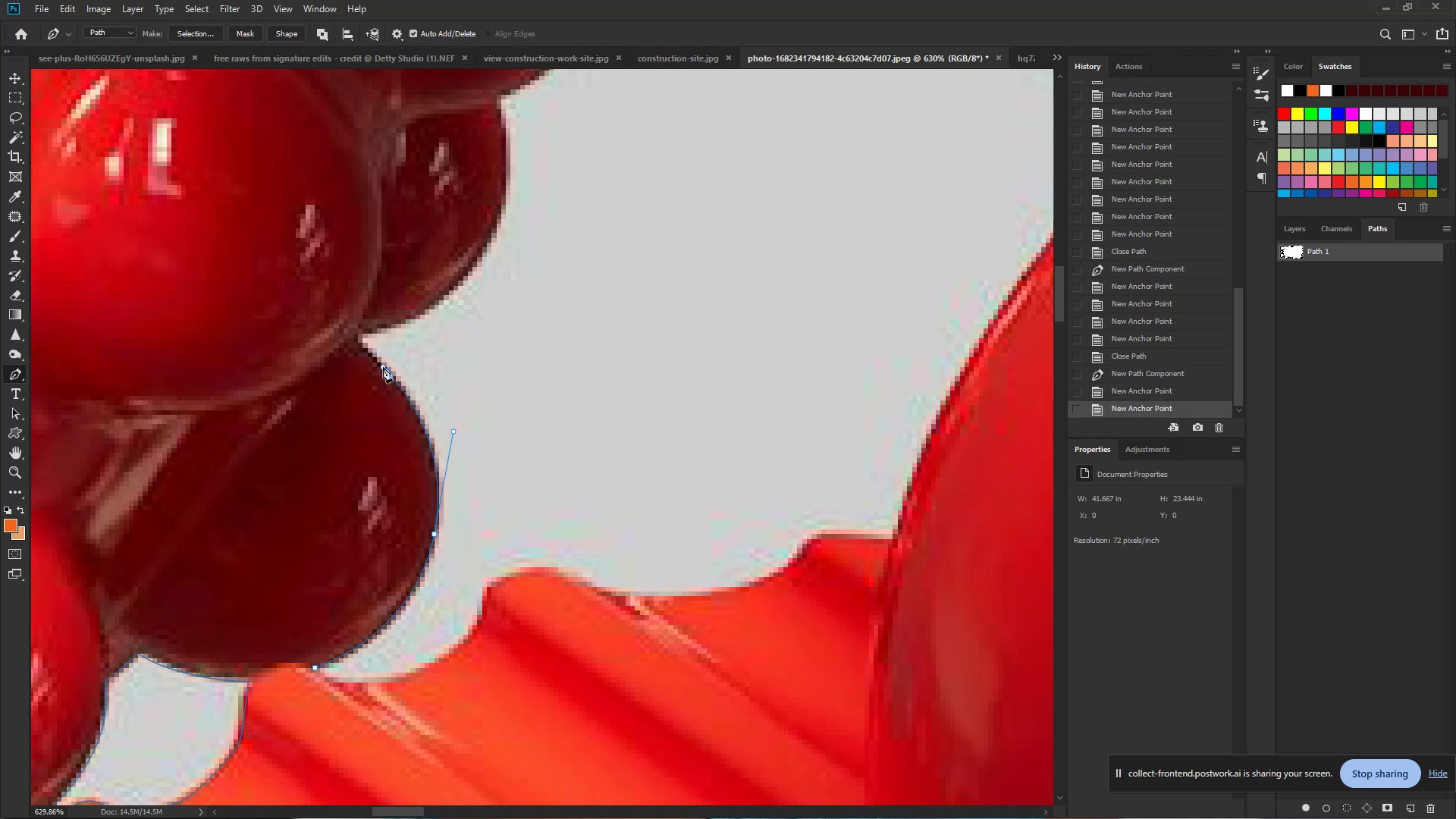 
key(Control+Z)
 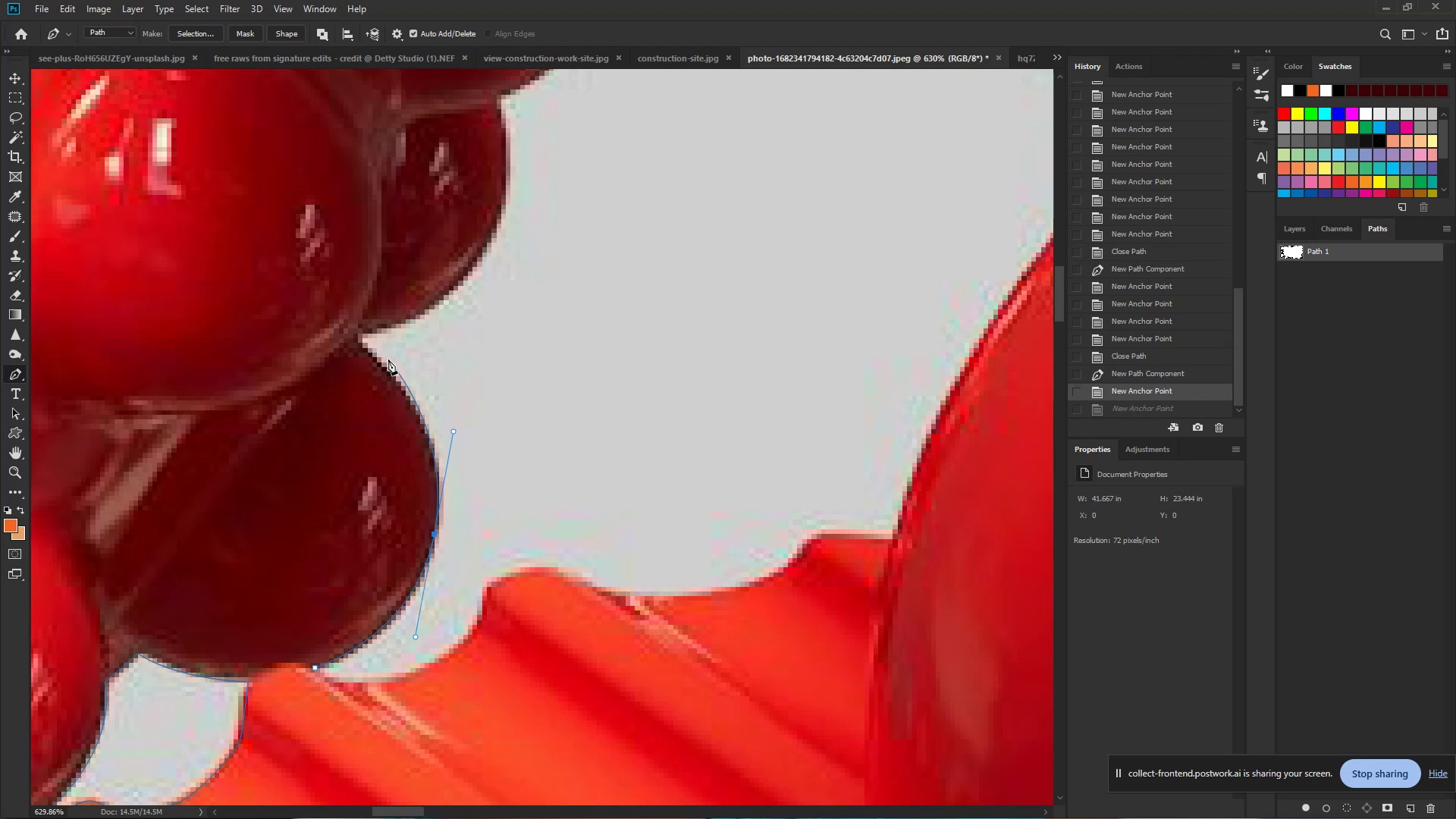 
left_click_drag(start_coordinate=[381, 360], to_coordinate=[370, 348])
 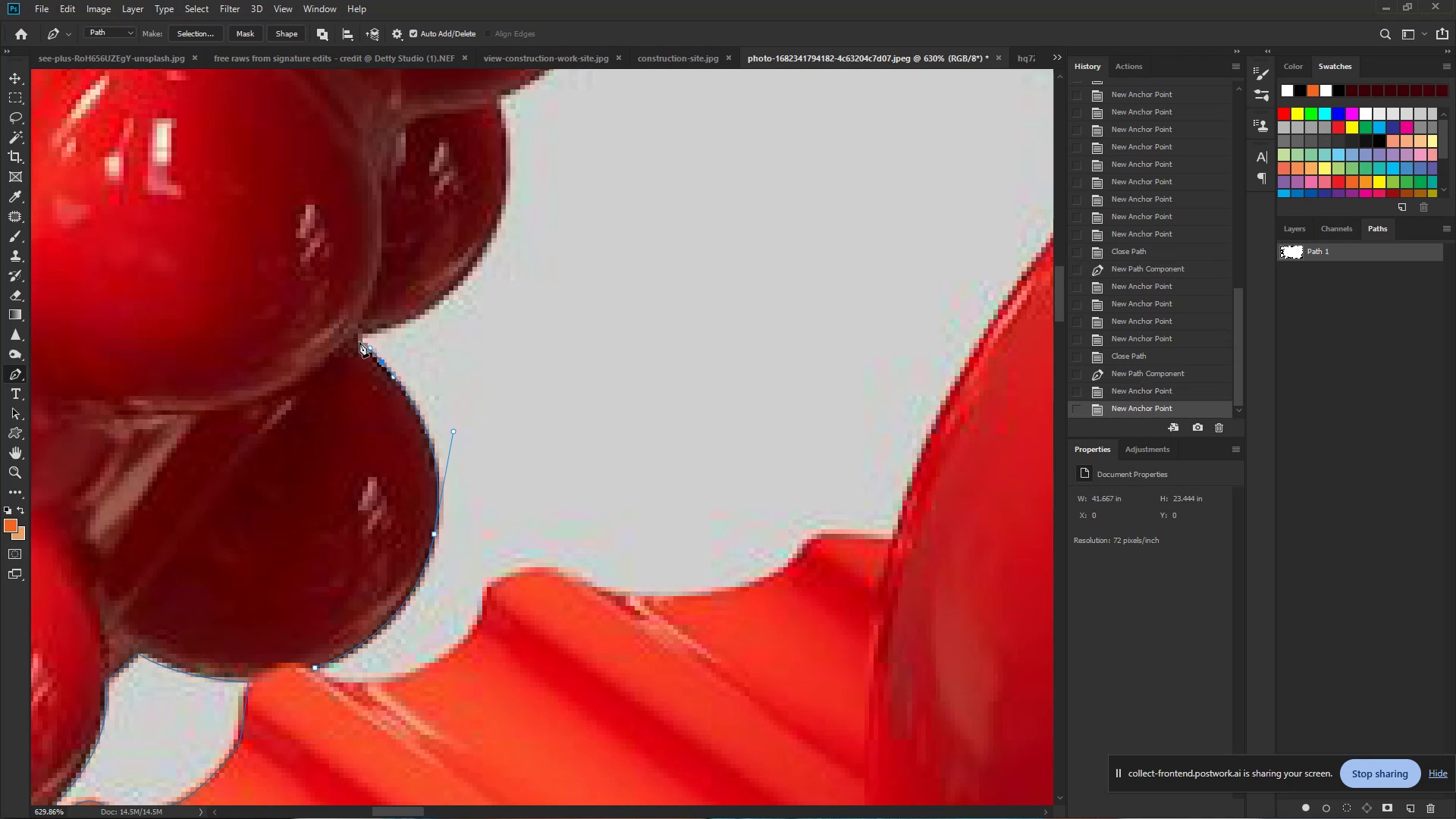 
left_click([359, 341])
 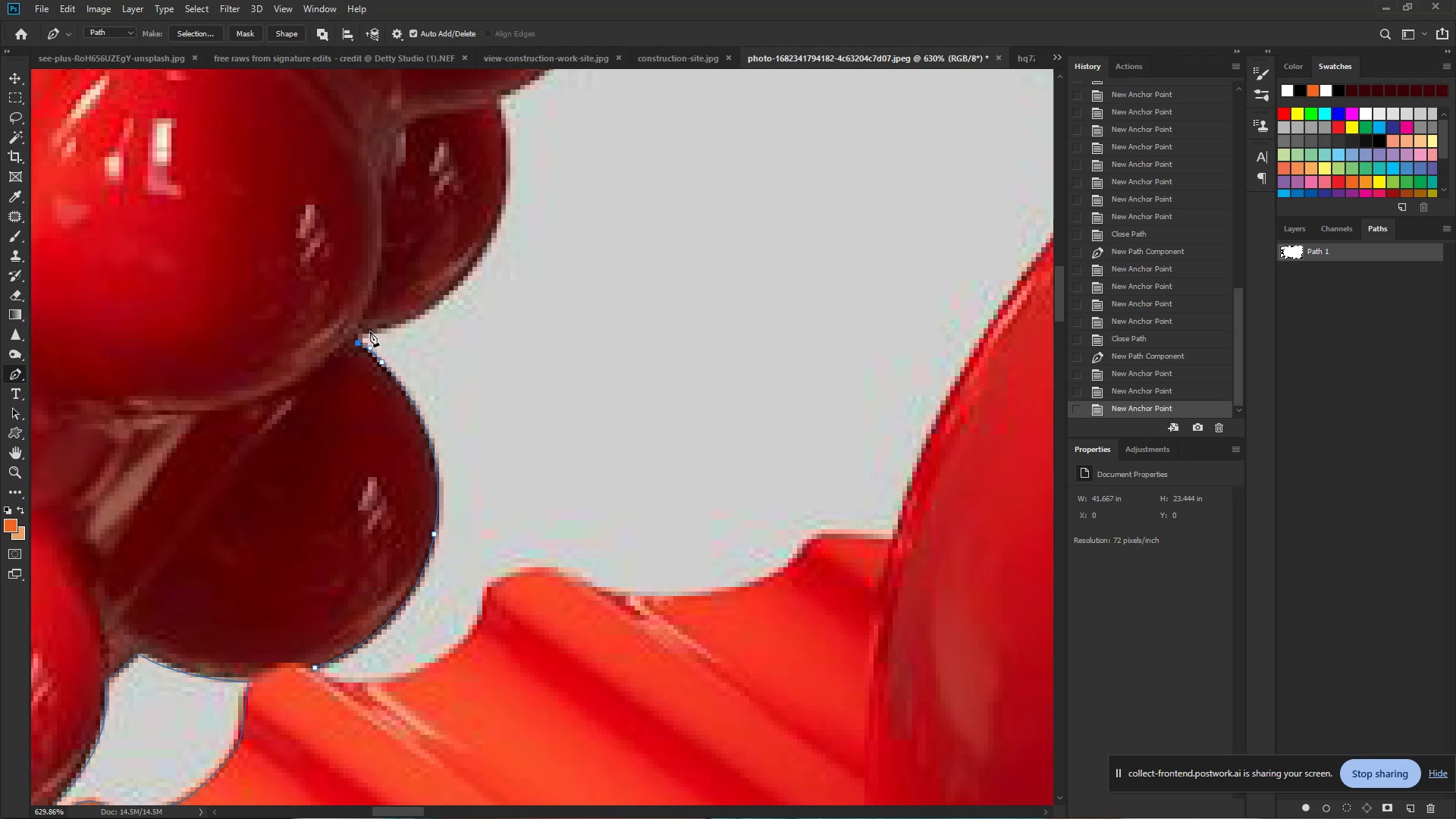 
left_click_drag(start_coordinate=[370, 331], to_coordinate=[386, 331])
 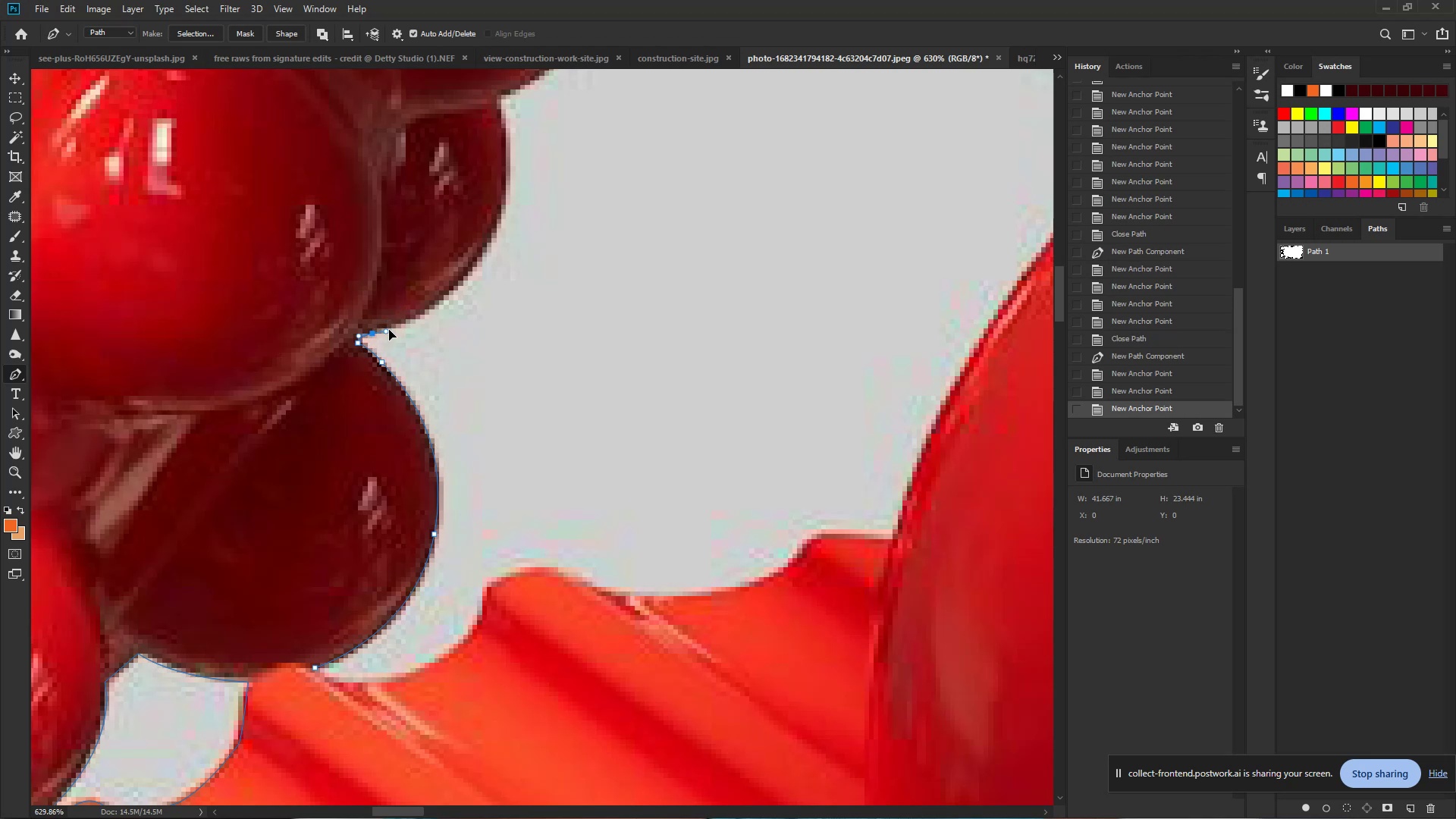 
hold_key(key=Space, duration=0.76)
 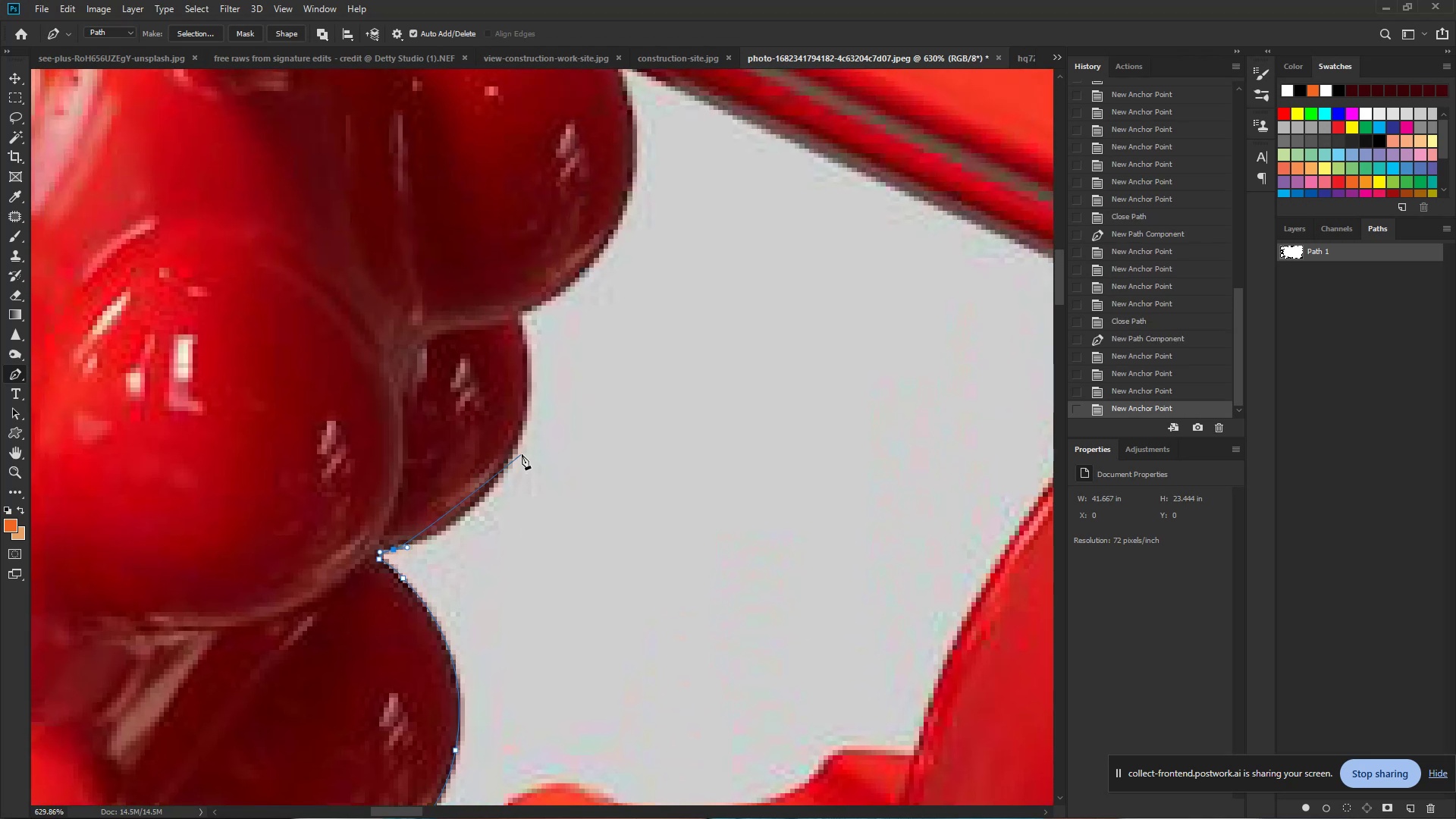 
left_click_drag(start_coordinate=[488, 284], to_coordinate=[509, 500])
 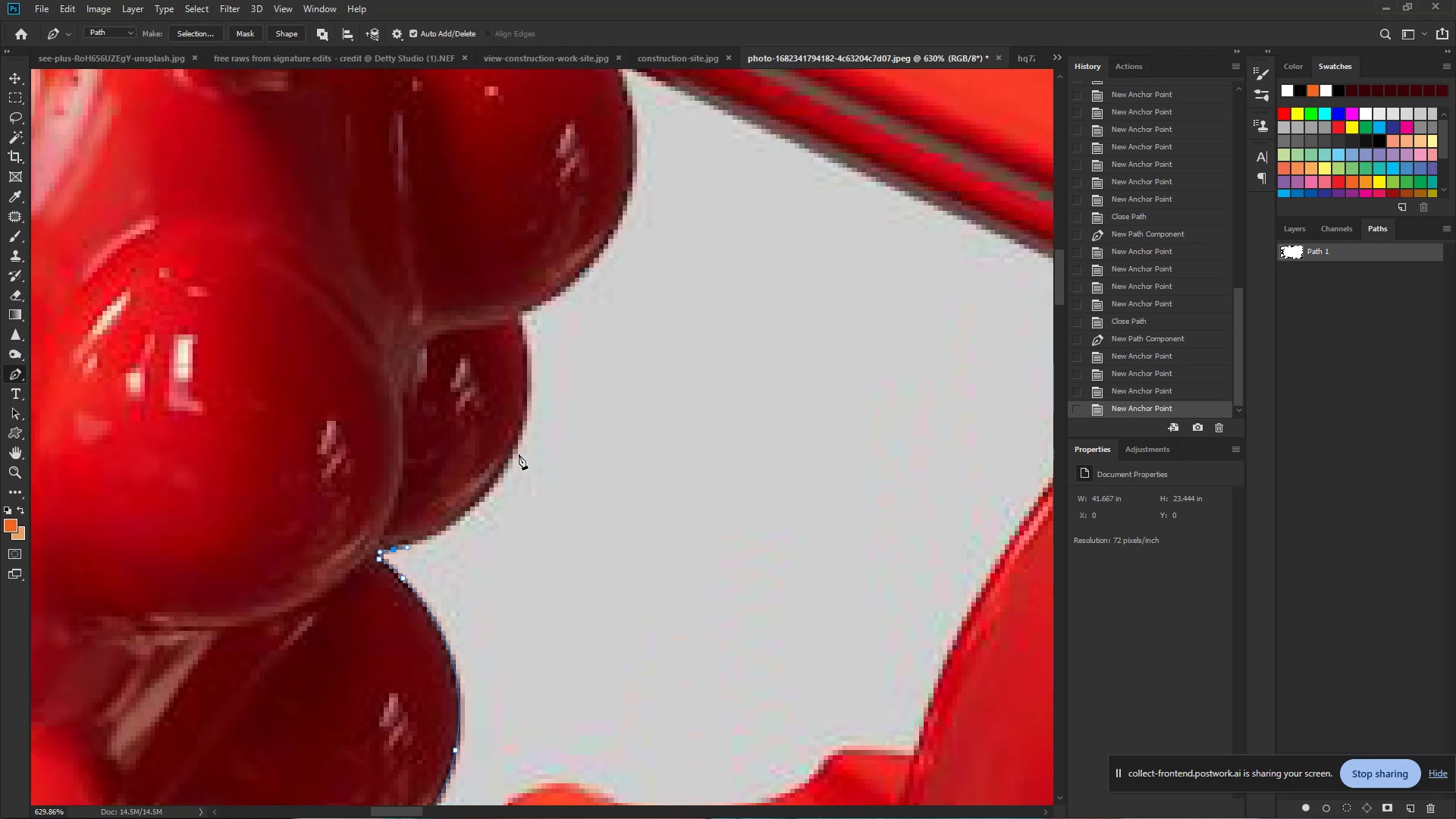 
left_click_drag(start_coordinate=[513, 456], to_coordinate=[541, 381])
 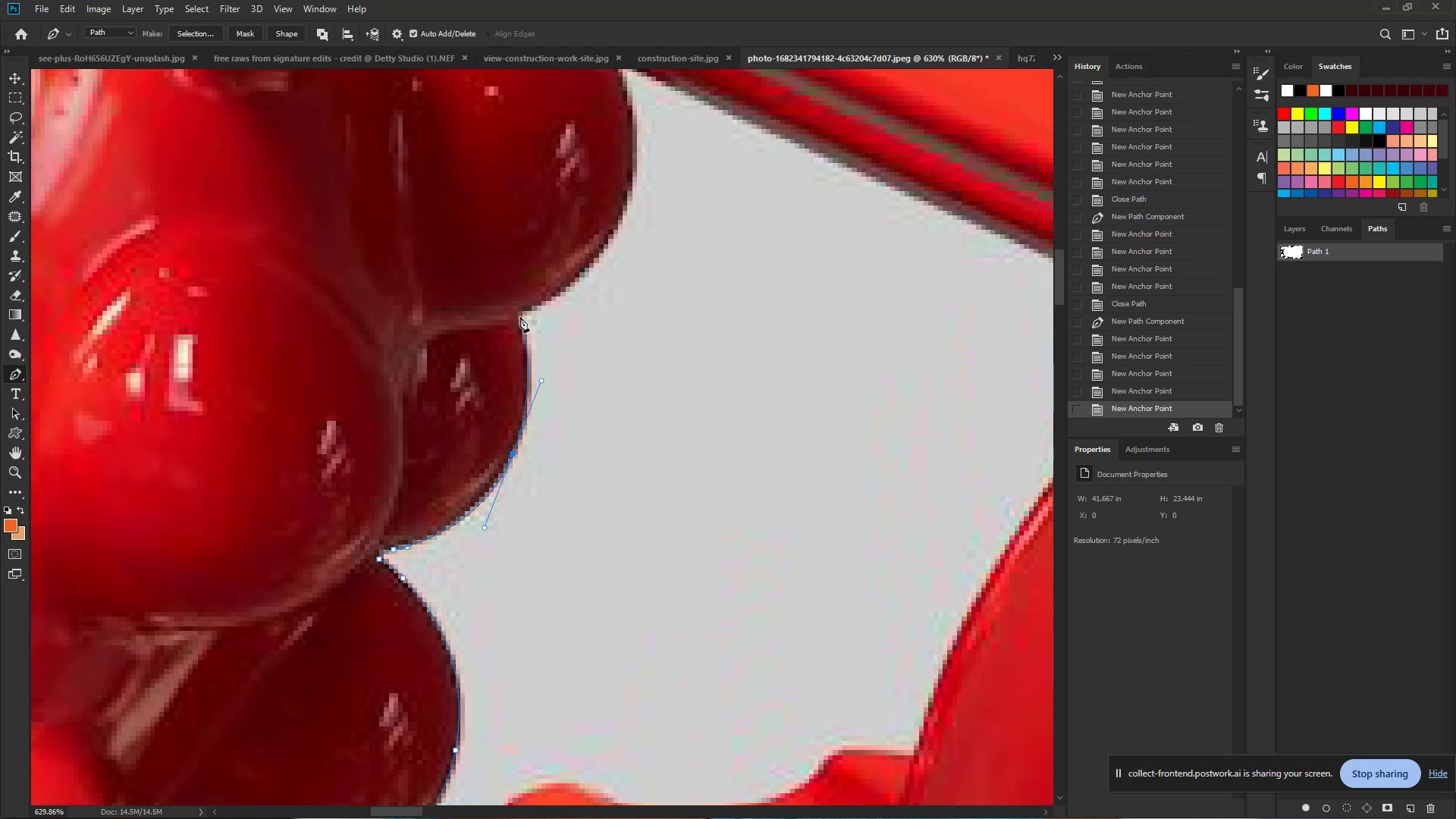 
left_click([519, 315])
 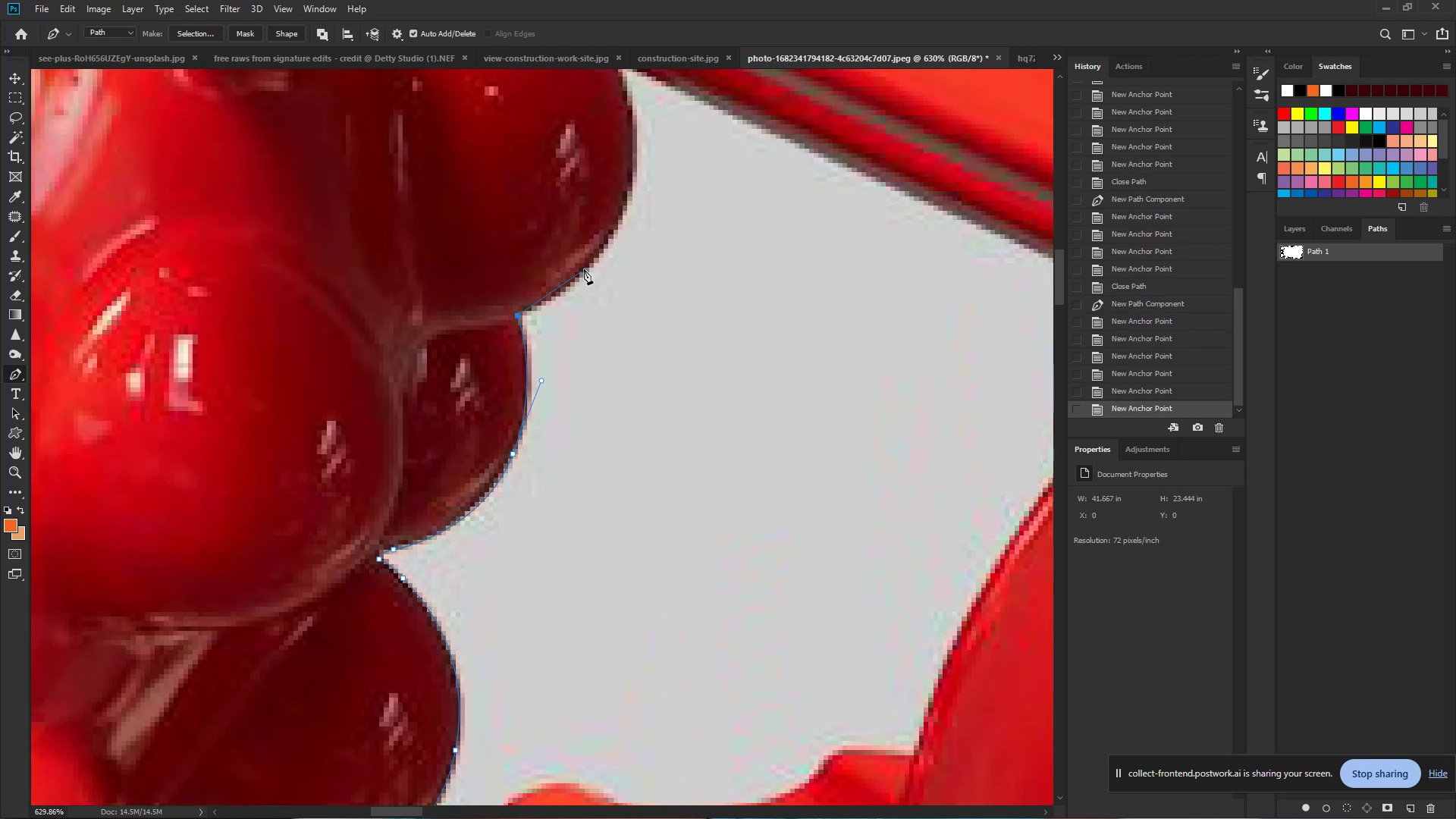 
hold_key(key=Space, duration=0.79)
 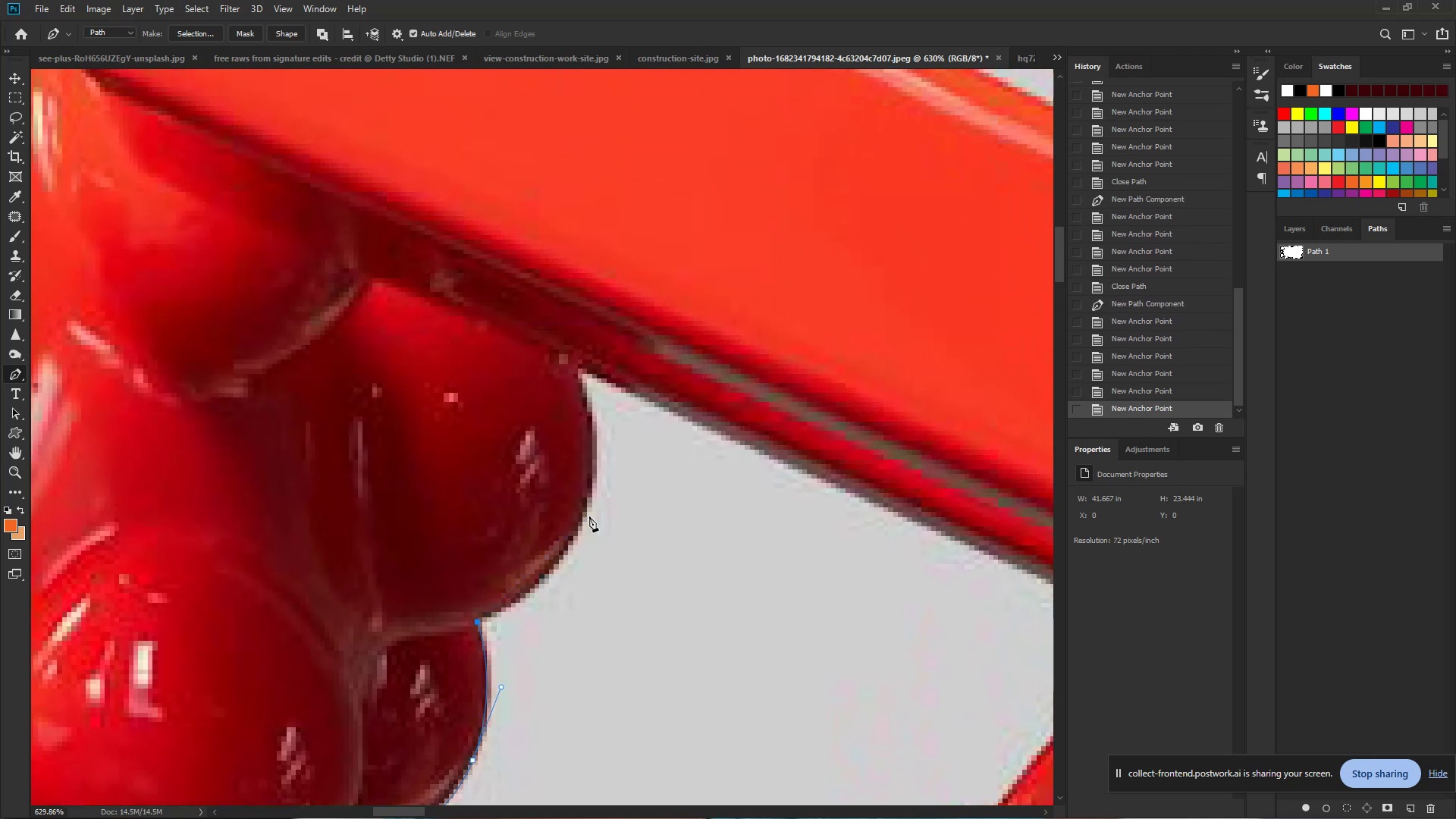 
left_click_drag(start_coordinate=[594, 260], to_coordinate=[554, 566])
 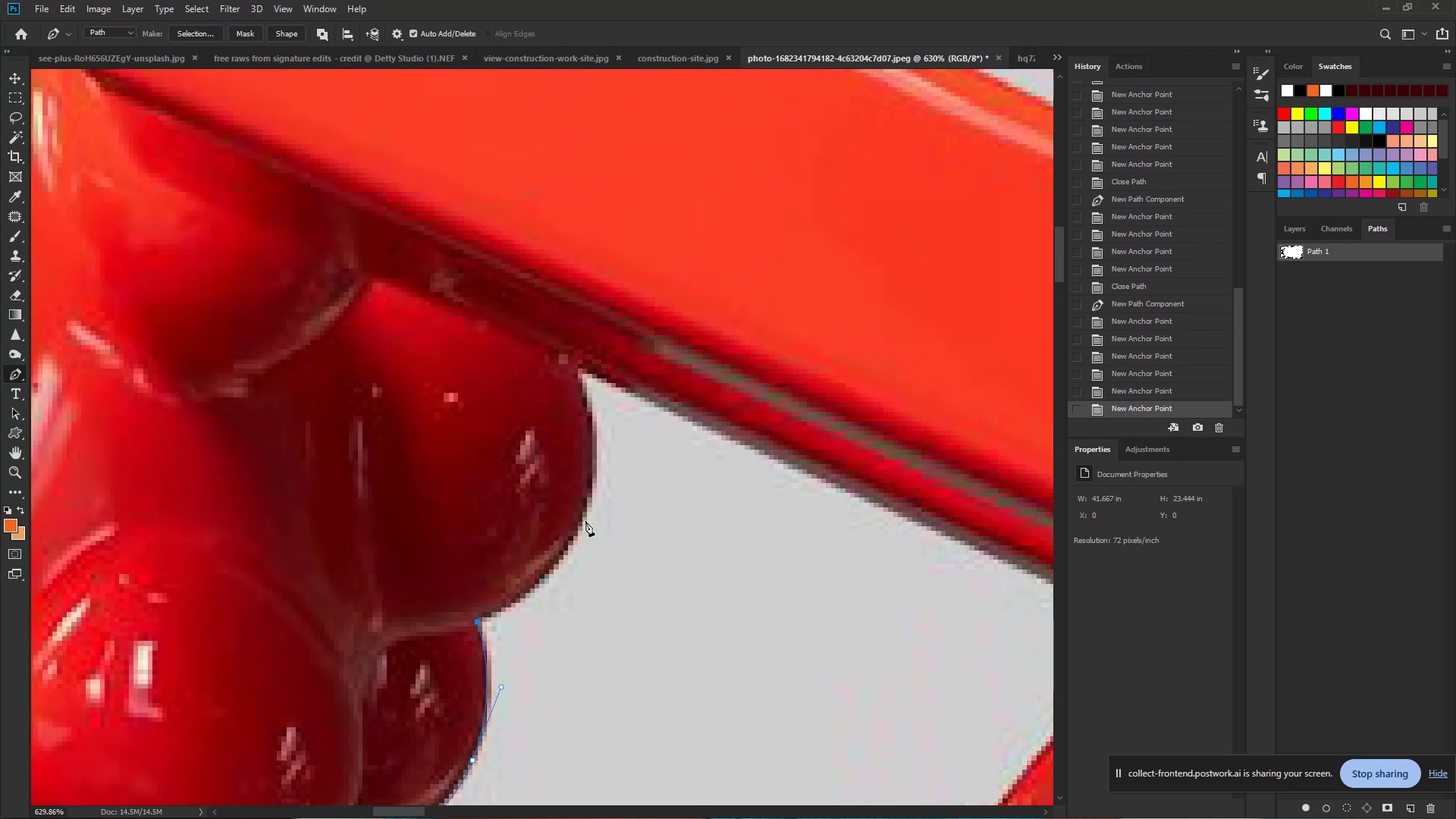 
left_click_drag(start_coordinate=[583, 524], to_coordinate=[607, 441])
 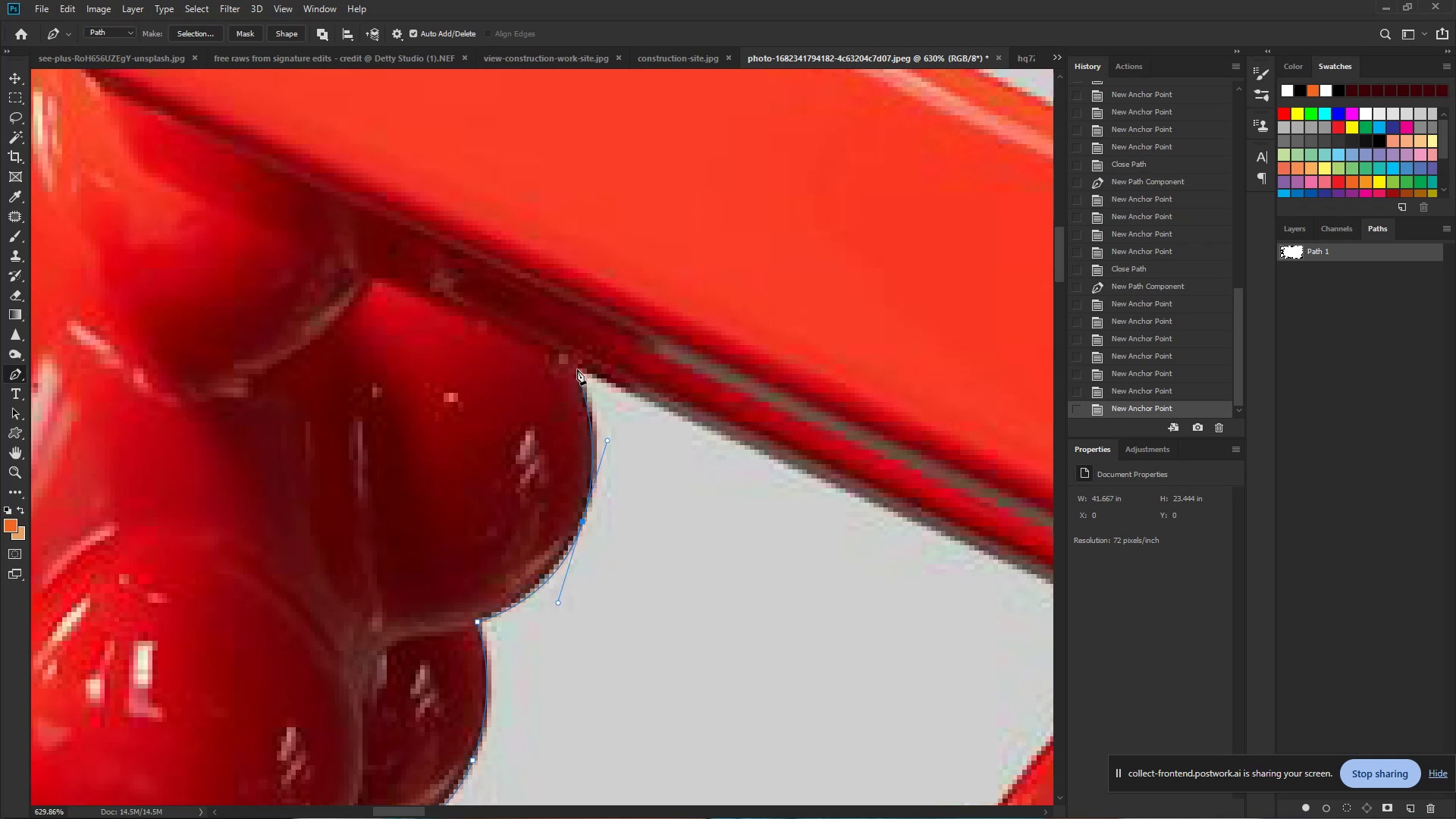 
left_click([577, 367])
 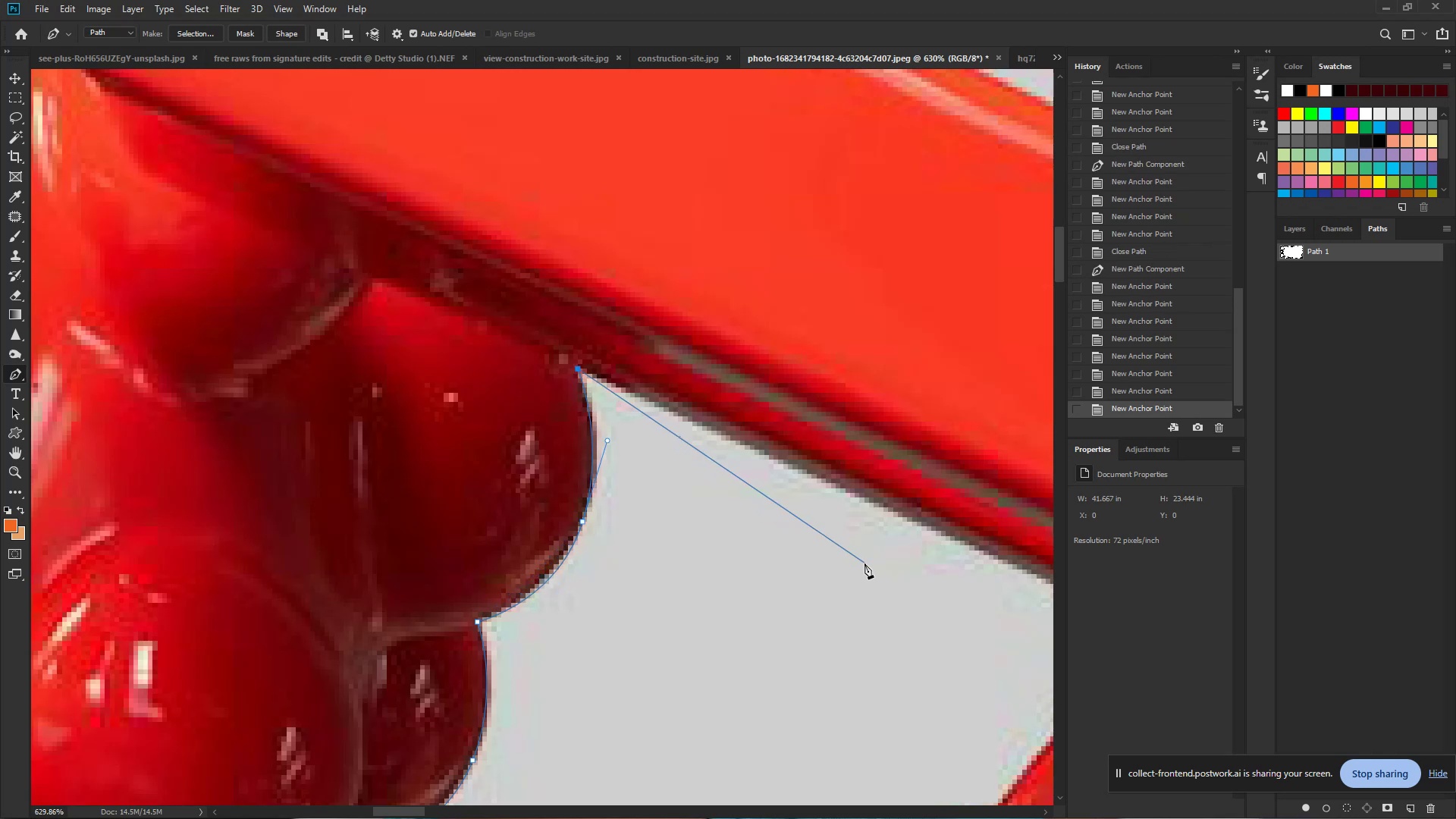 
wait(6.37)
 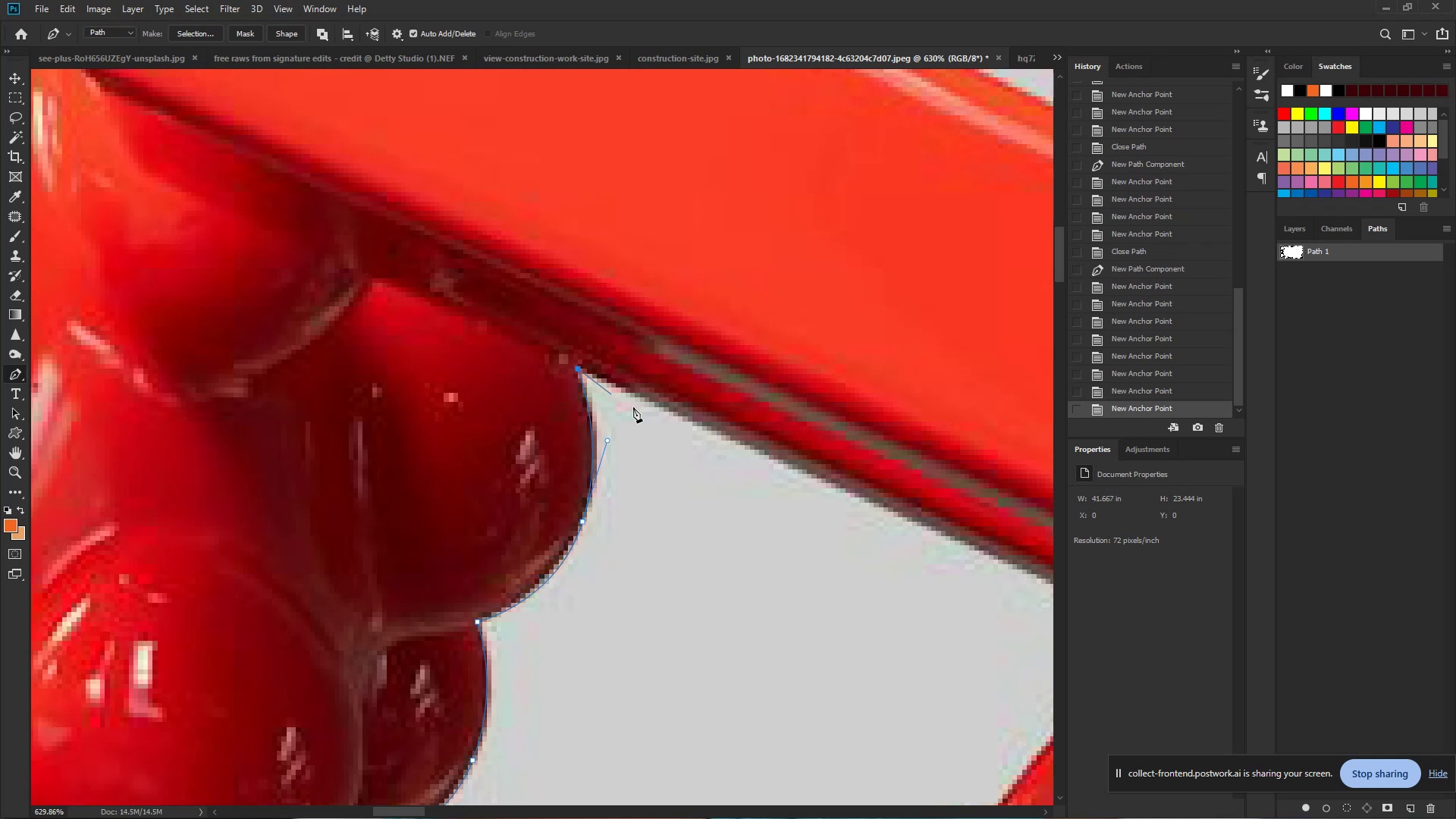 
hold_key(key=Space, duration=0.86)
 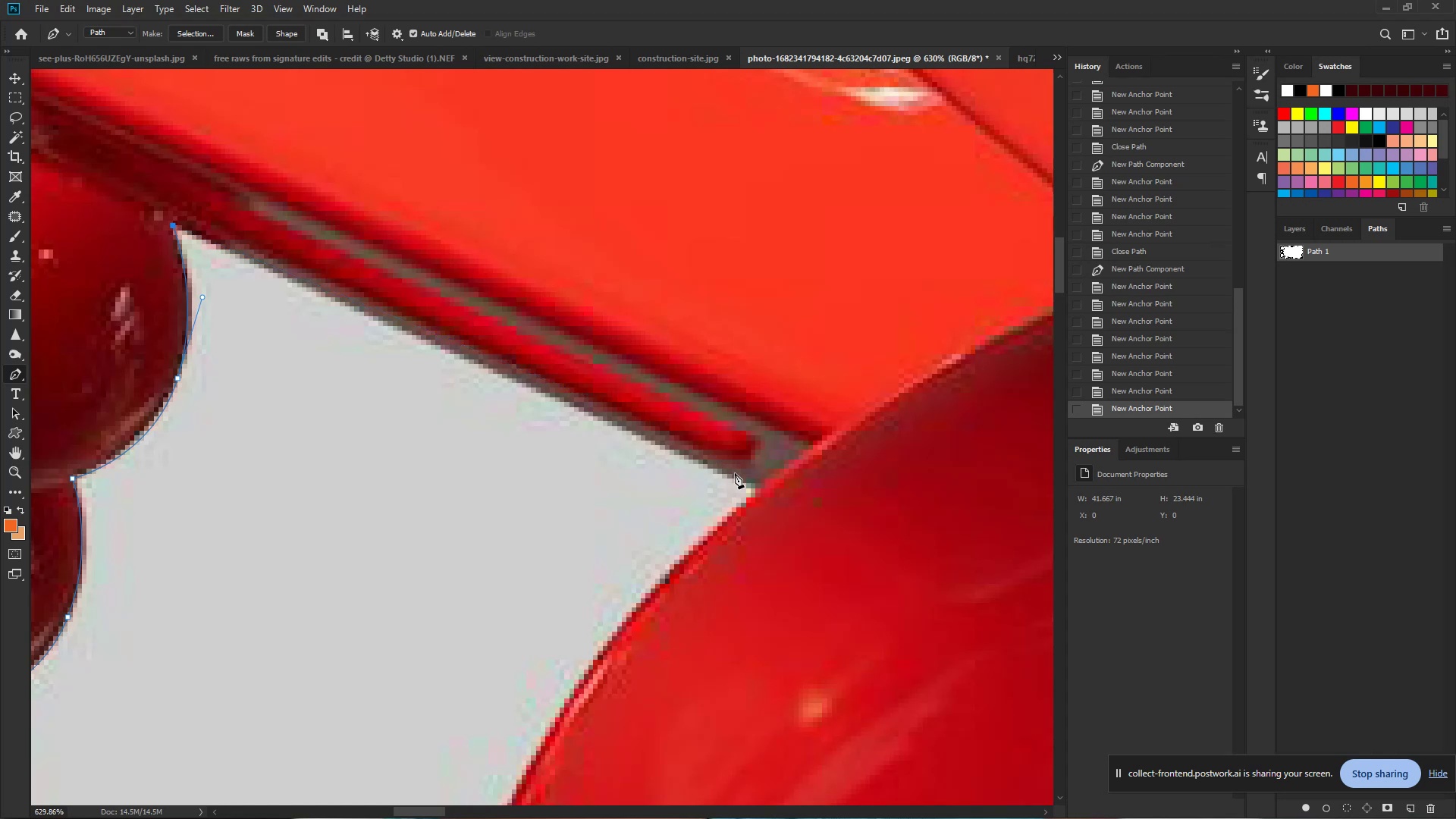 
left_click_drag(start_coordinate=[903, 504], to_coordinate=[498, 361])
 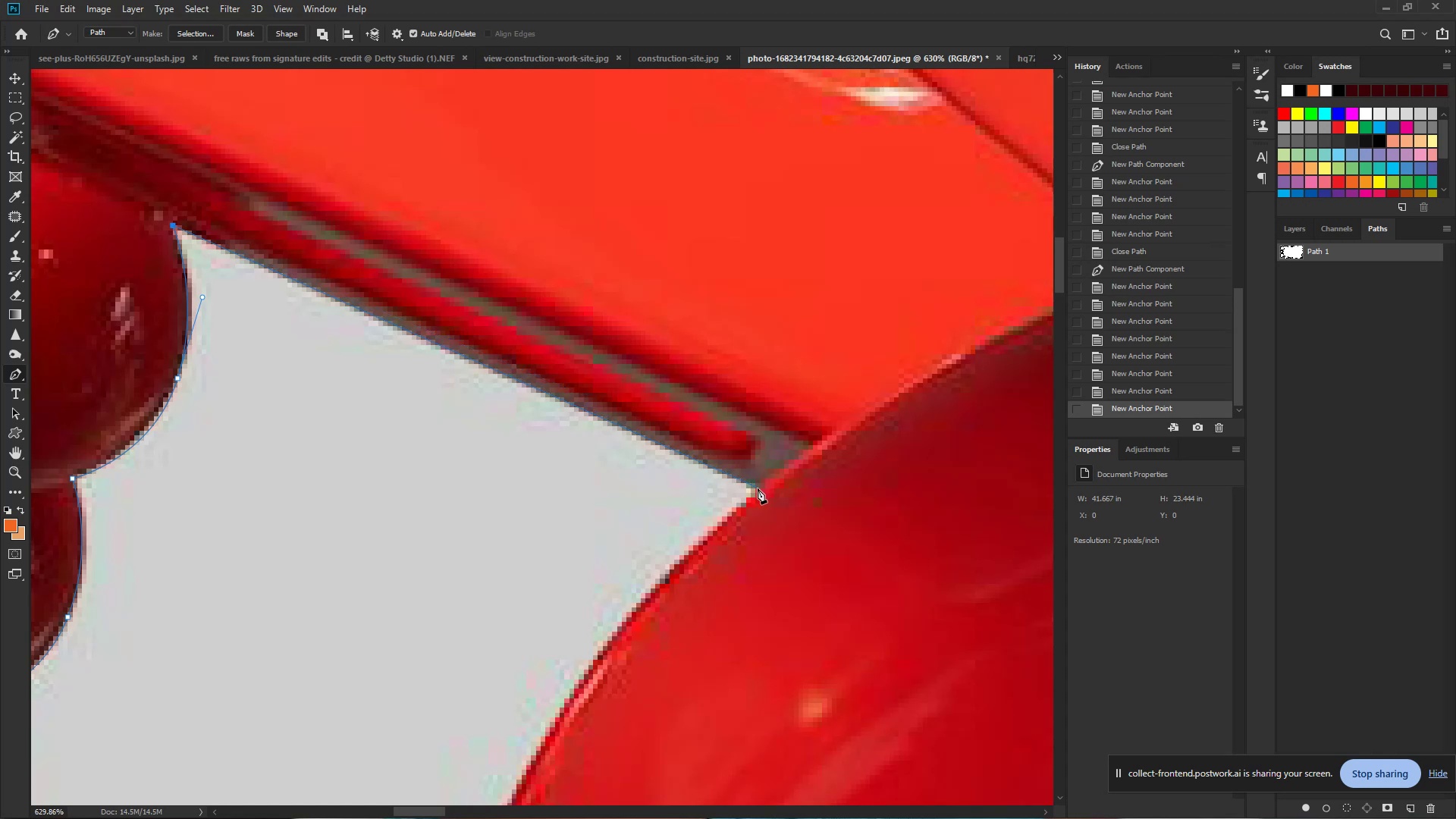 
left_click([758, 488])
 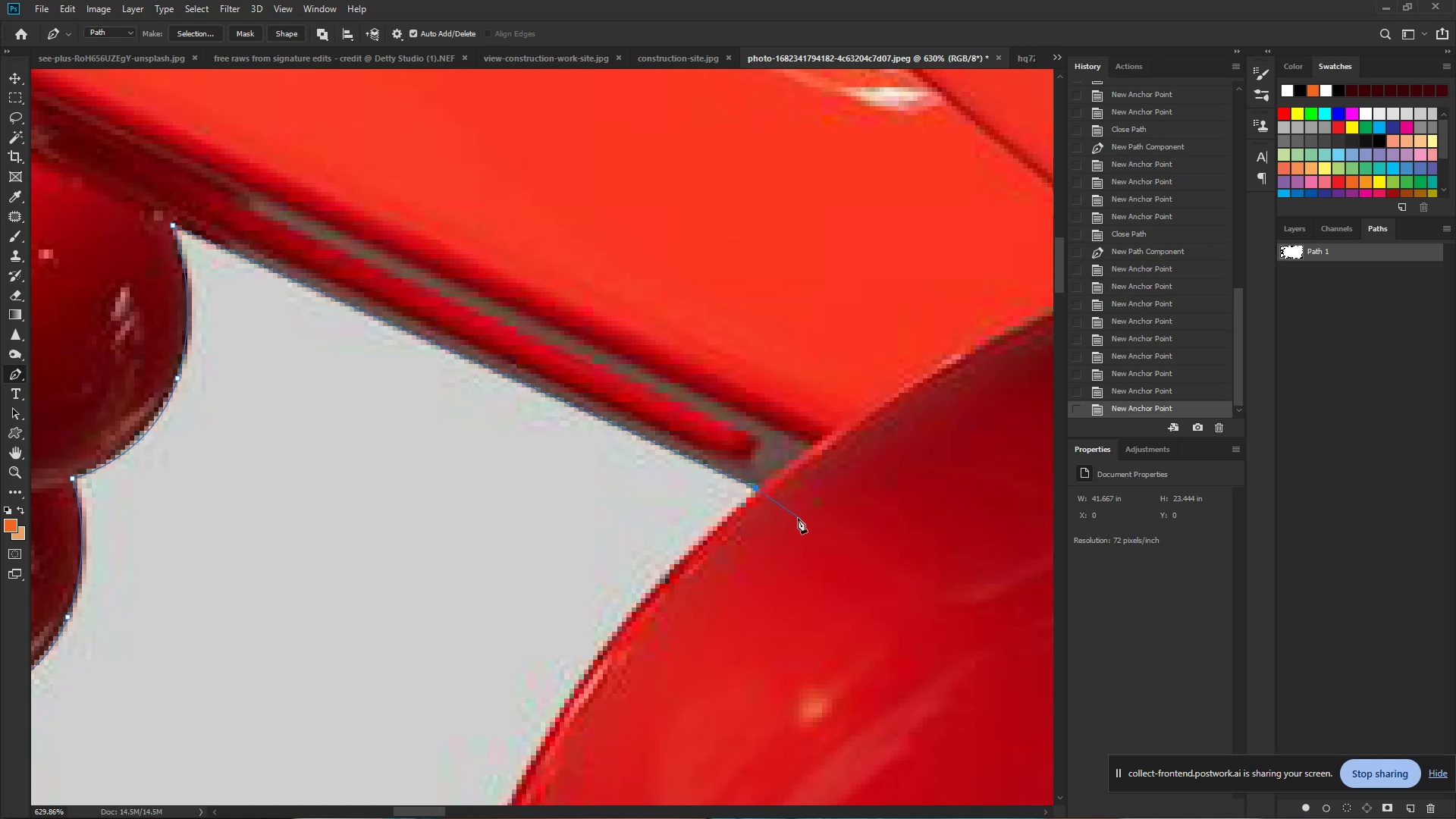 
hold_key(key=ControlLeft, duration=0.98)
 